 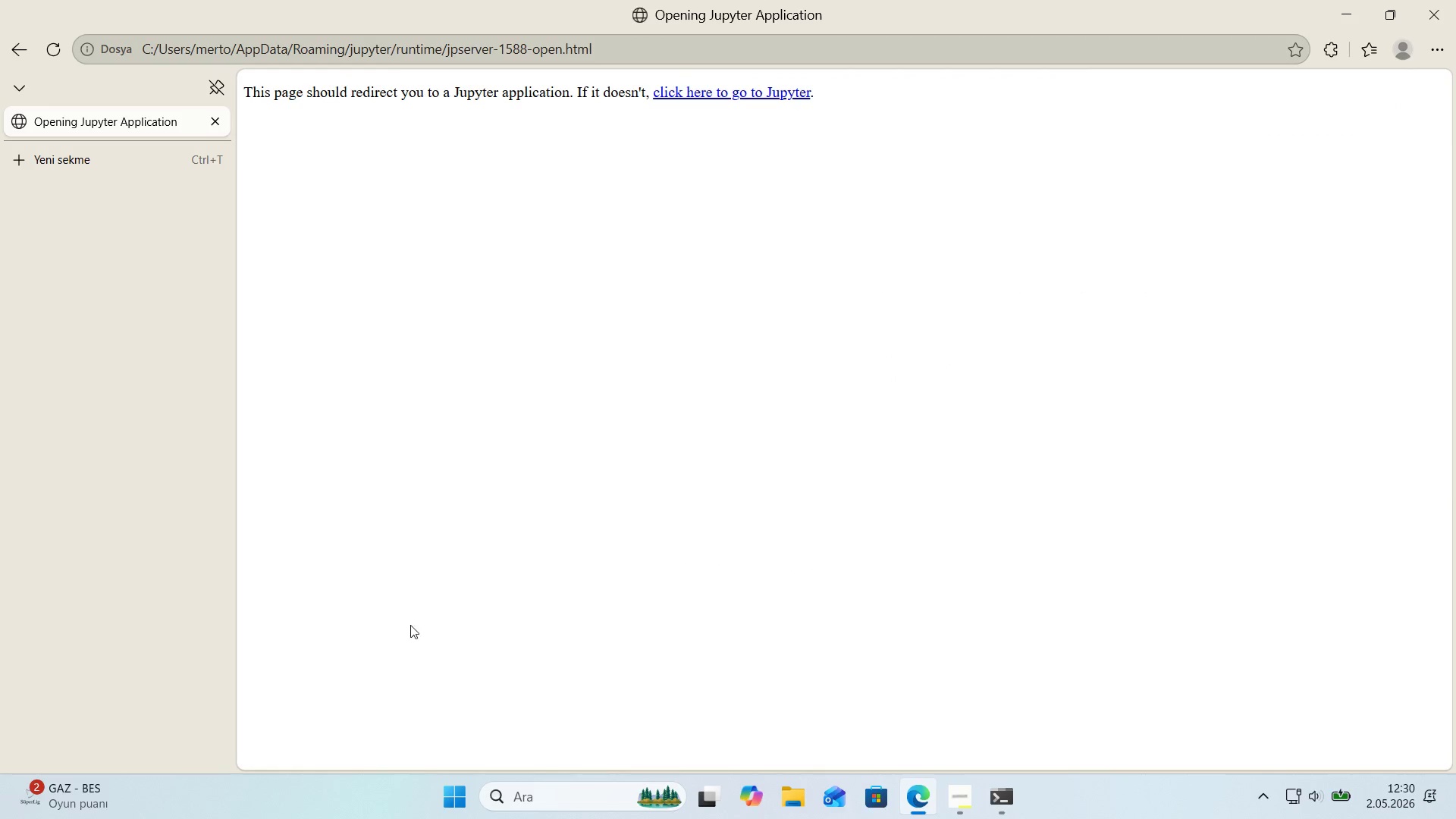 
double_click([1266, 278])
 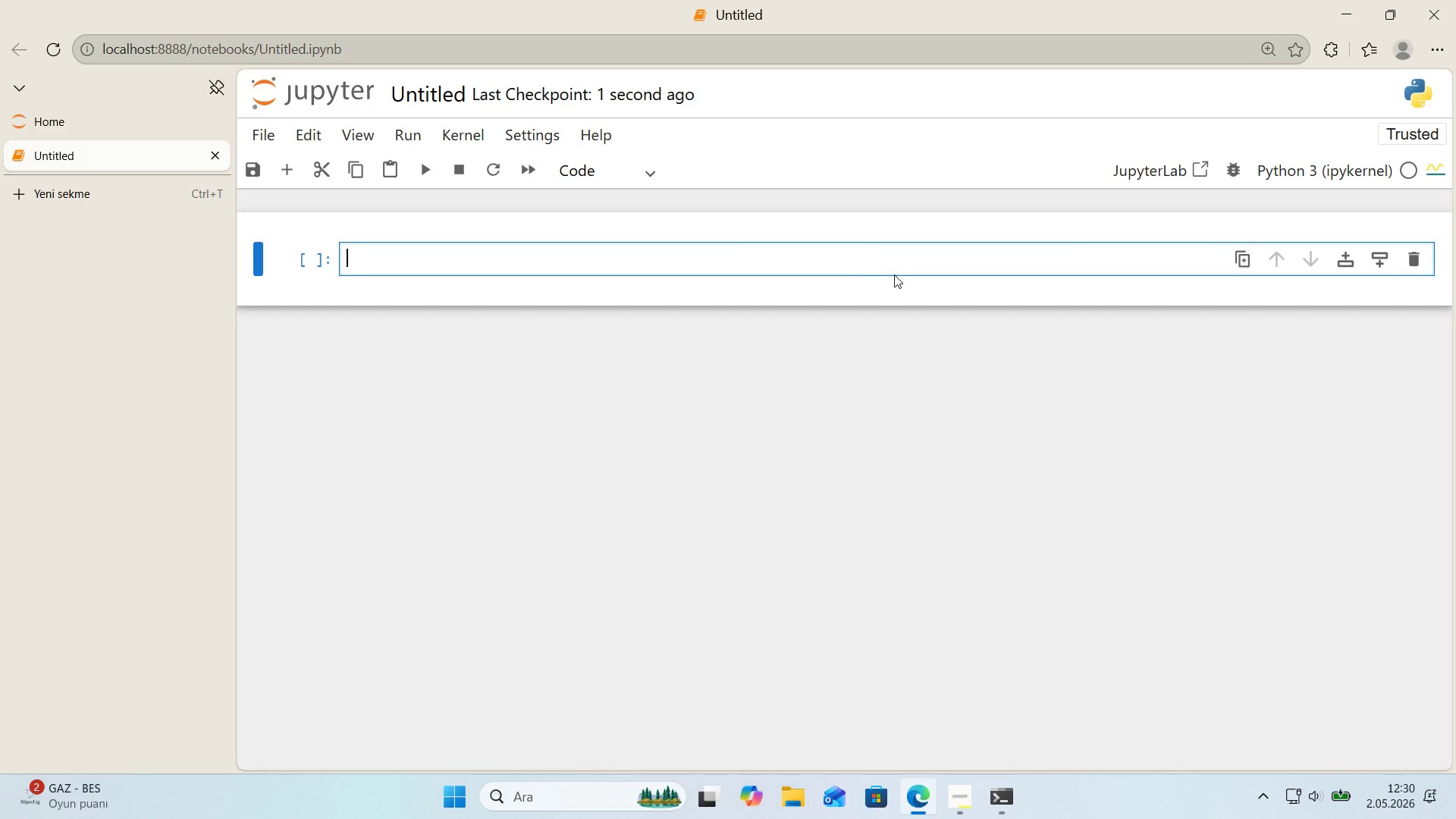 
left_click([436, 101])
 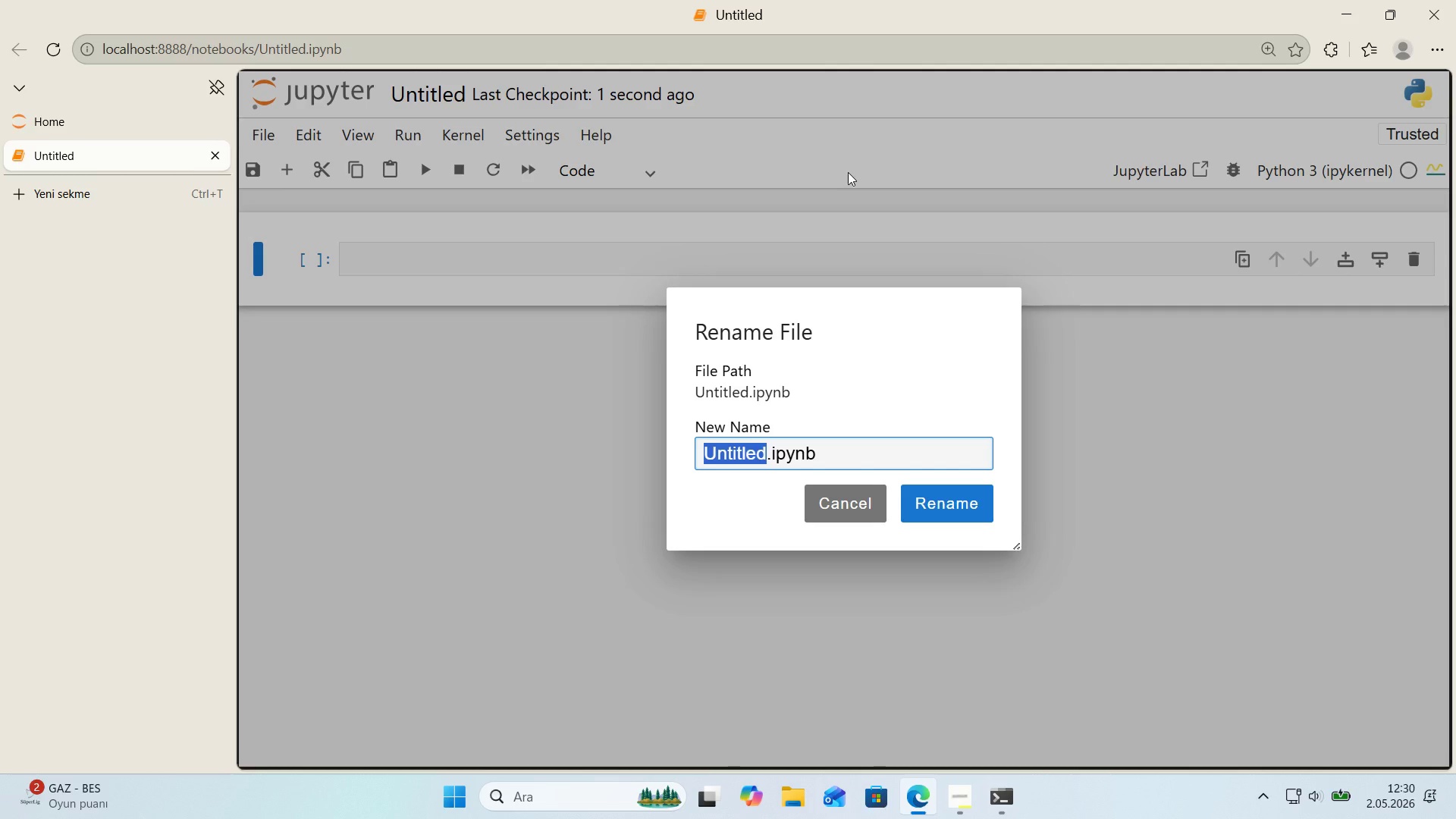 
type(Summ'tPath_EngagementS'z'ng)
 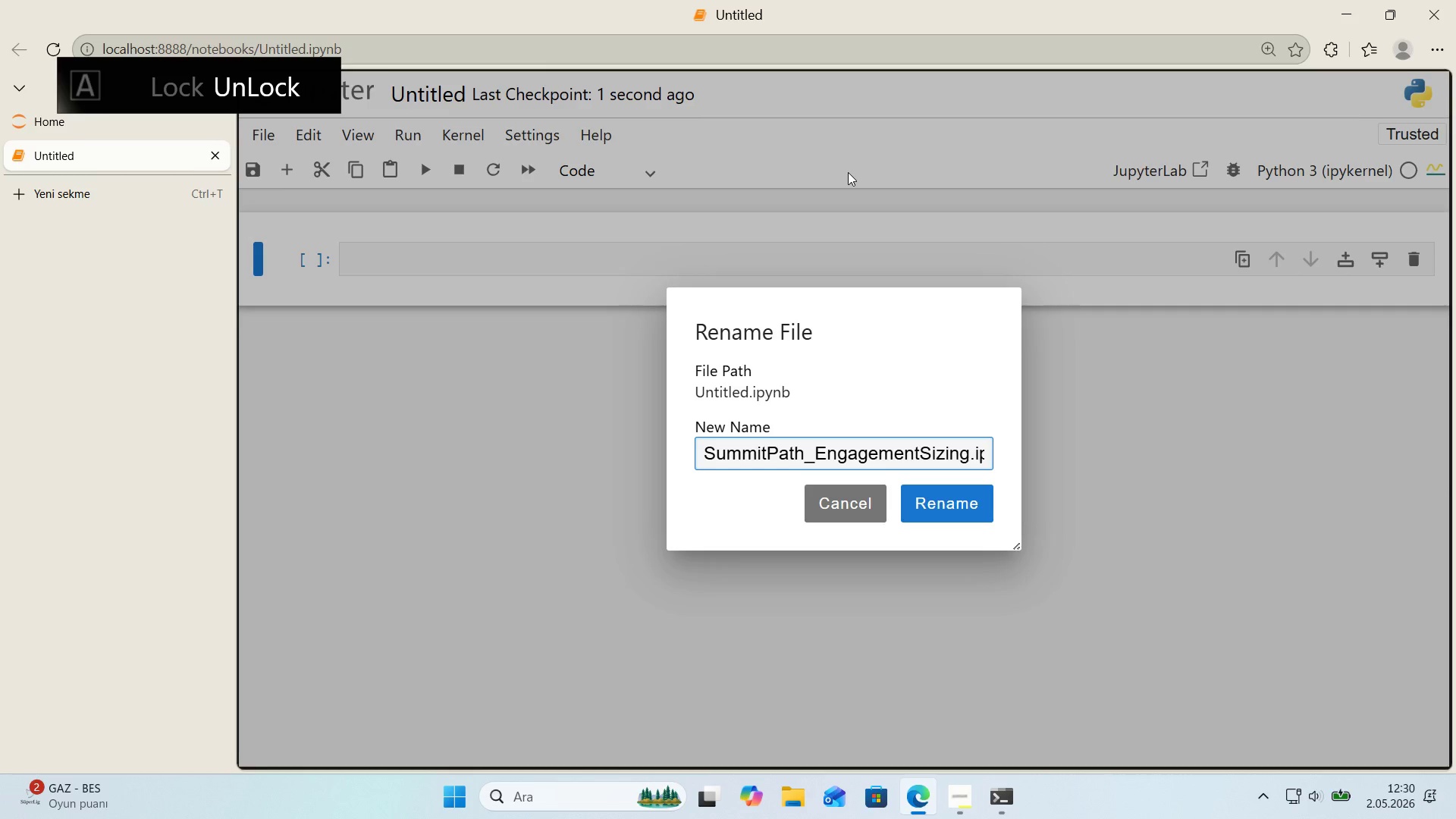 
left_click([930, 502])
 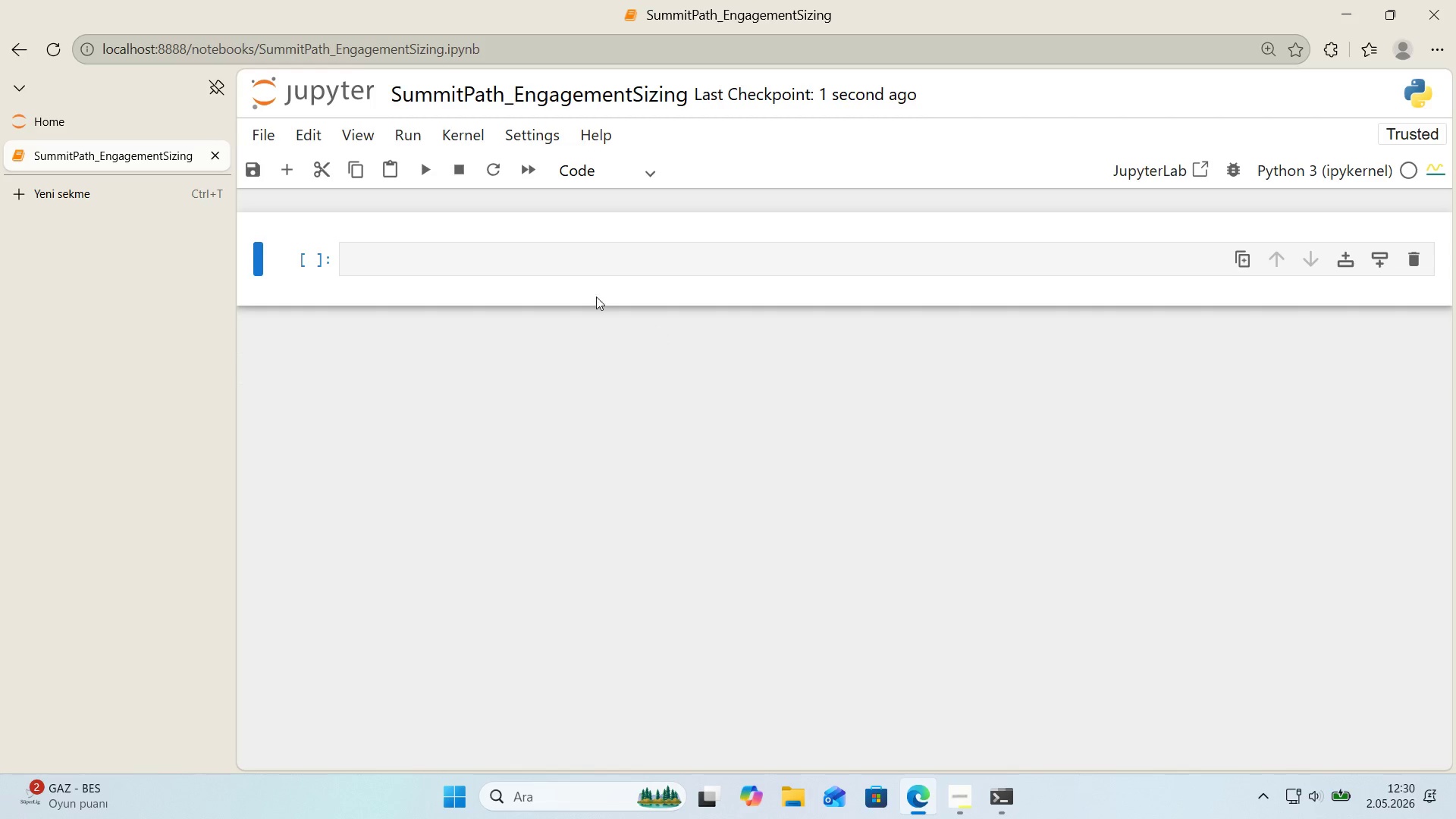 
left_click([533, 258])
 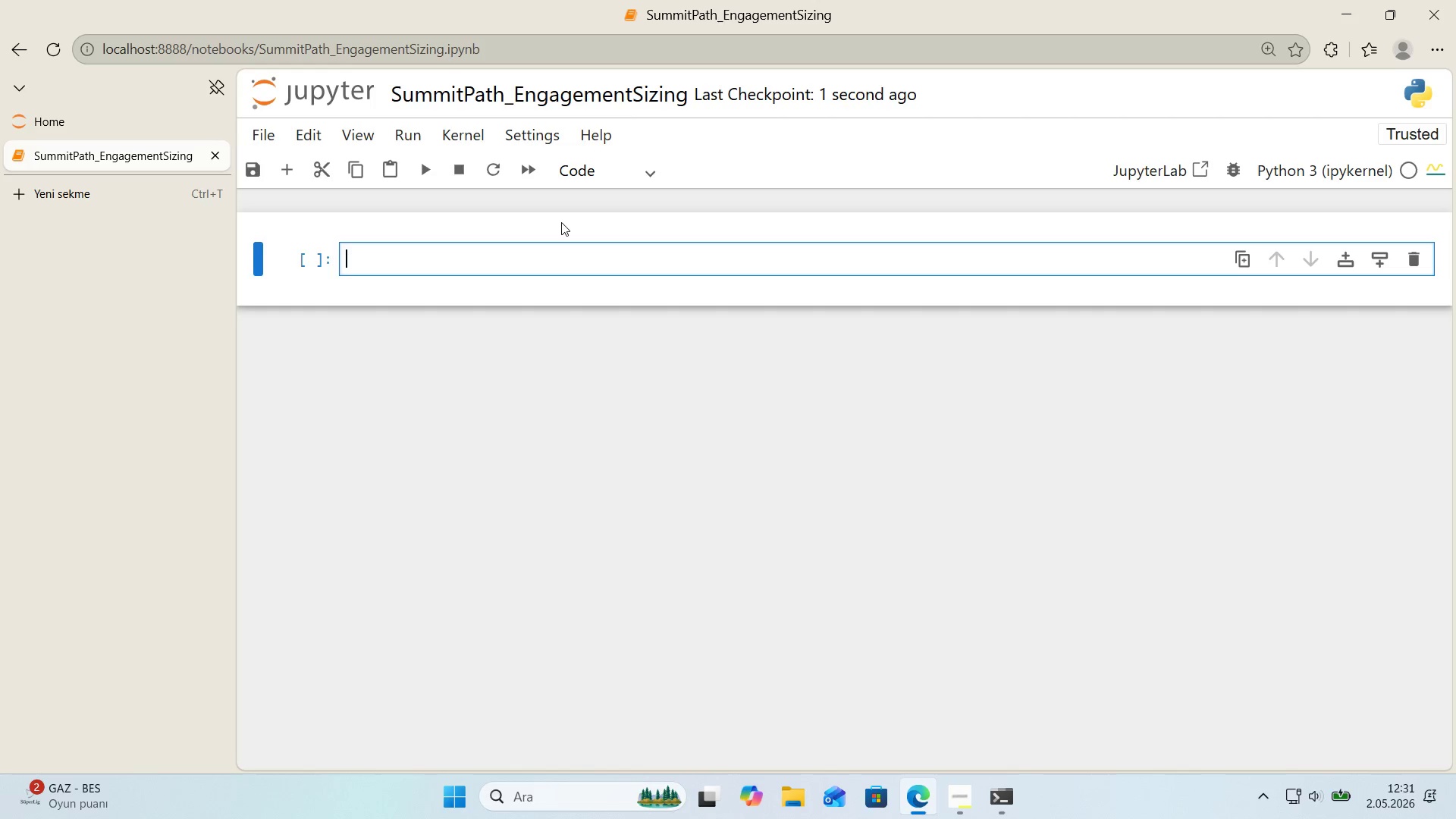 
wait(12.44)
 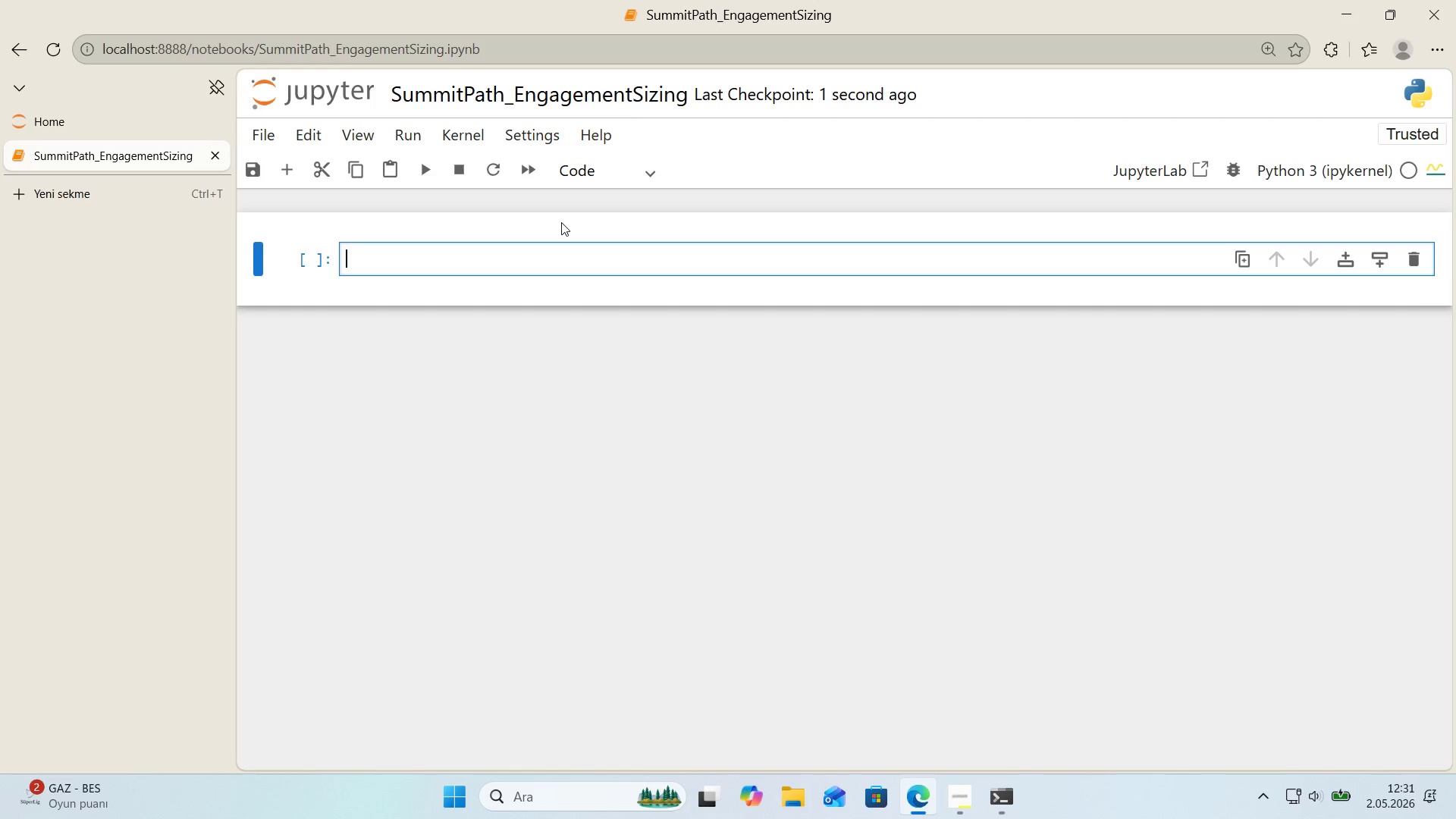 
left_click([604, 177])
 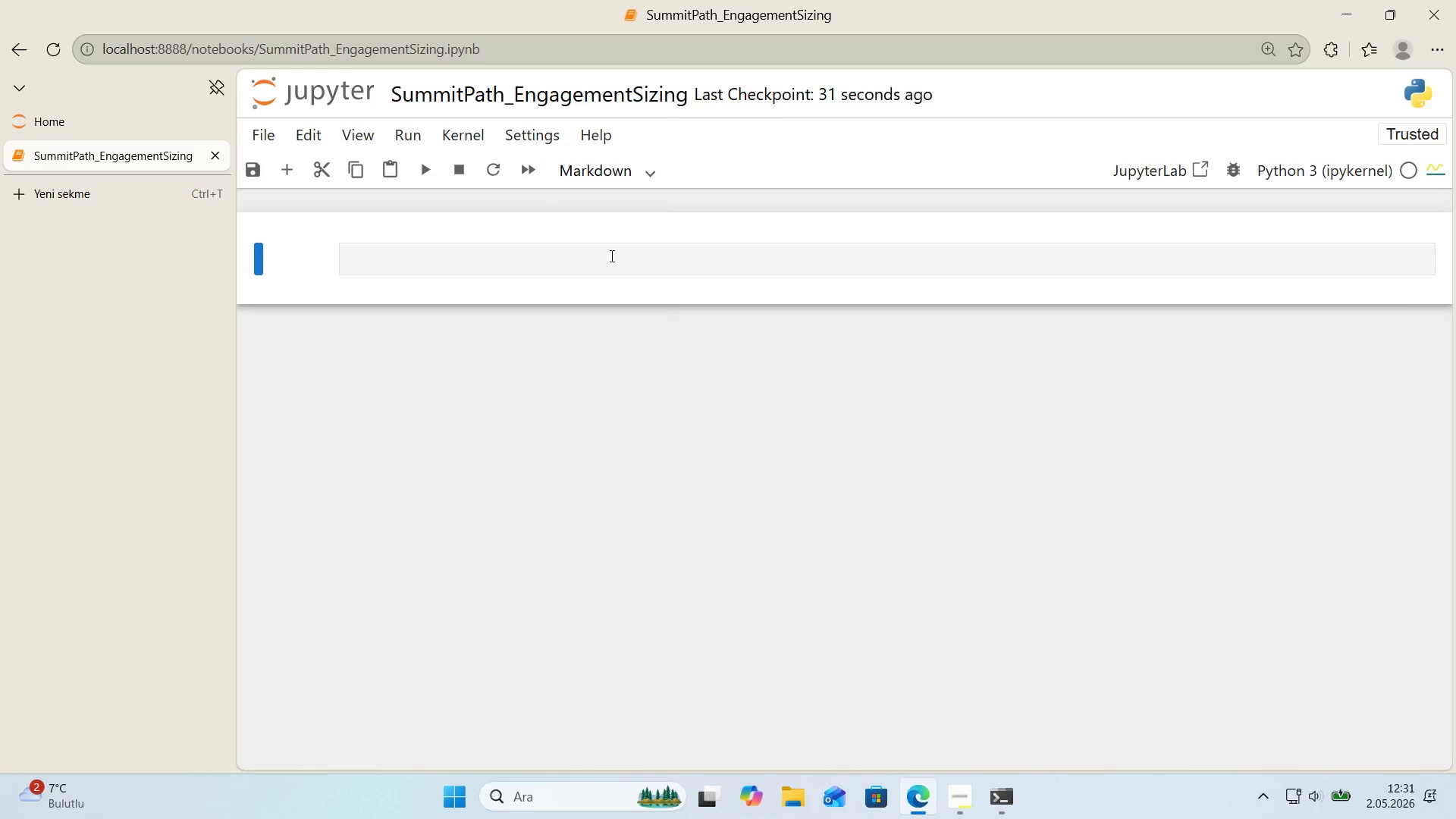 
double_click([610, 256])
 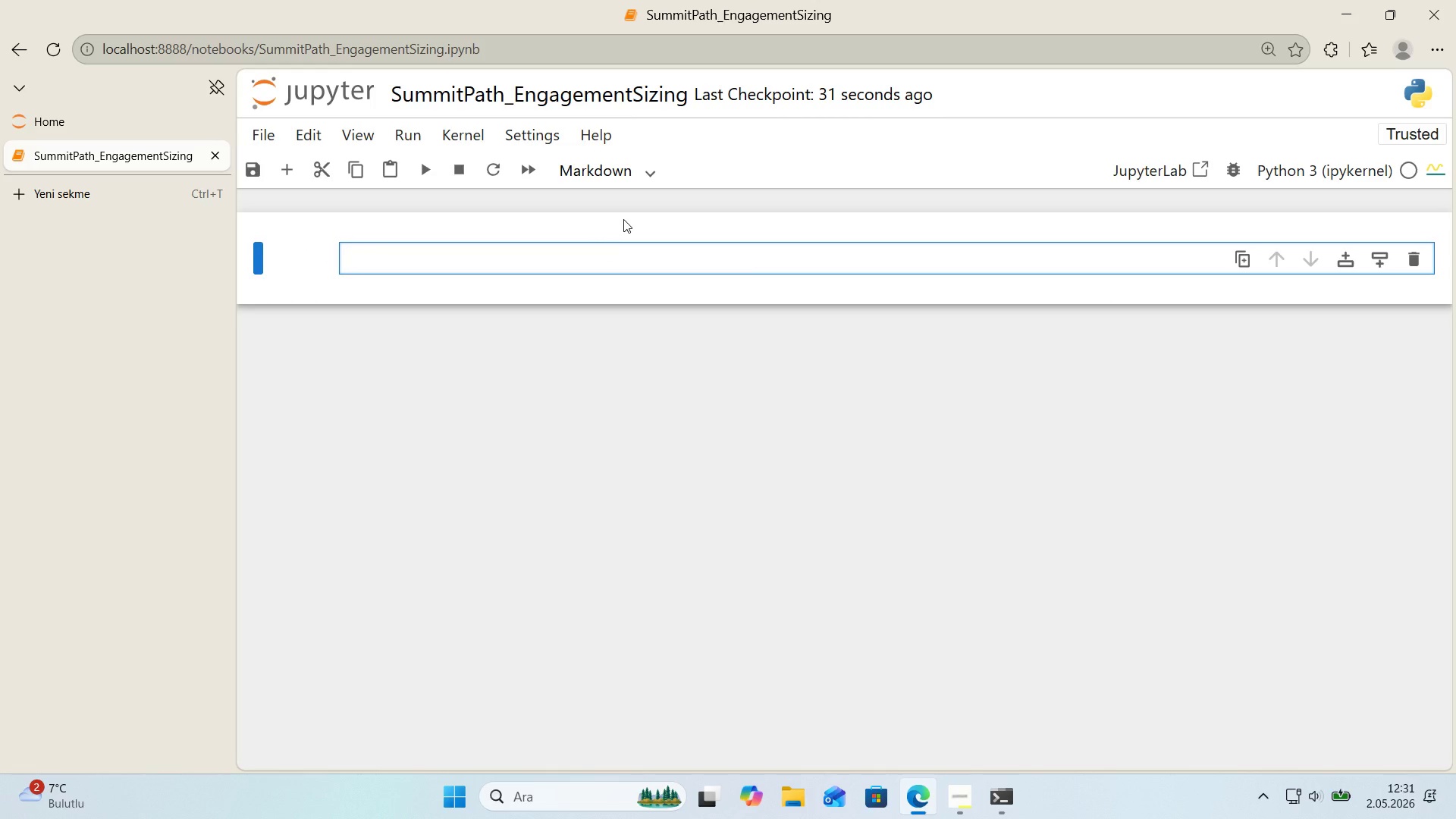 
key(Control+ControlLeft)
 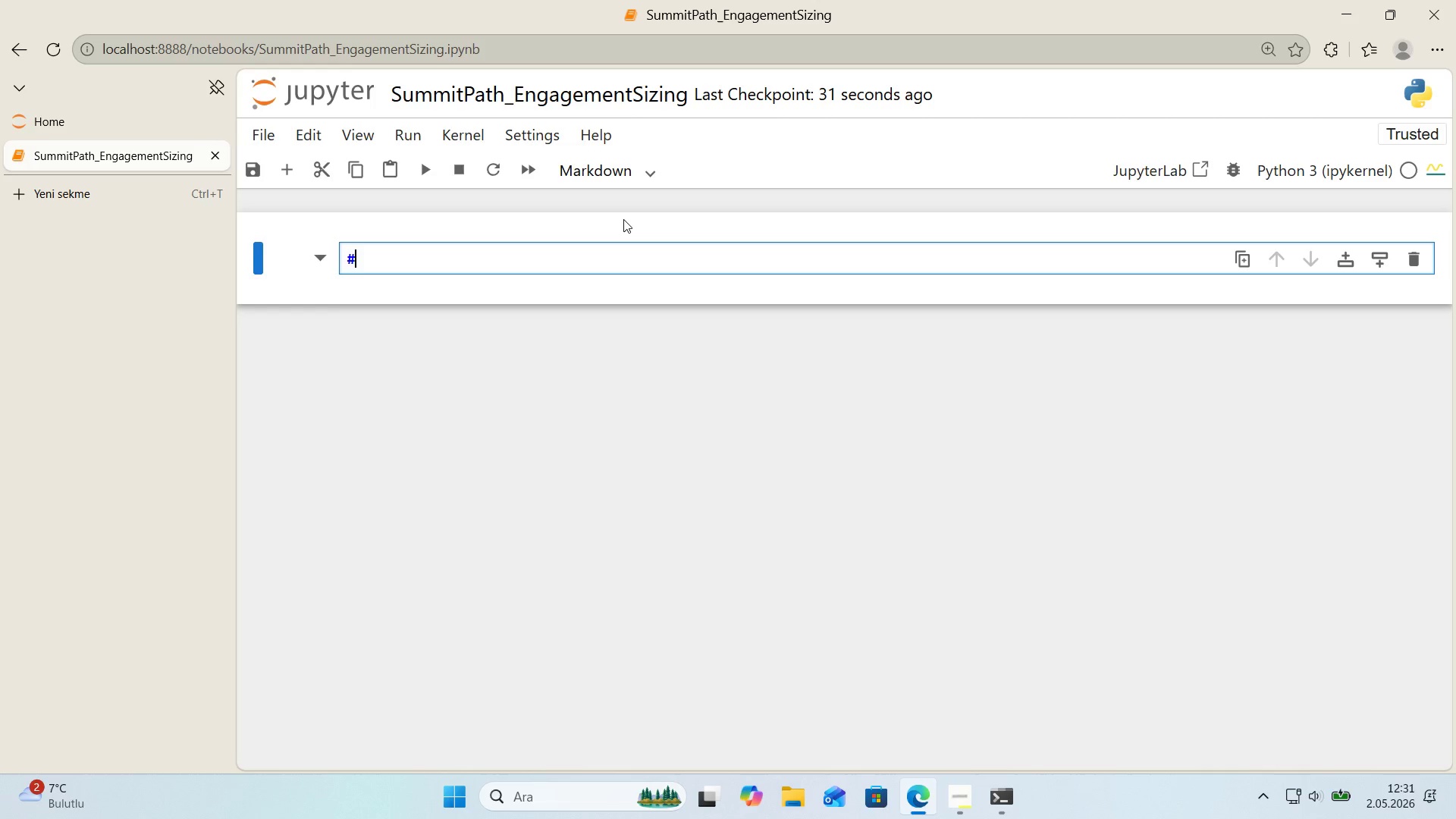 
key(Alt+Control+AltRight)
 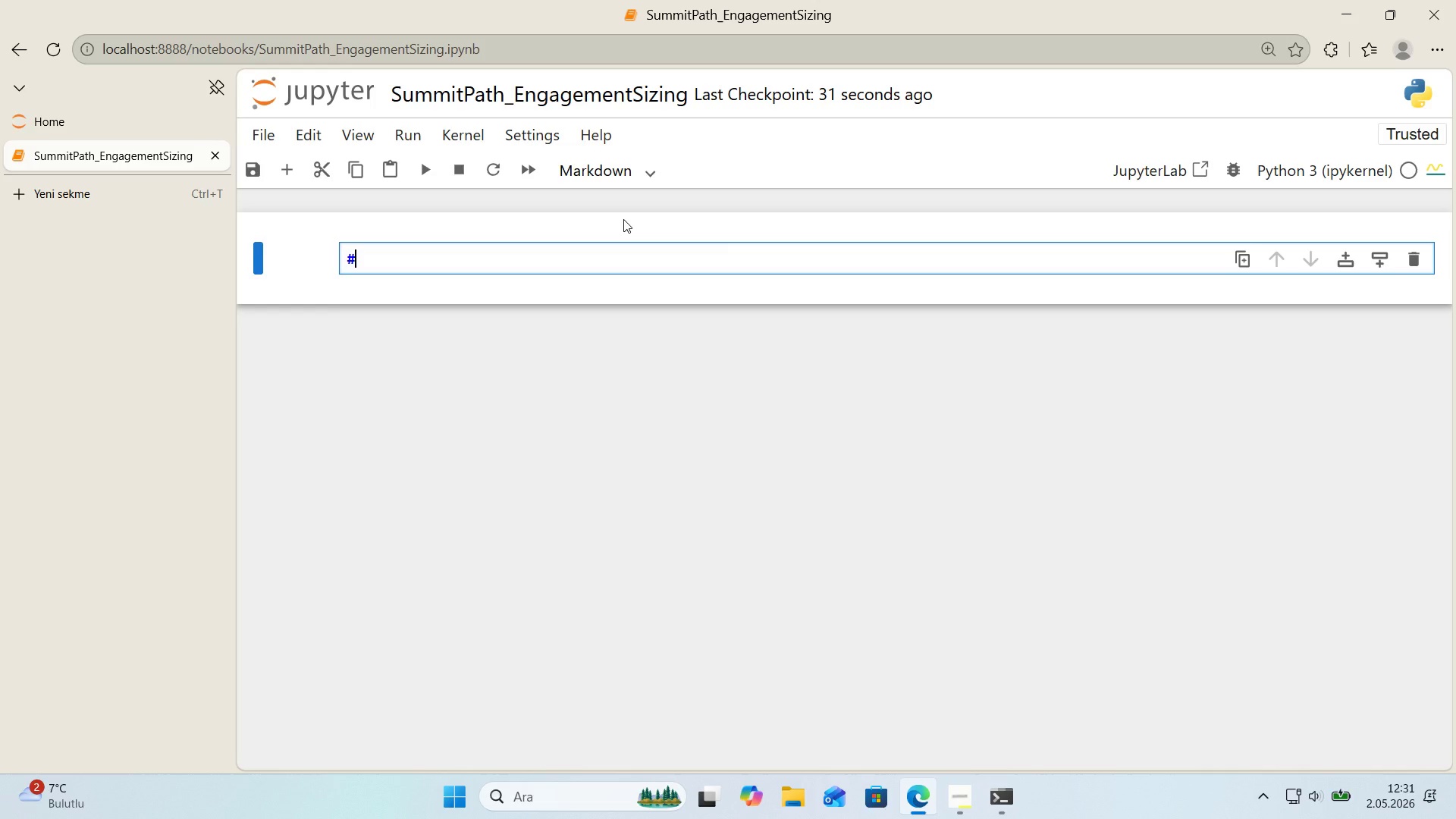 
key(Alt+Control+3)
 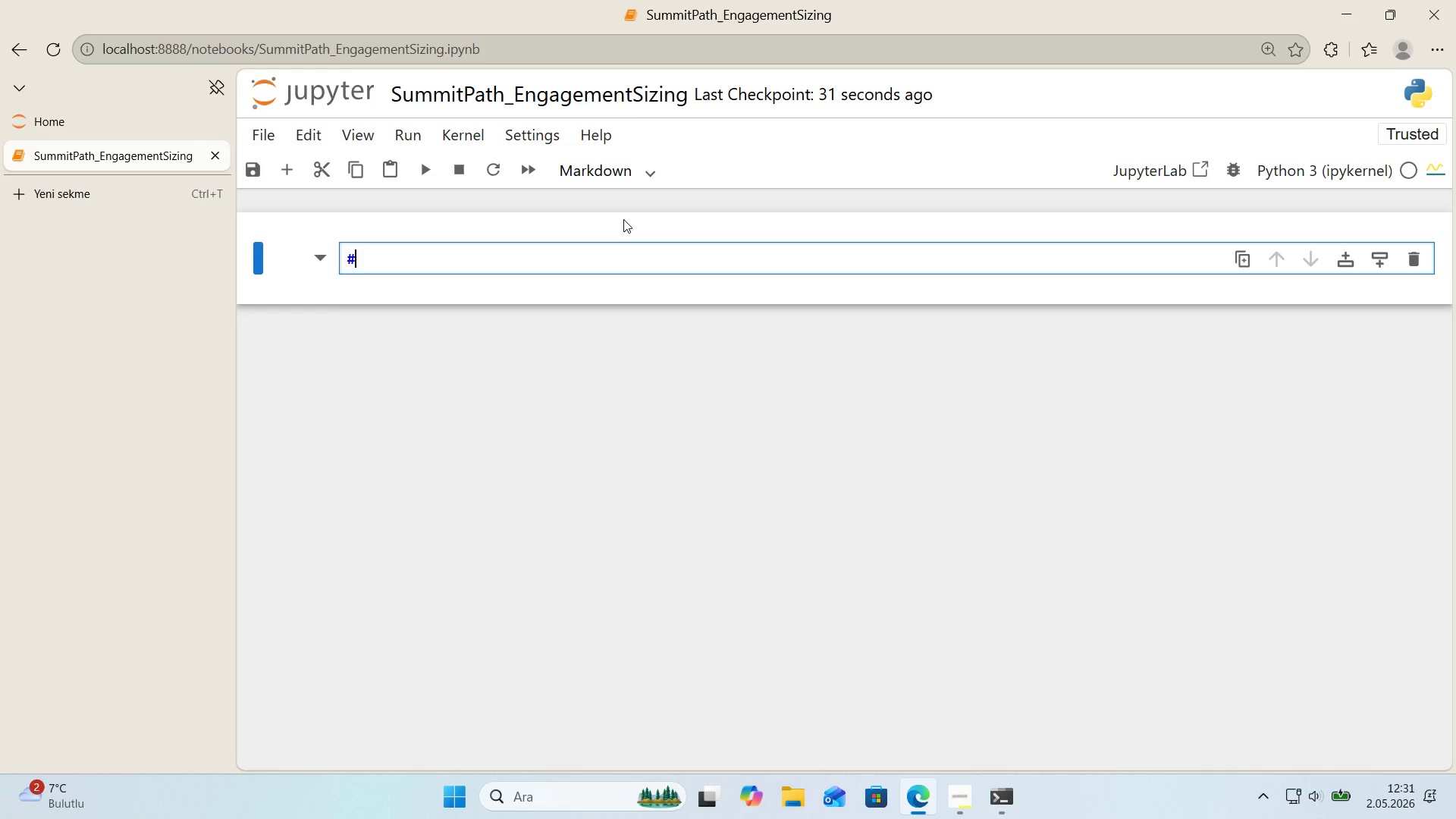 
type( Summ't Path Addv')
key(Backspace)
key(Backspace)
key(Backspace)
type(v'sors - Pred'ct've Engagement S'z'ng)
 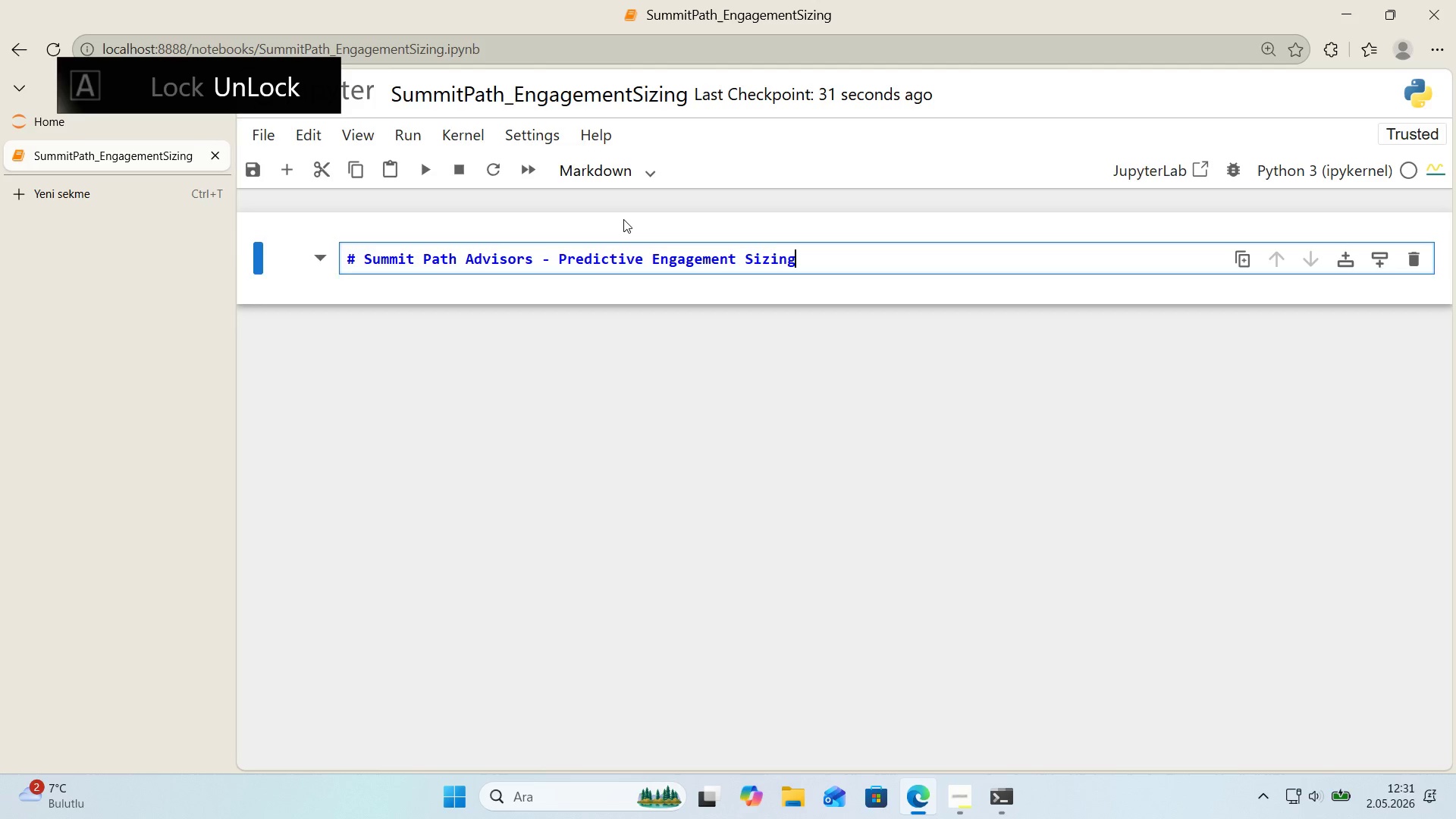 
key(Enter)
 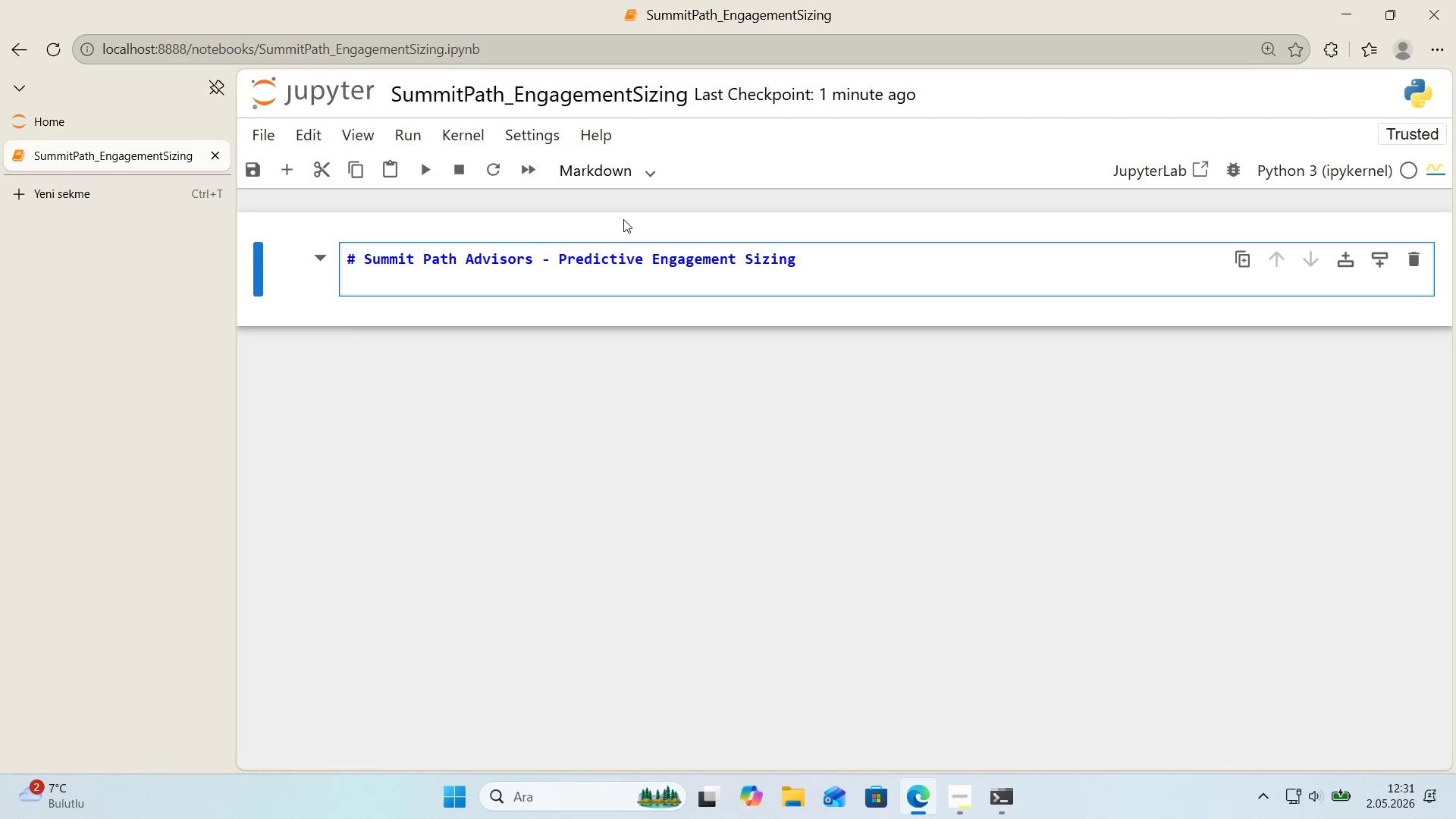 
wait(22.64)
 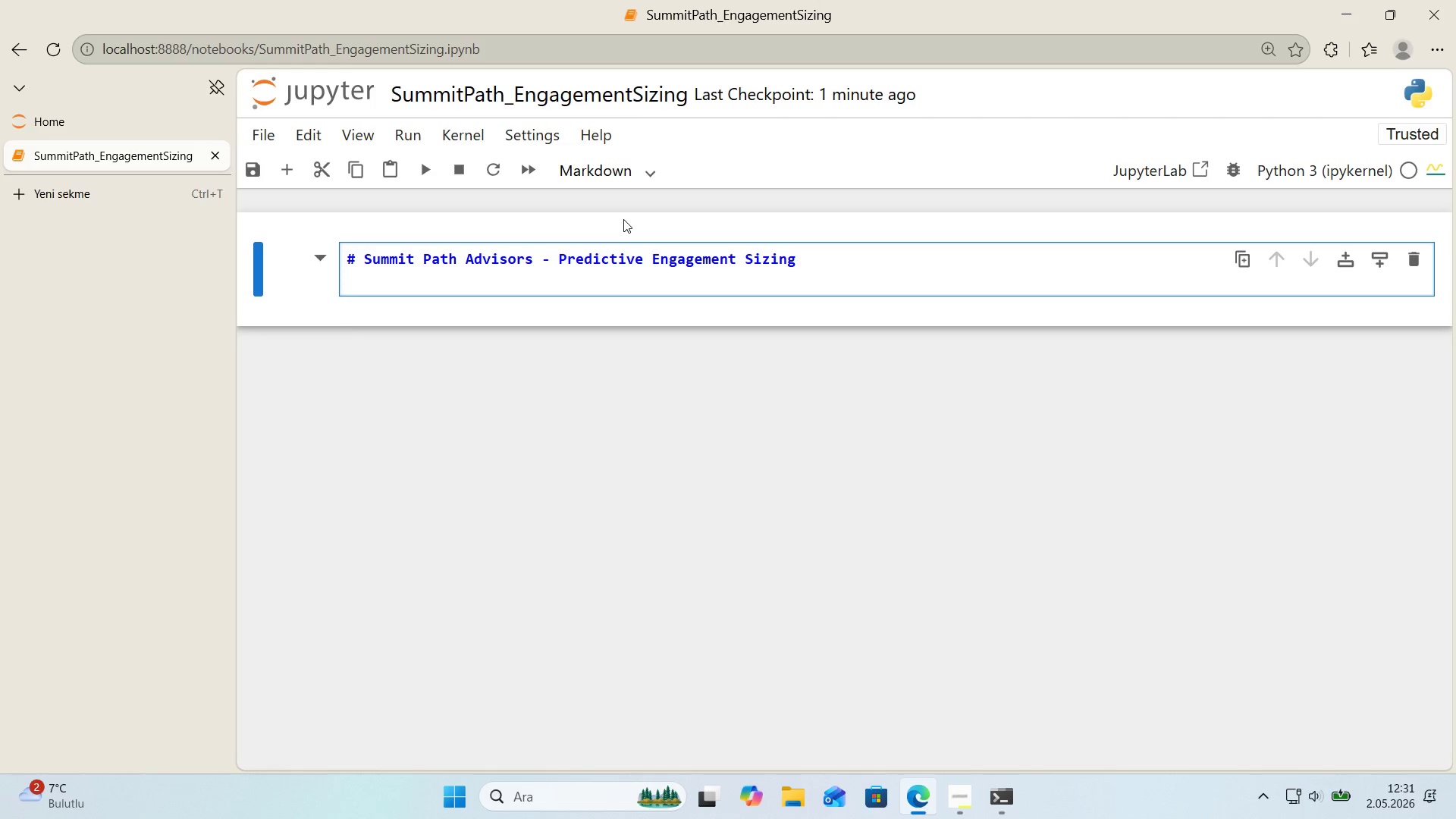 
key(Enter)
 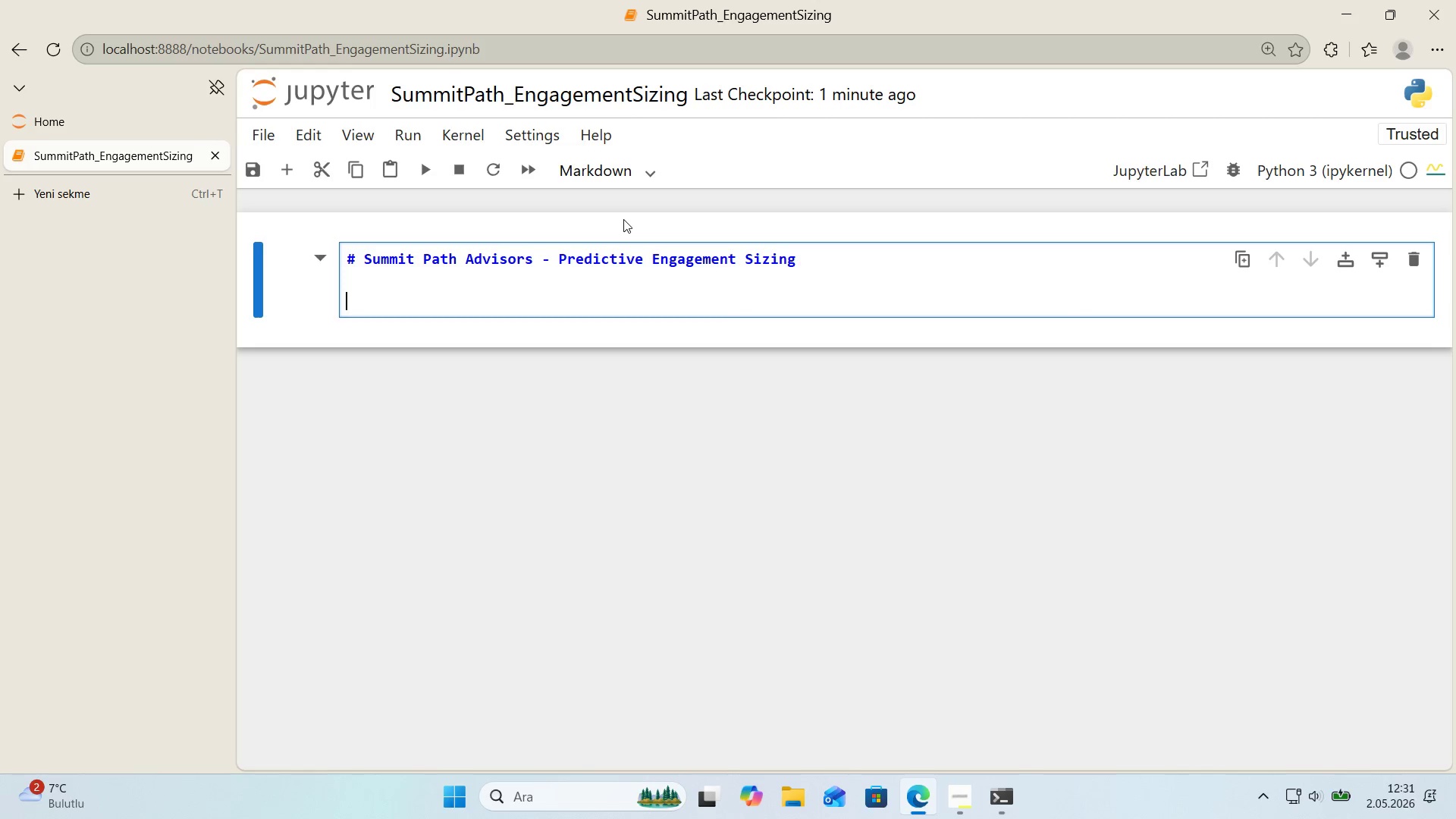 
key(Alt+Control+3)
 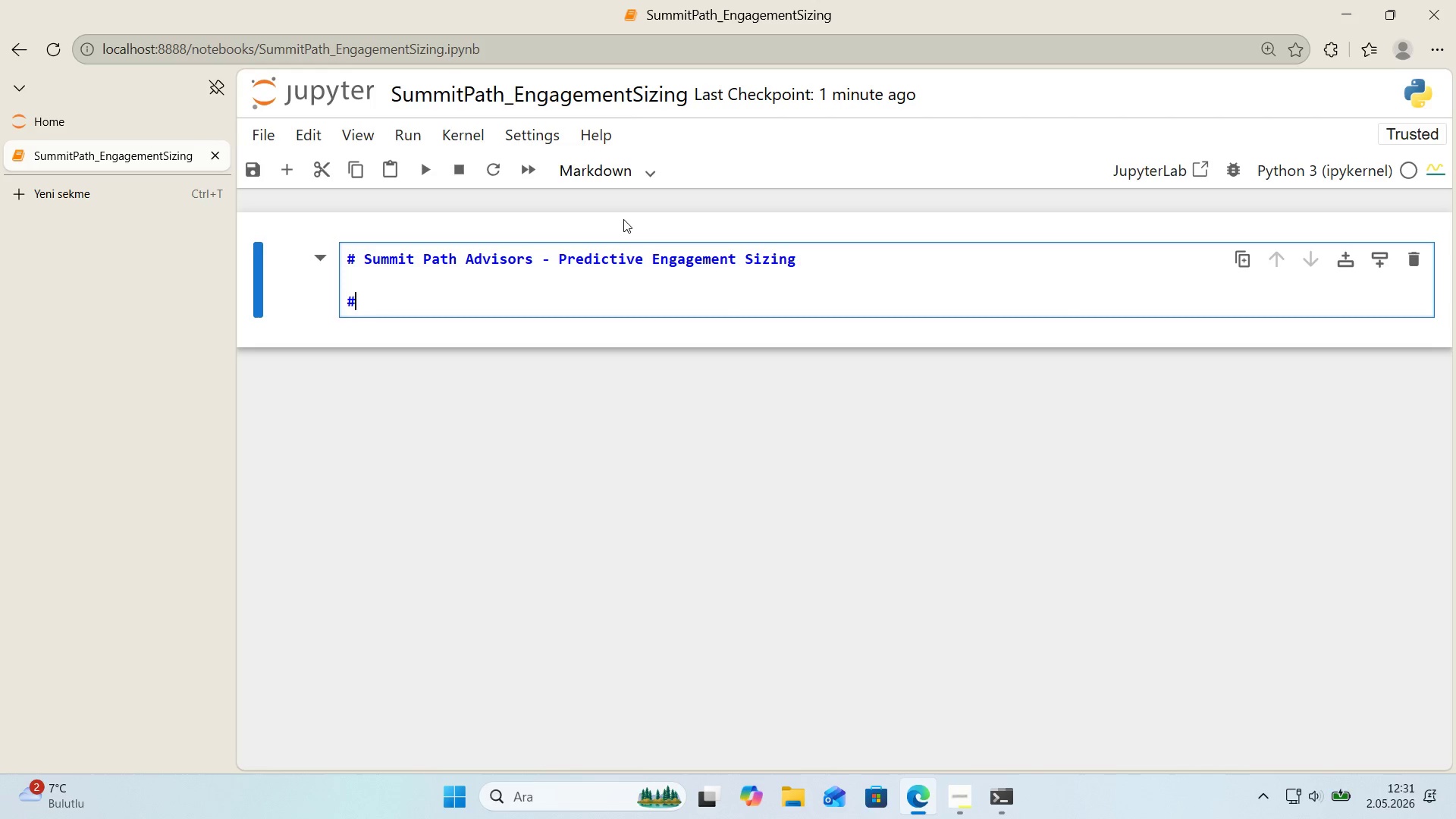 
key(Alt+Control+3)
 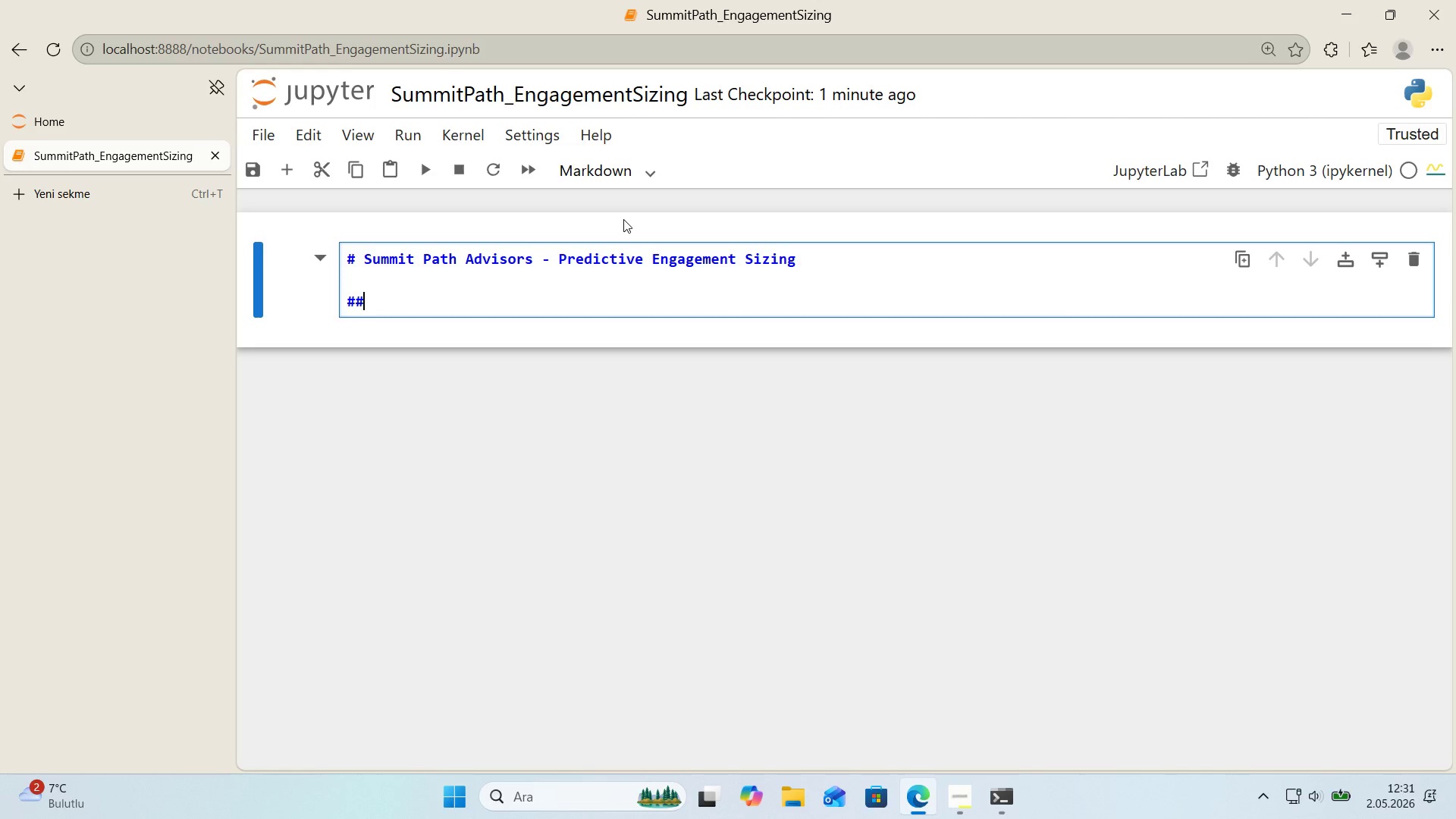 
type( Ho )
key(Backspace)
type(w many B'llable Hours ')
key(Backspace)
key(Backspace)
type( W'll the n)
key(Backspace)
type(Next Engagement Take[IntlYen])
 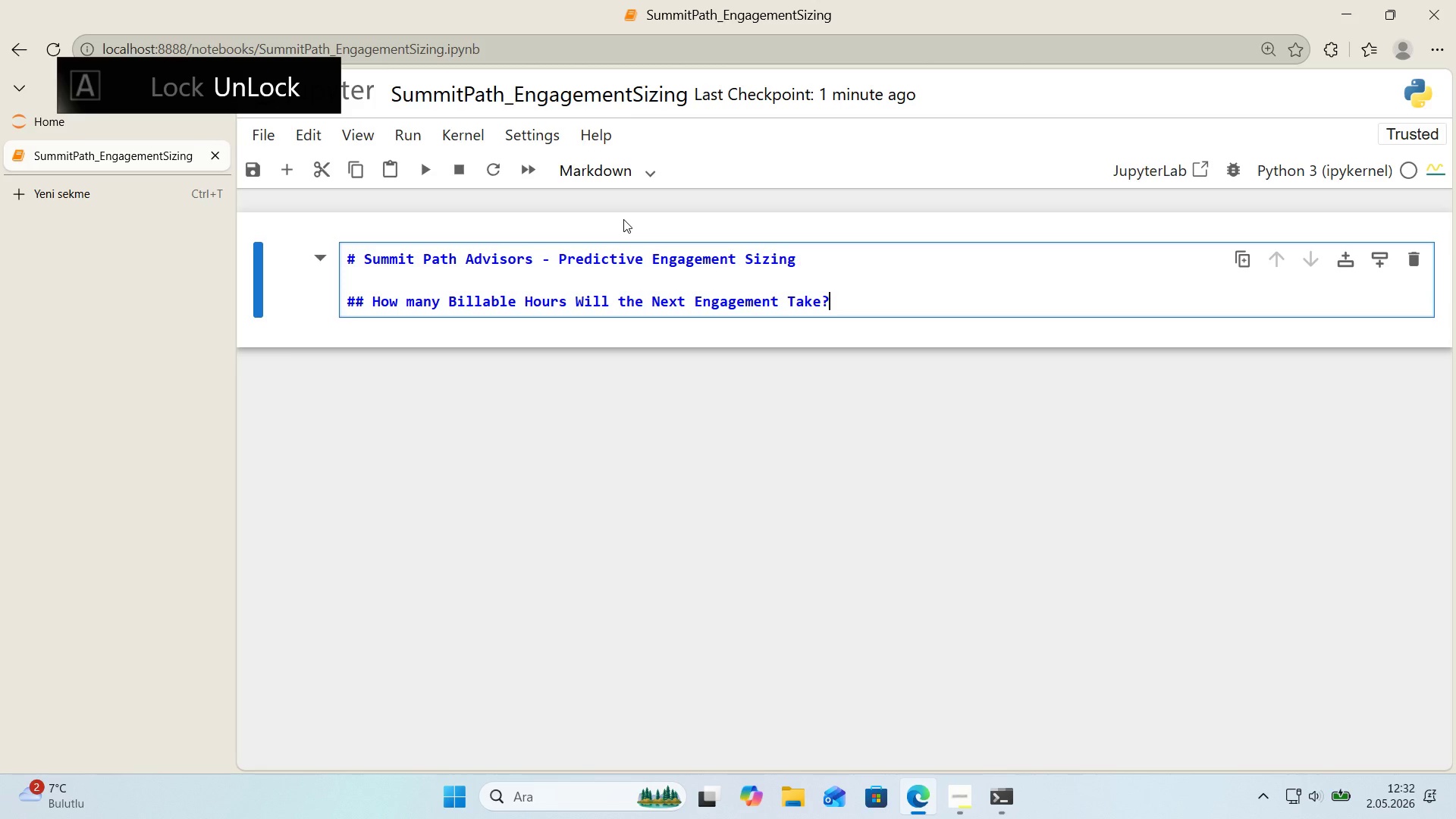 
key(Enter)
 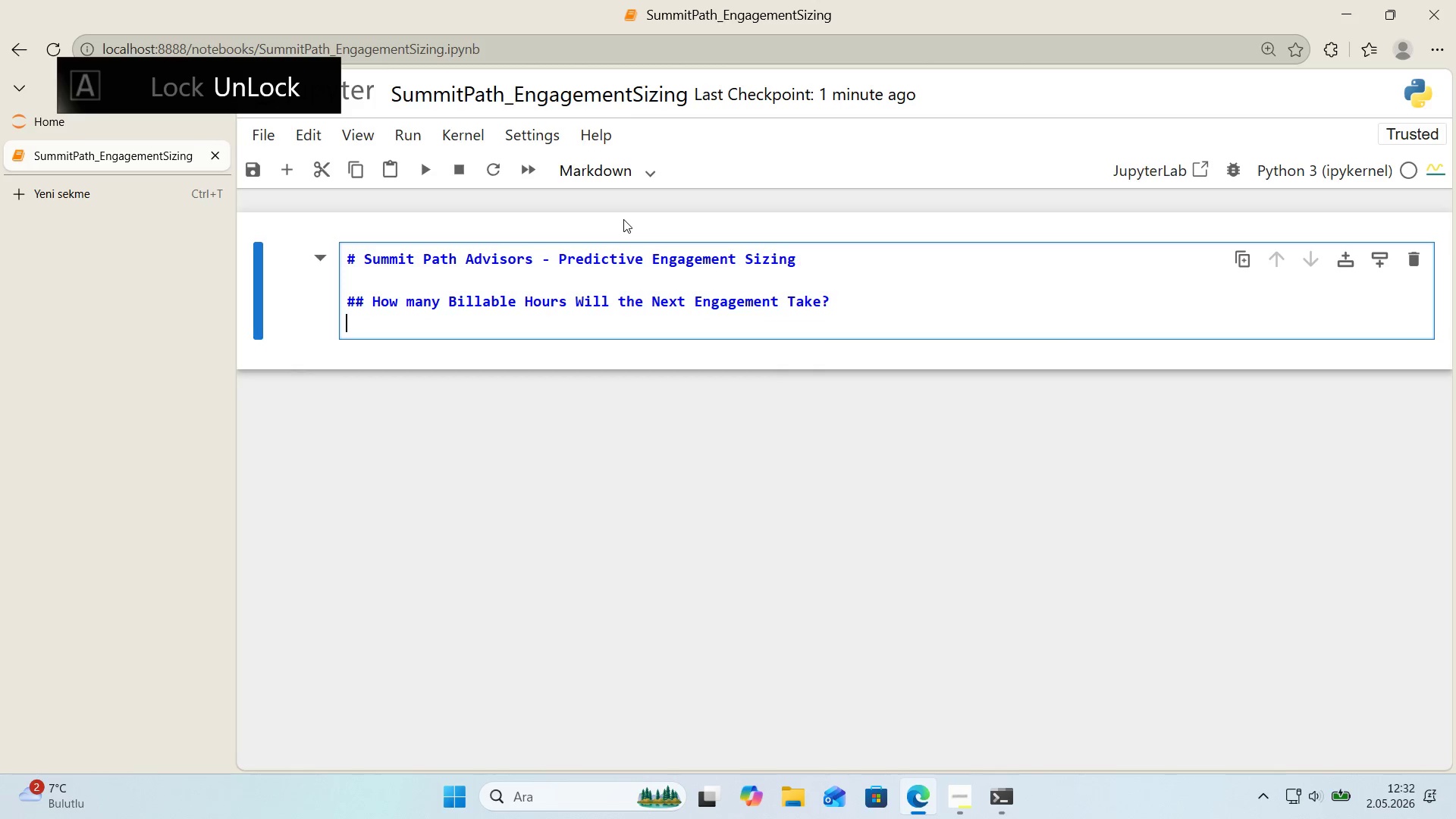 
key(Enter)
 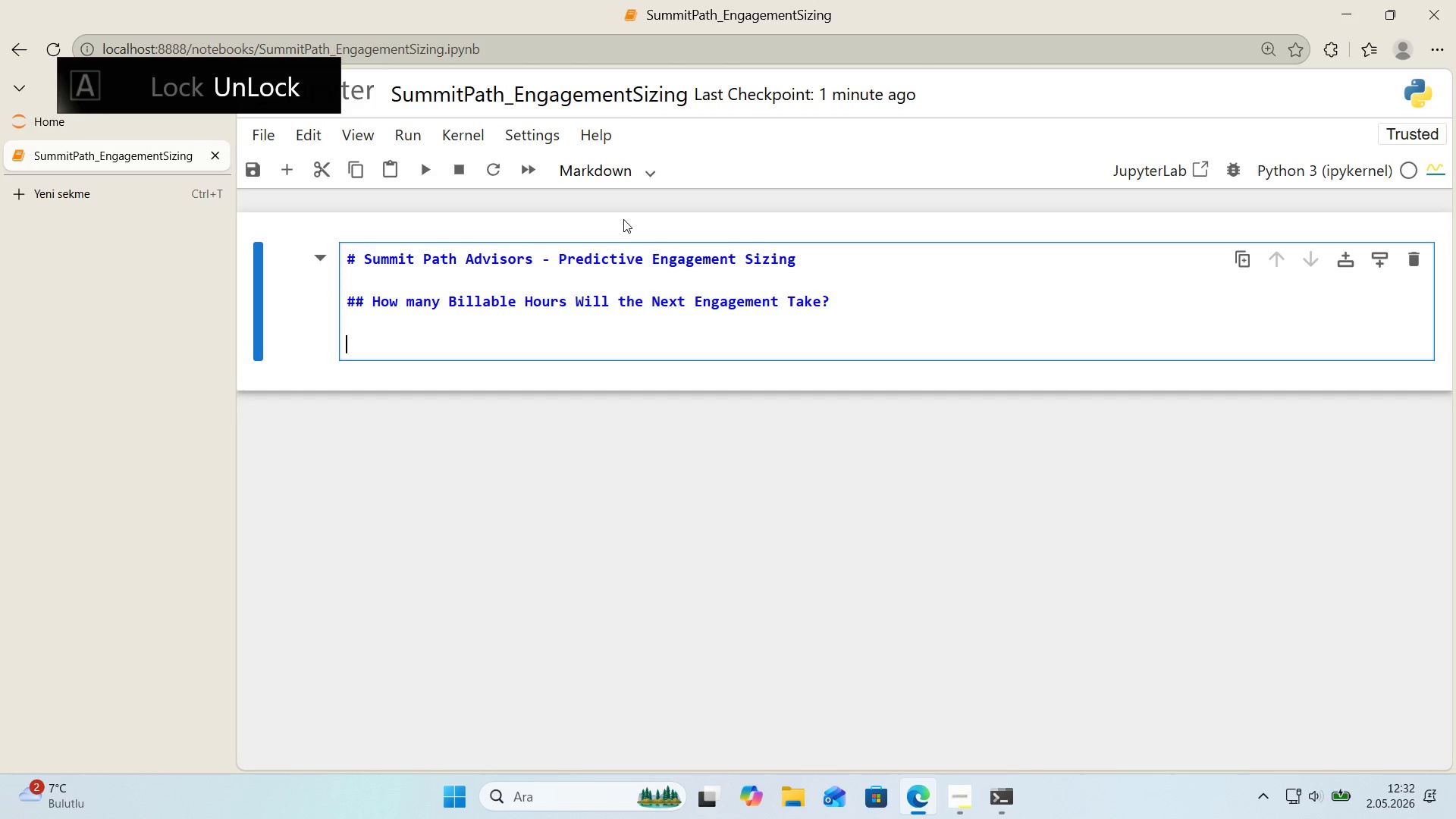 
type(**Cl'ent**)
 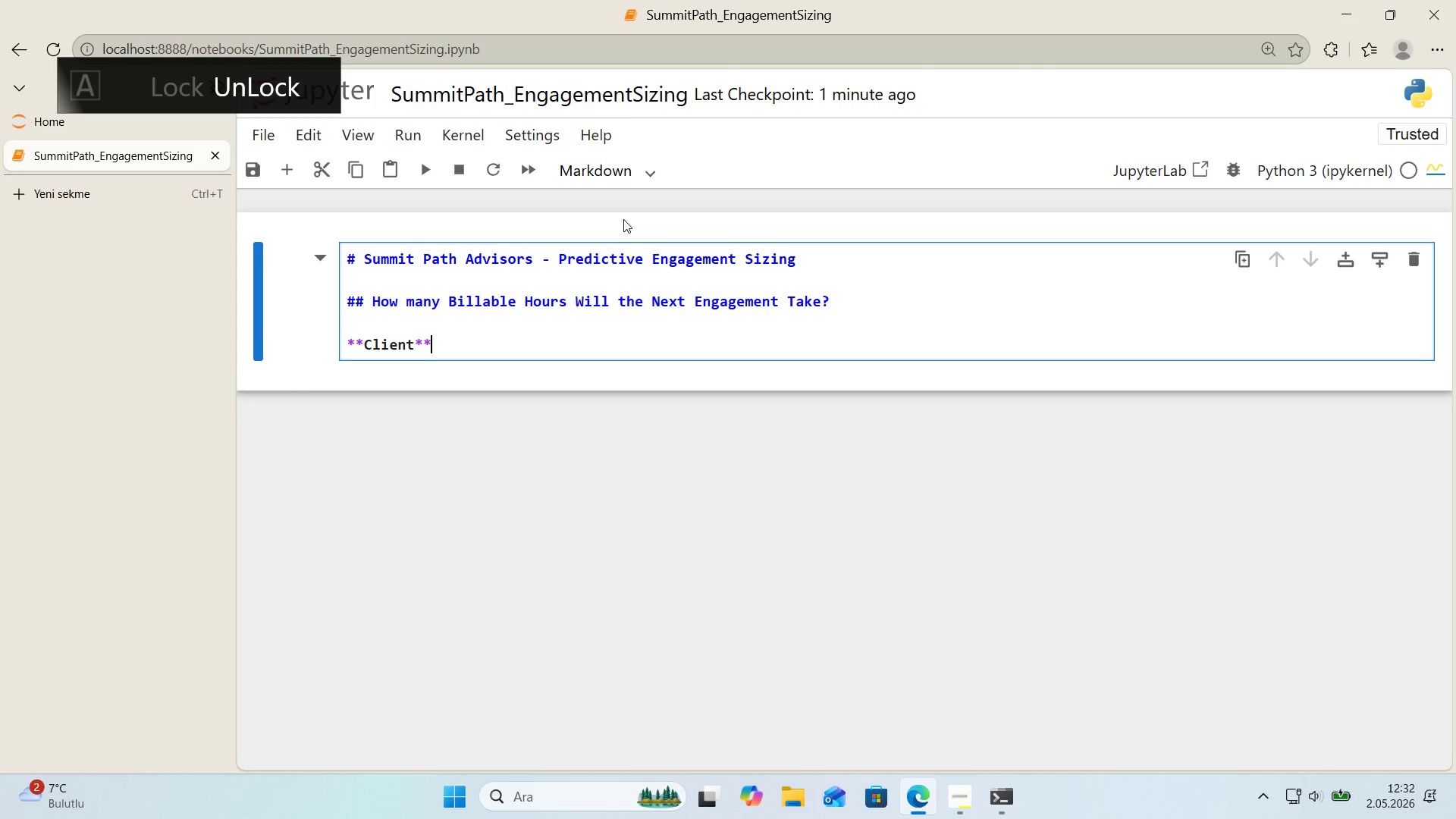 
key(ArrowLeft)
 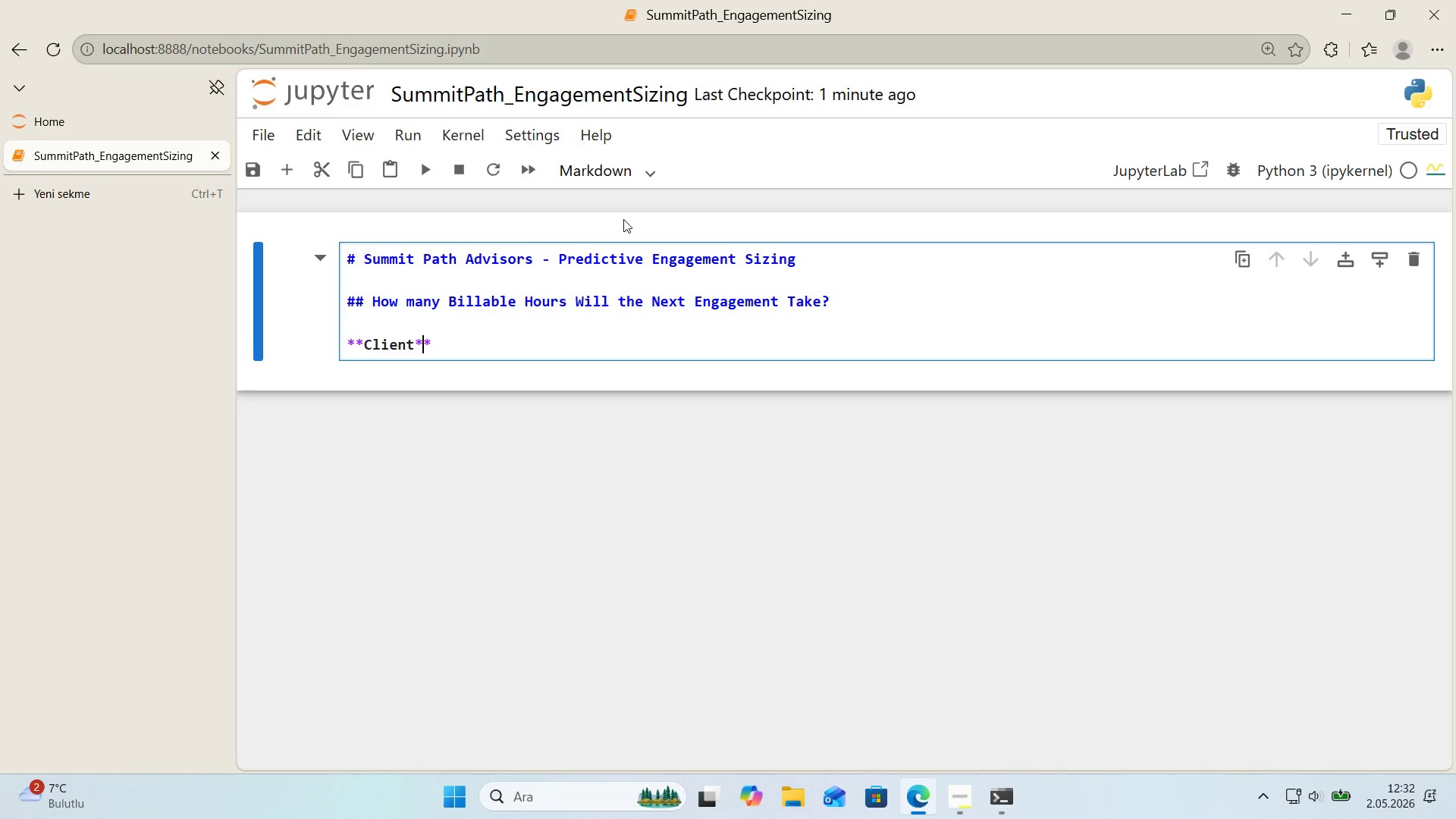 
key(ArrowLeft)
 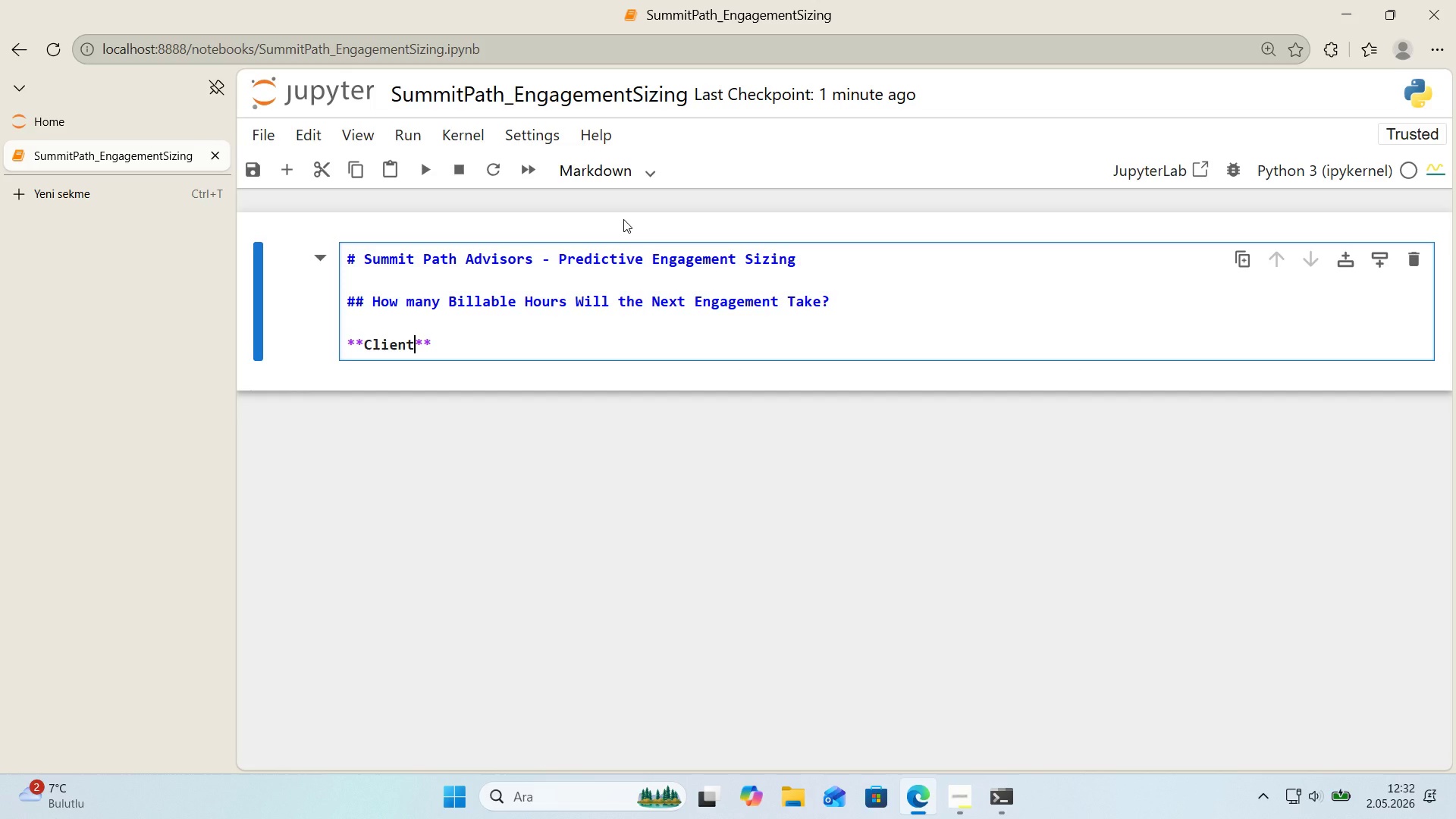 
key(Shift+Period)
 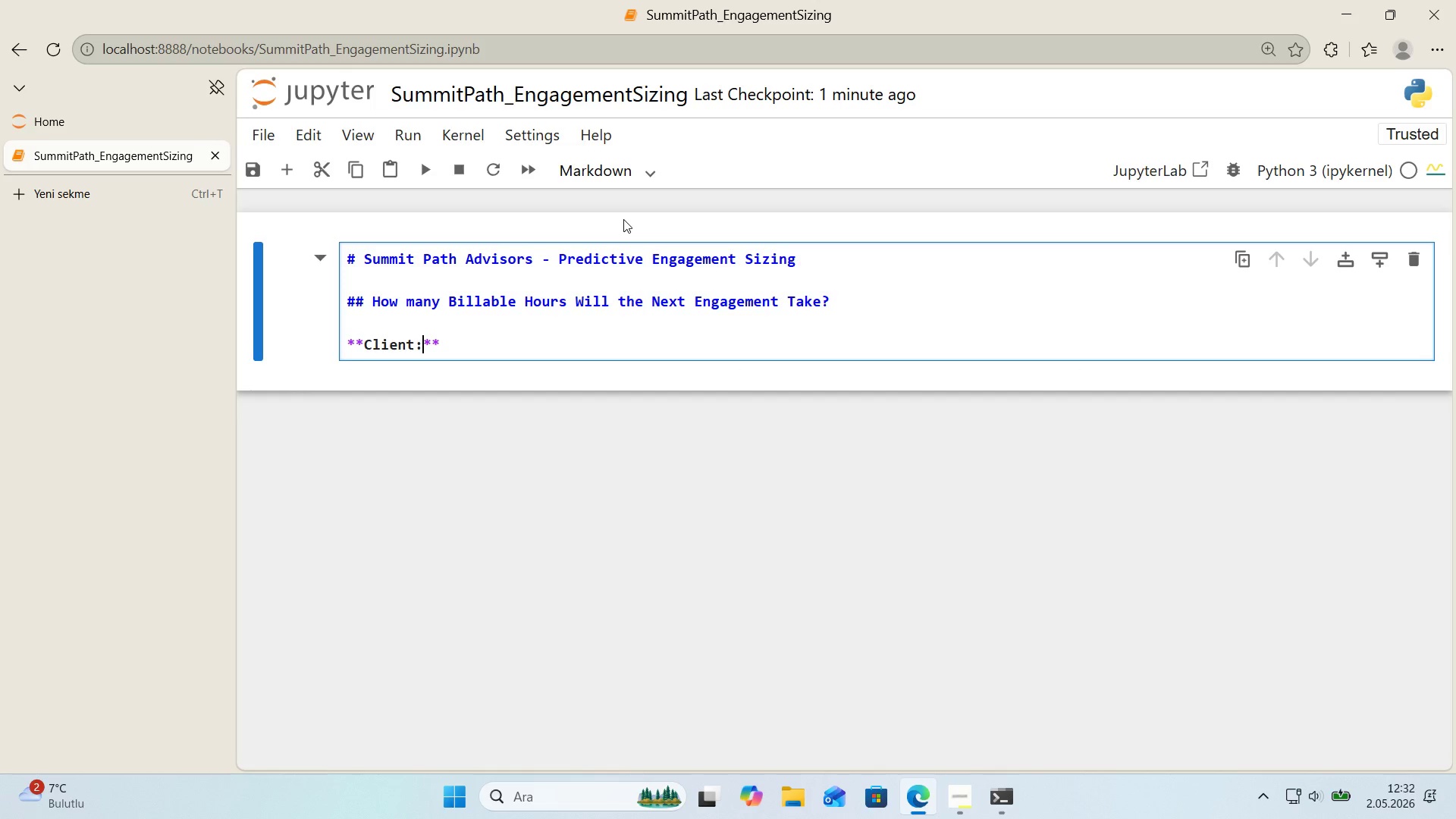 
key(ArrowRight)
 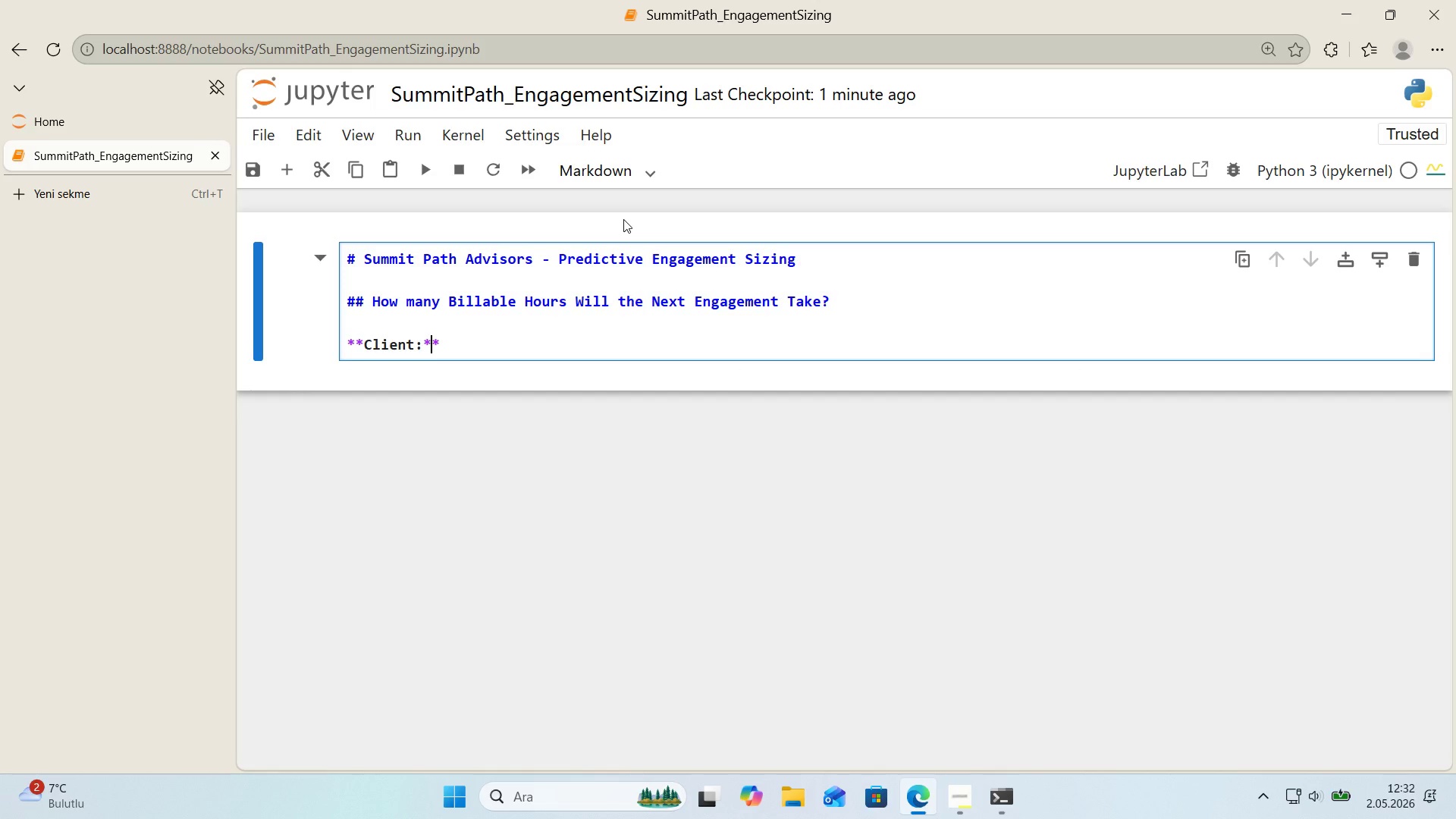 
key(ArrowRight)
 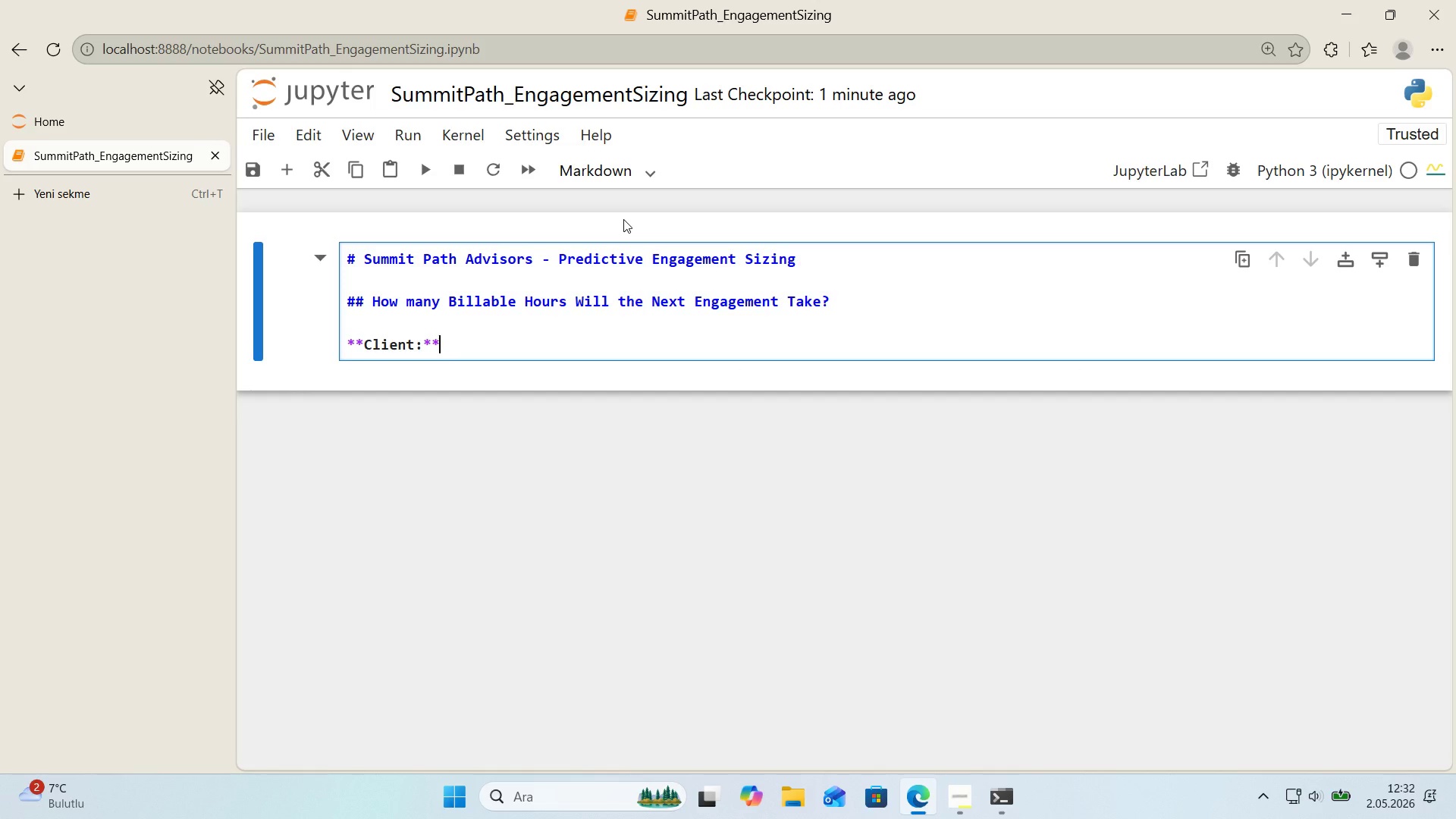 
type( Summ't Path Adv'sors,)
 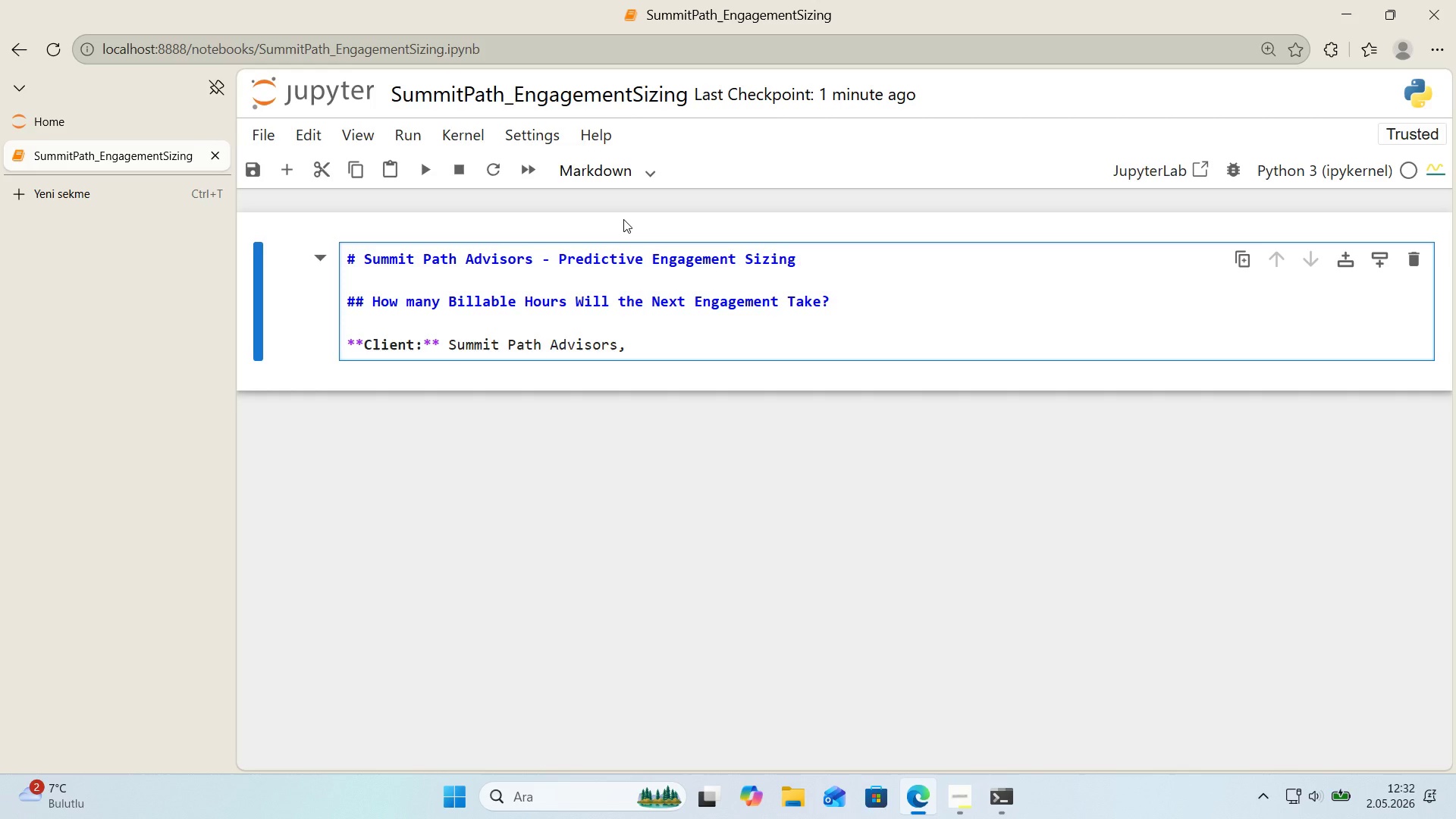 
wait(6.16)
 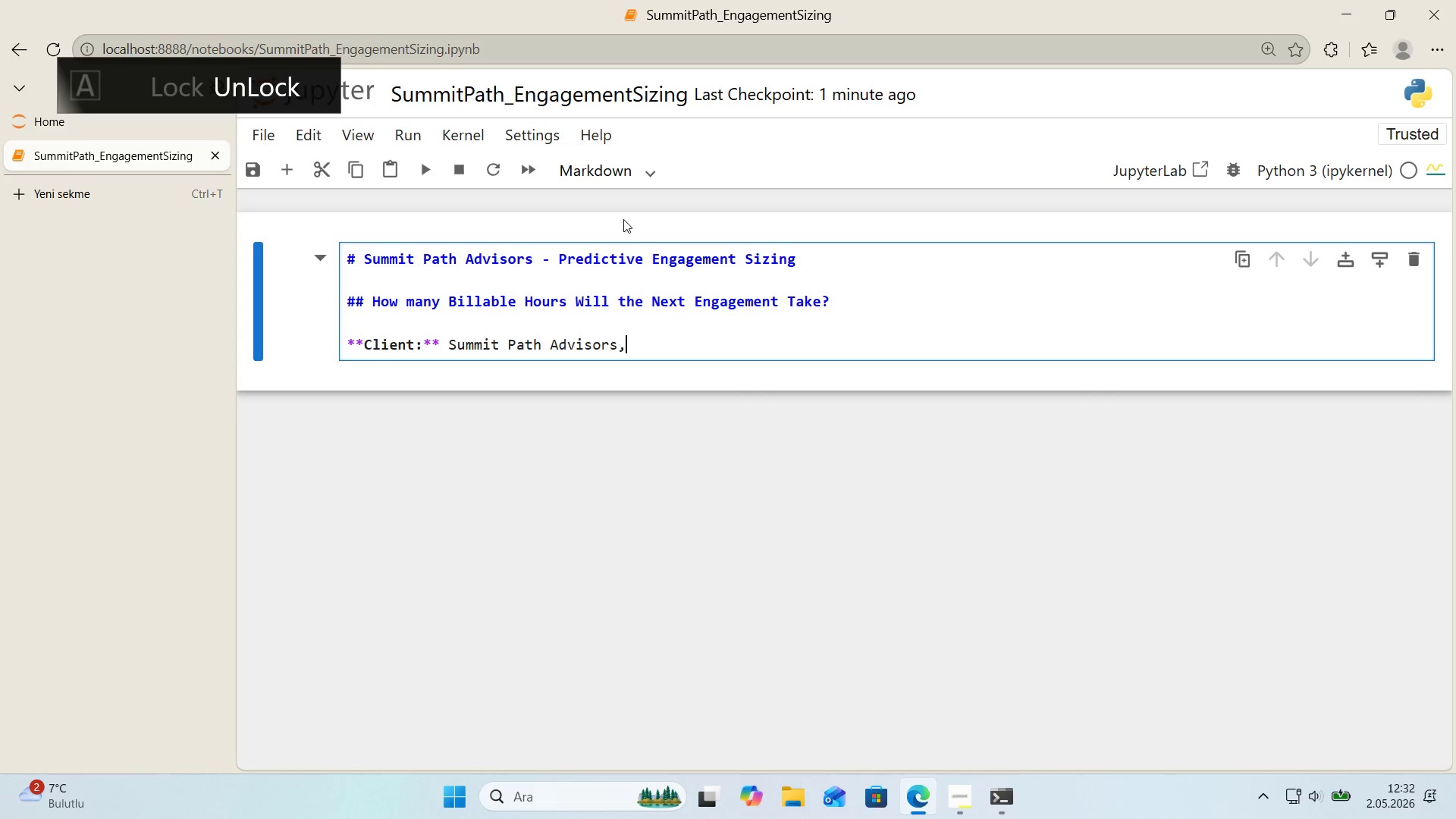 
type( a bot')
key(Backspace)
key(Backspace)
type(ut'que management-consult'ng f'rm runn'ng operat'onal-turnaround engagements at small to m'd s'zed manufactur'ng)
 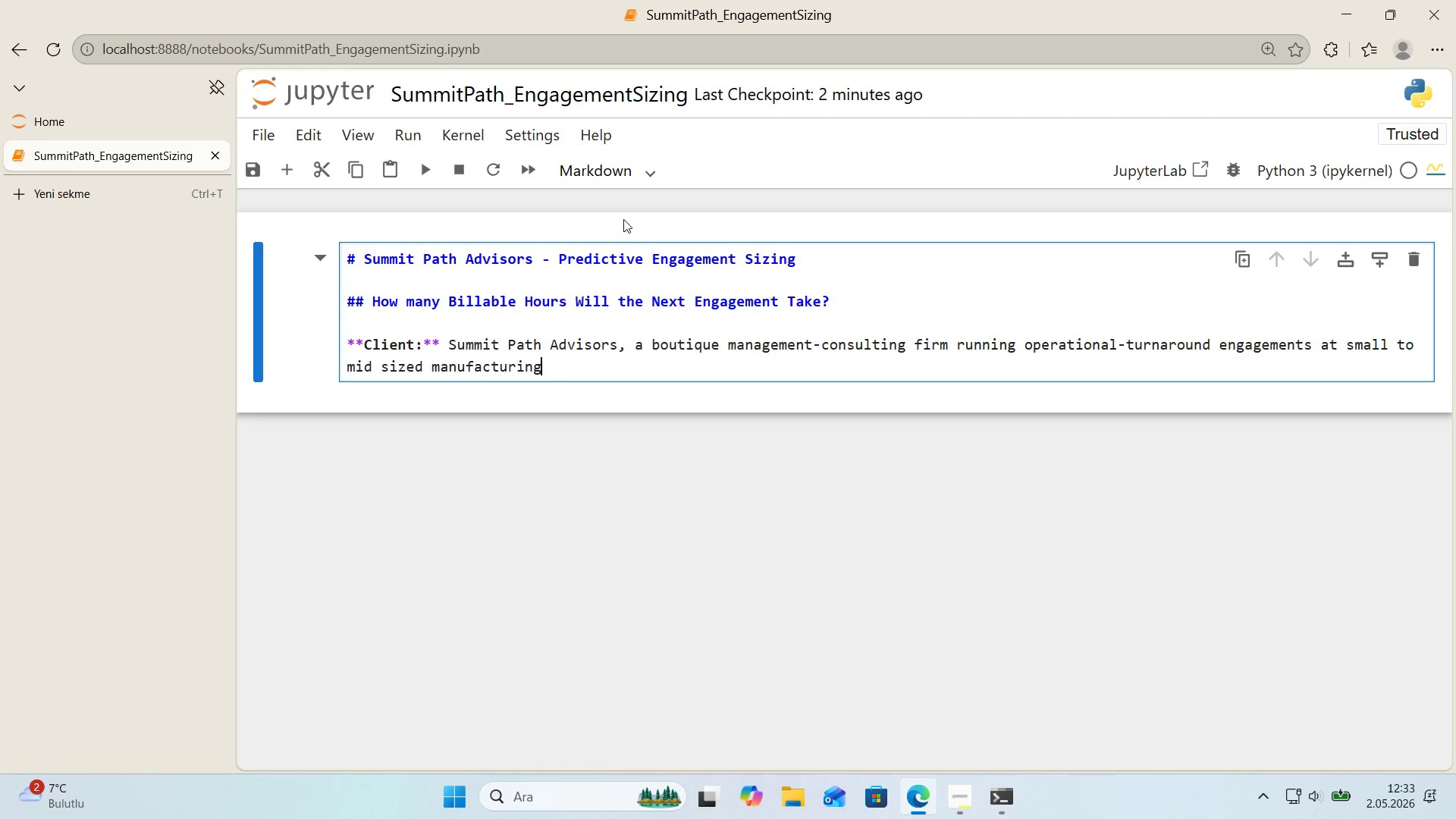 
type( plants.)
 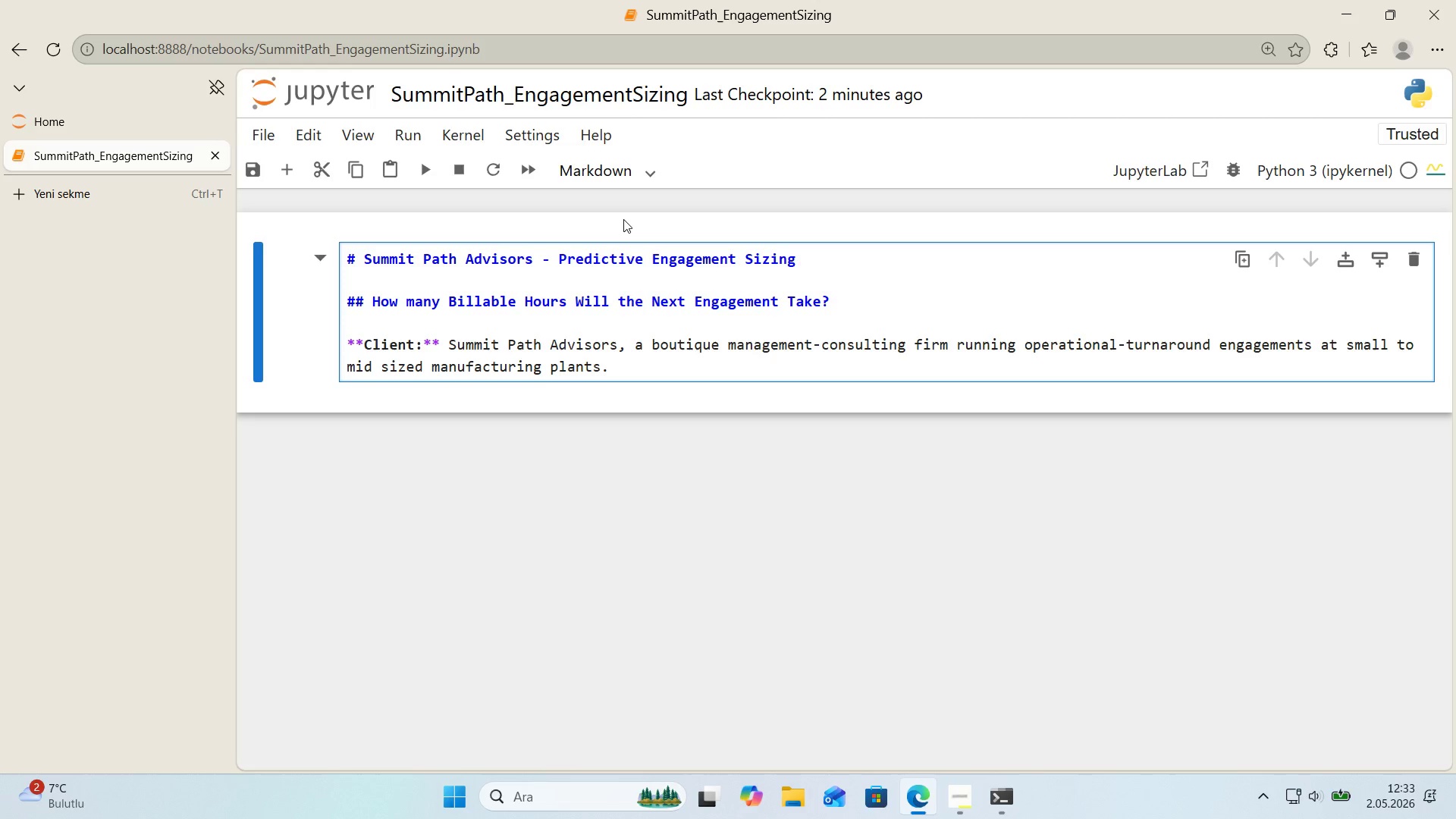 
key(Enter)
 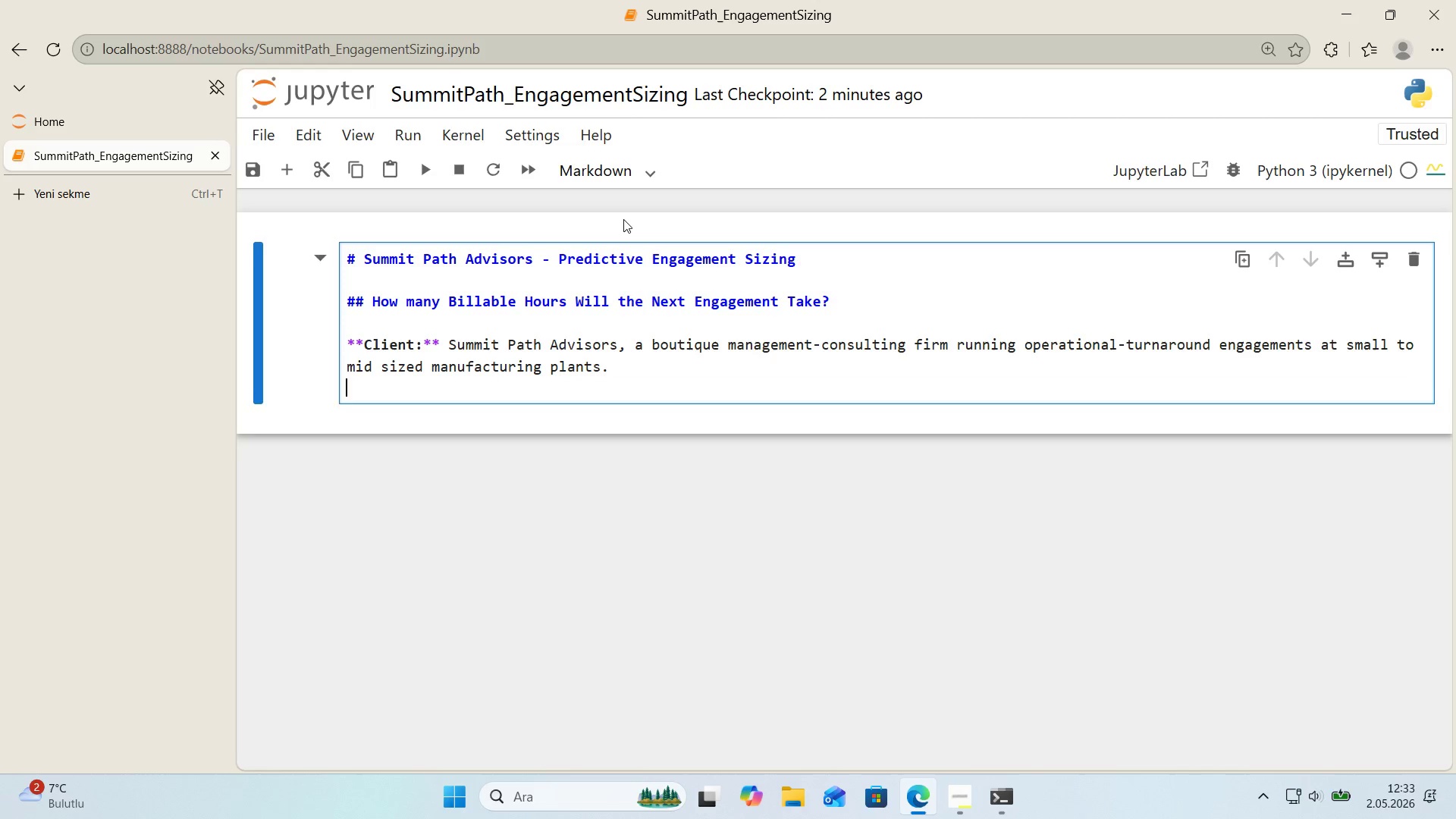 
key(Enter)
 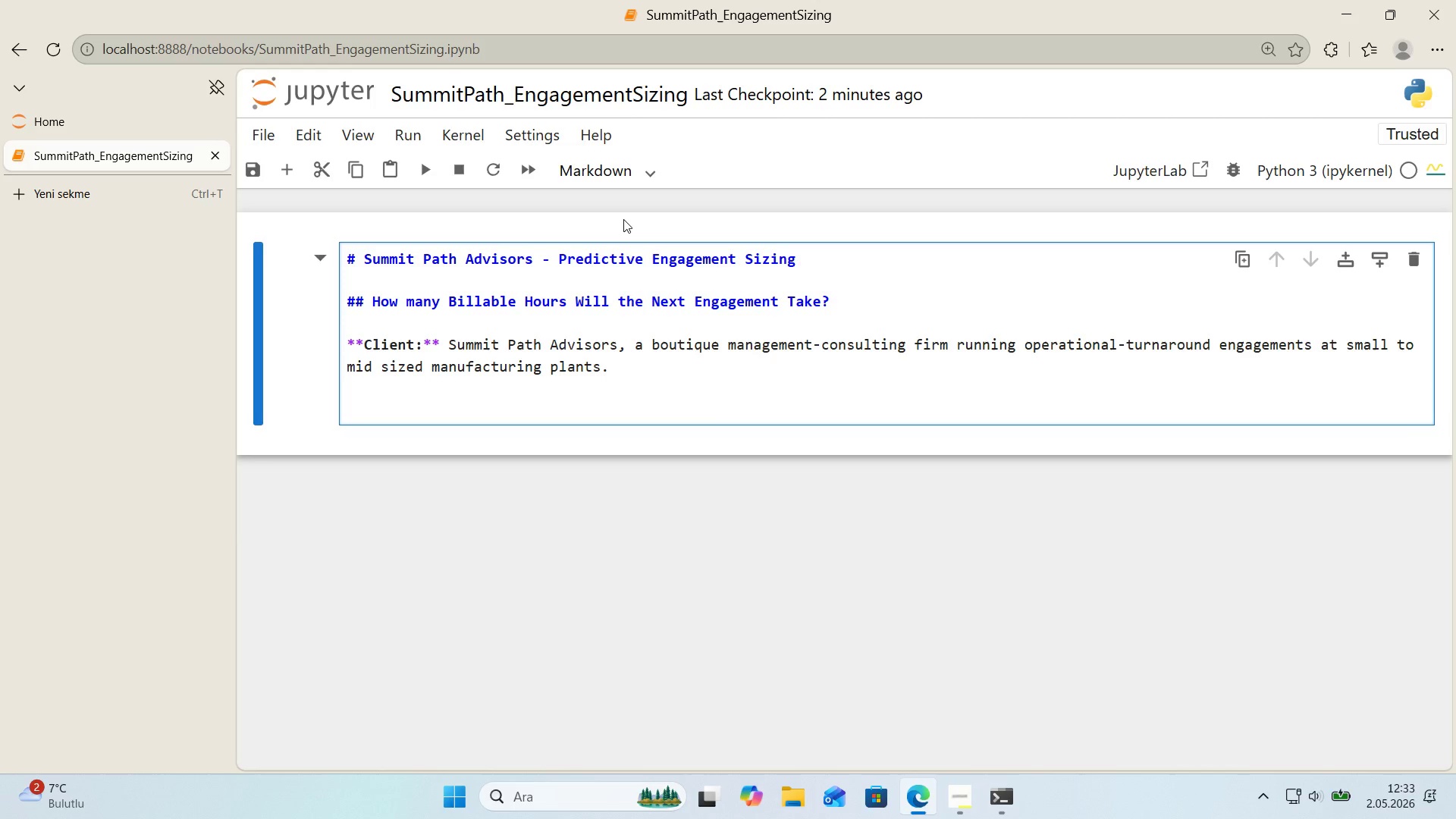 
wait(5.73)
 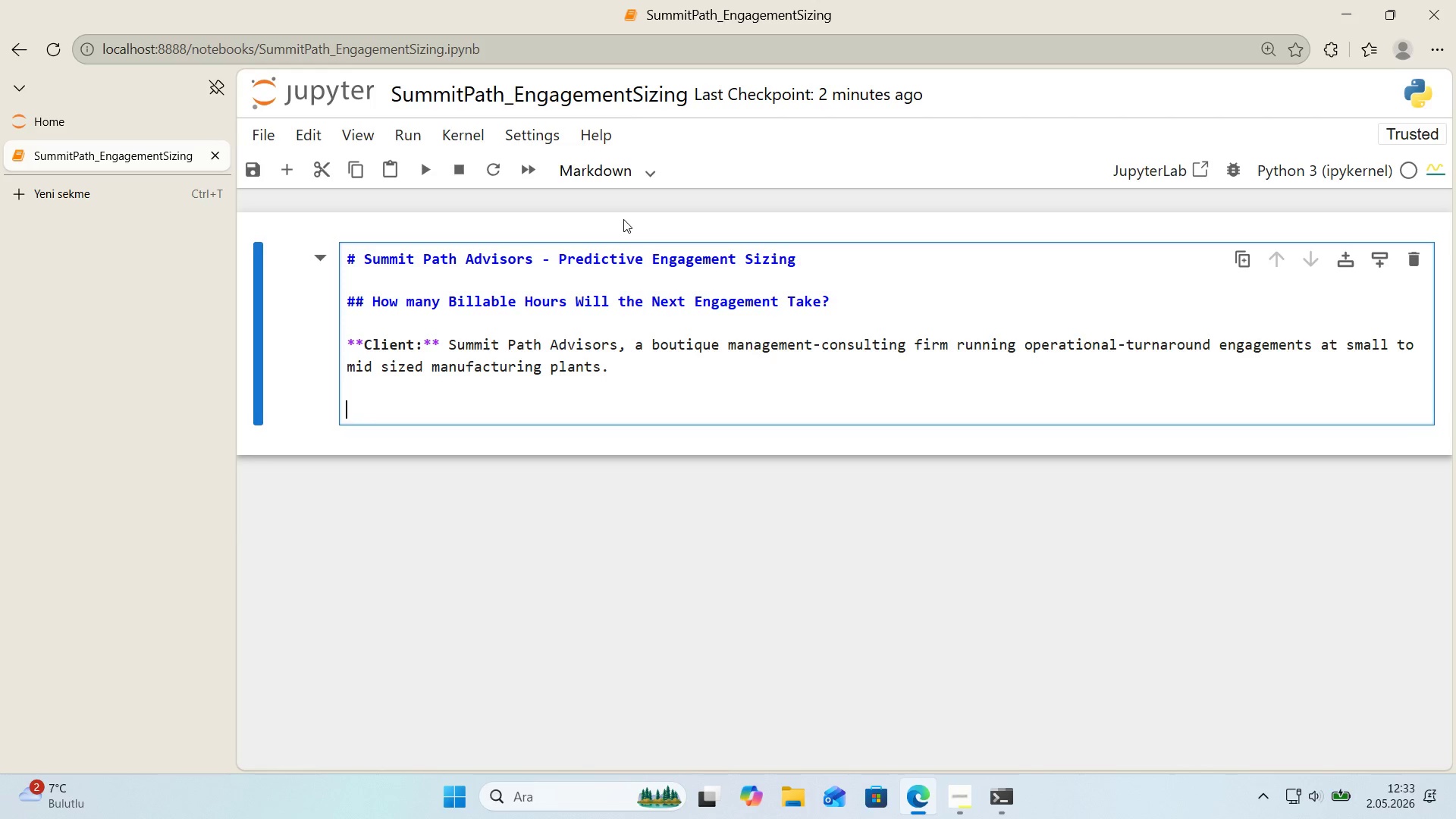 
type(**Bus'ness quest'on>**)
 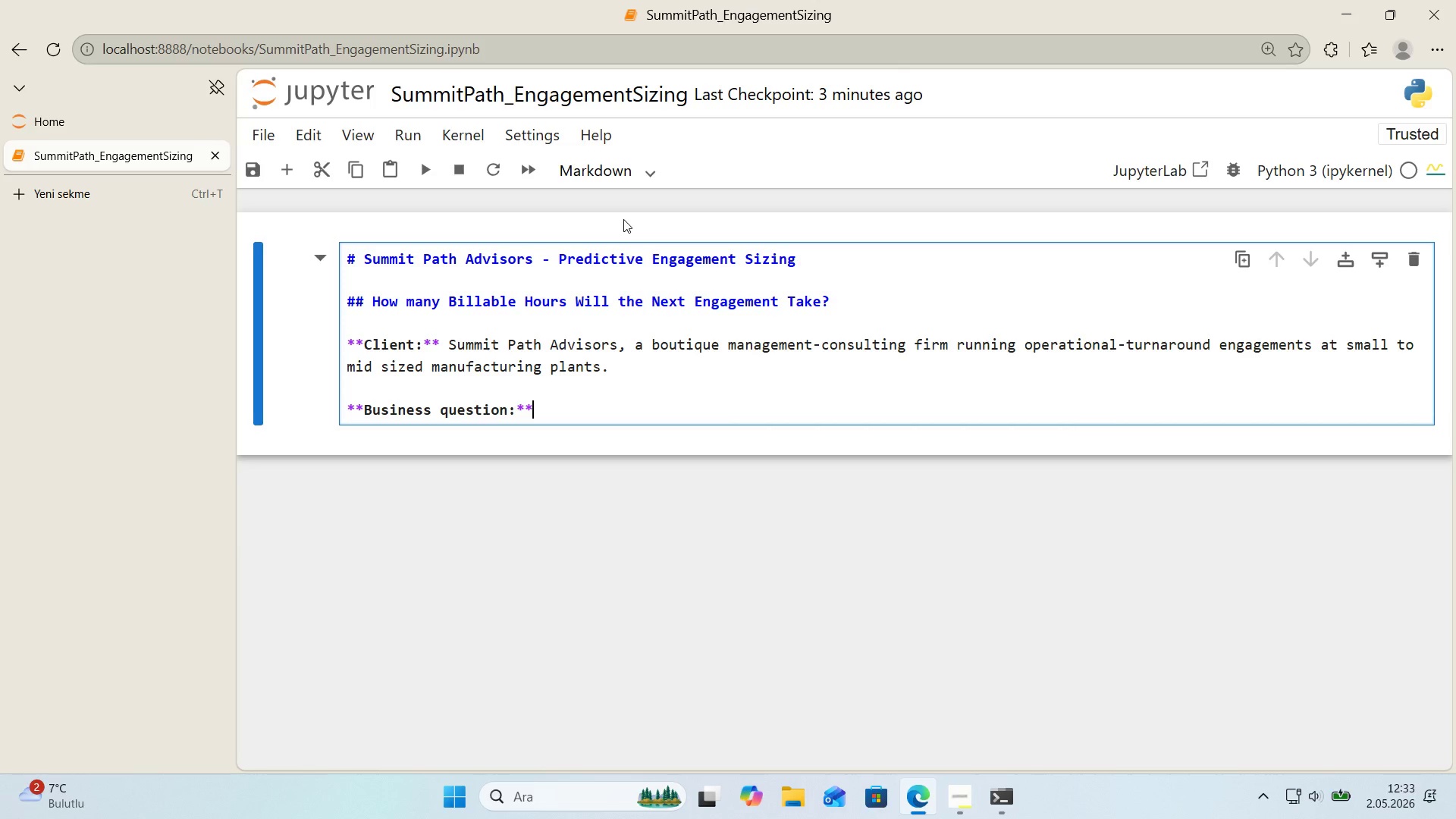 
key(Enter)
 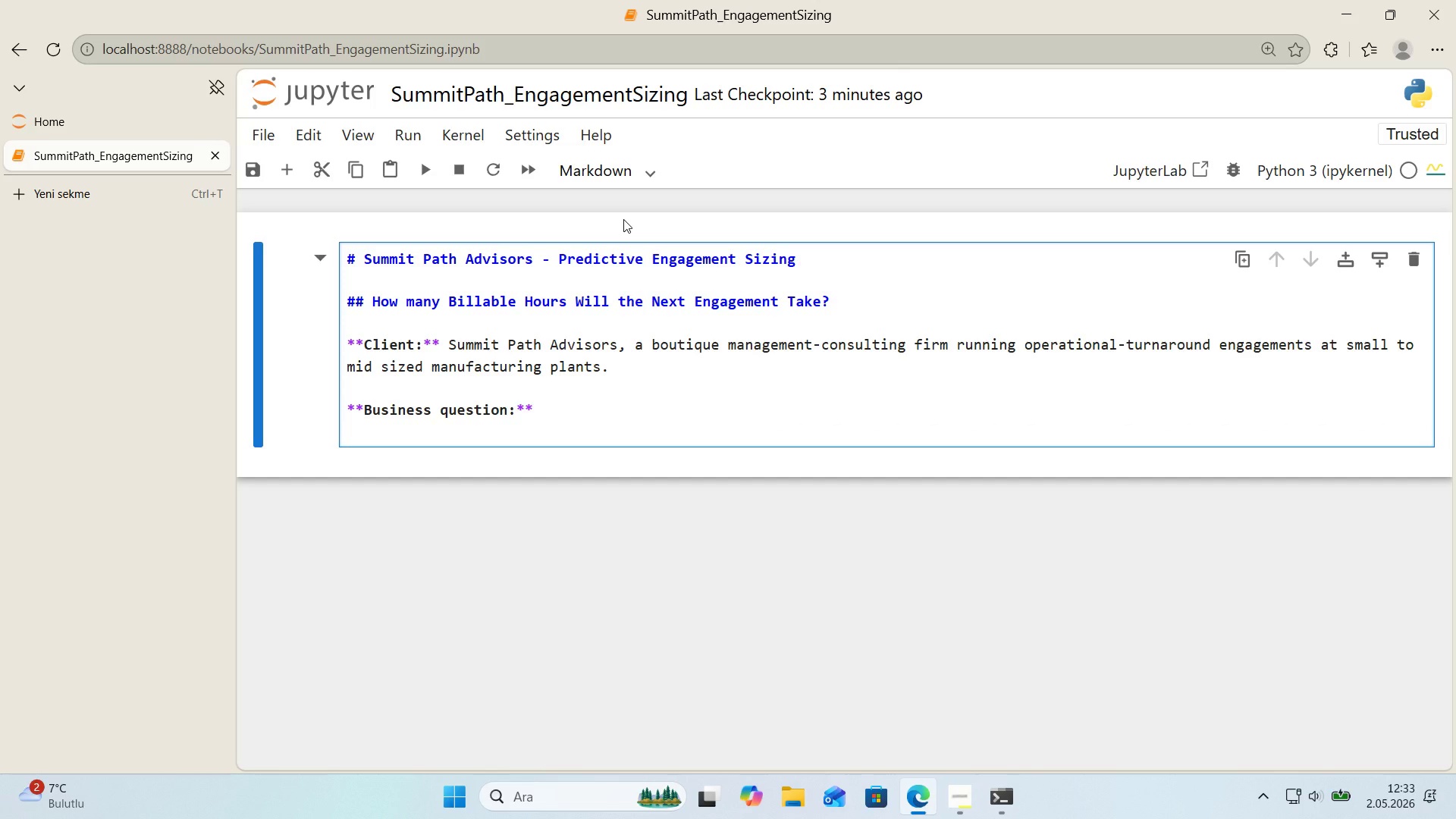 
key(Shift+Break)
 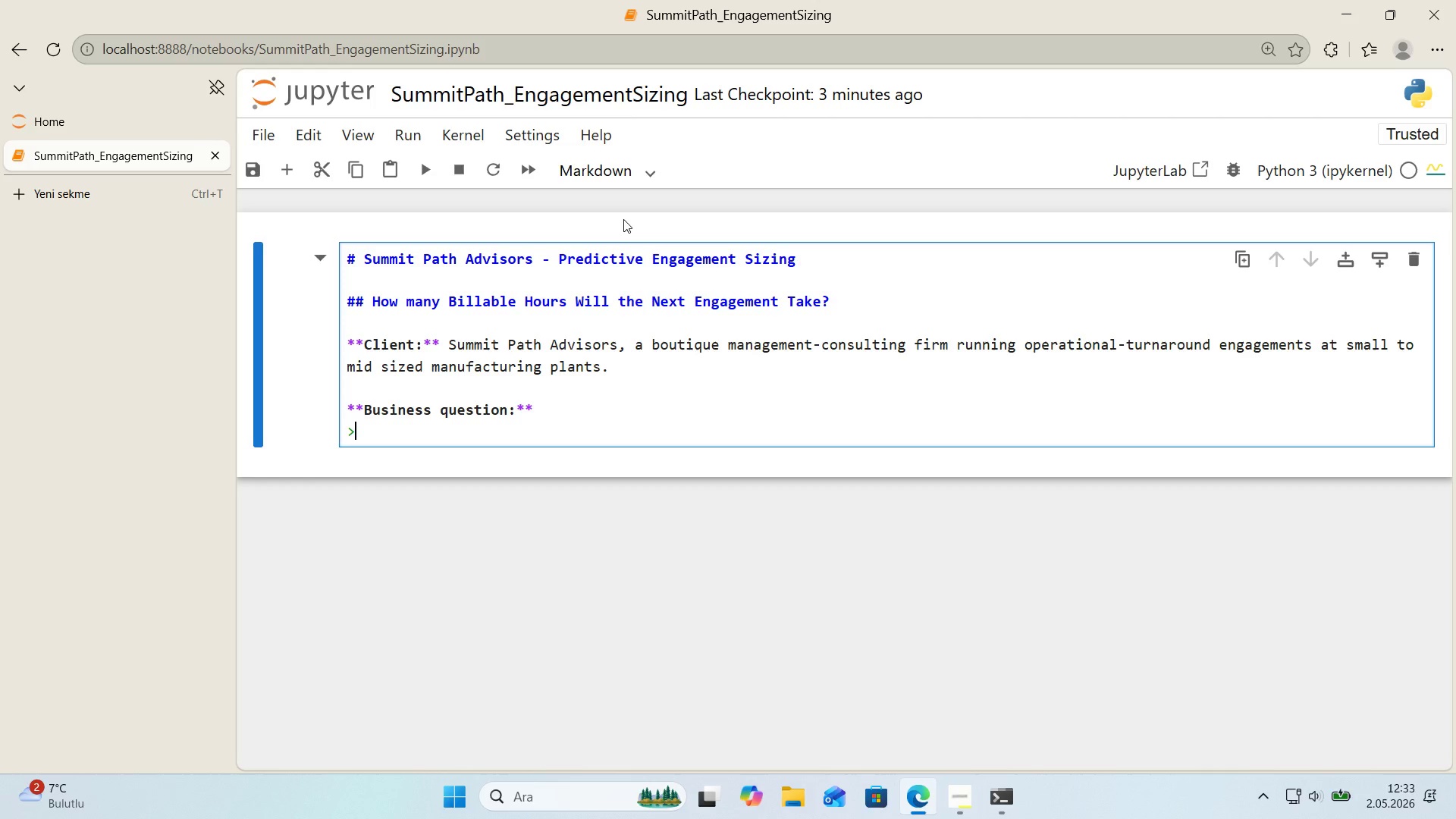 
wait(15.0)
 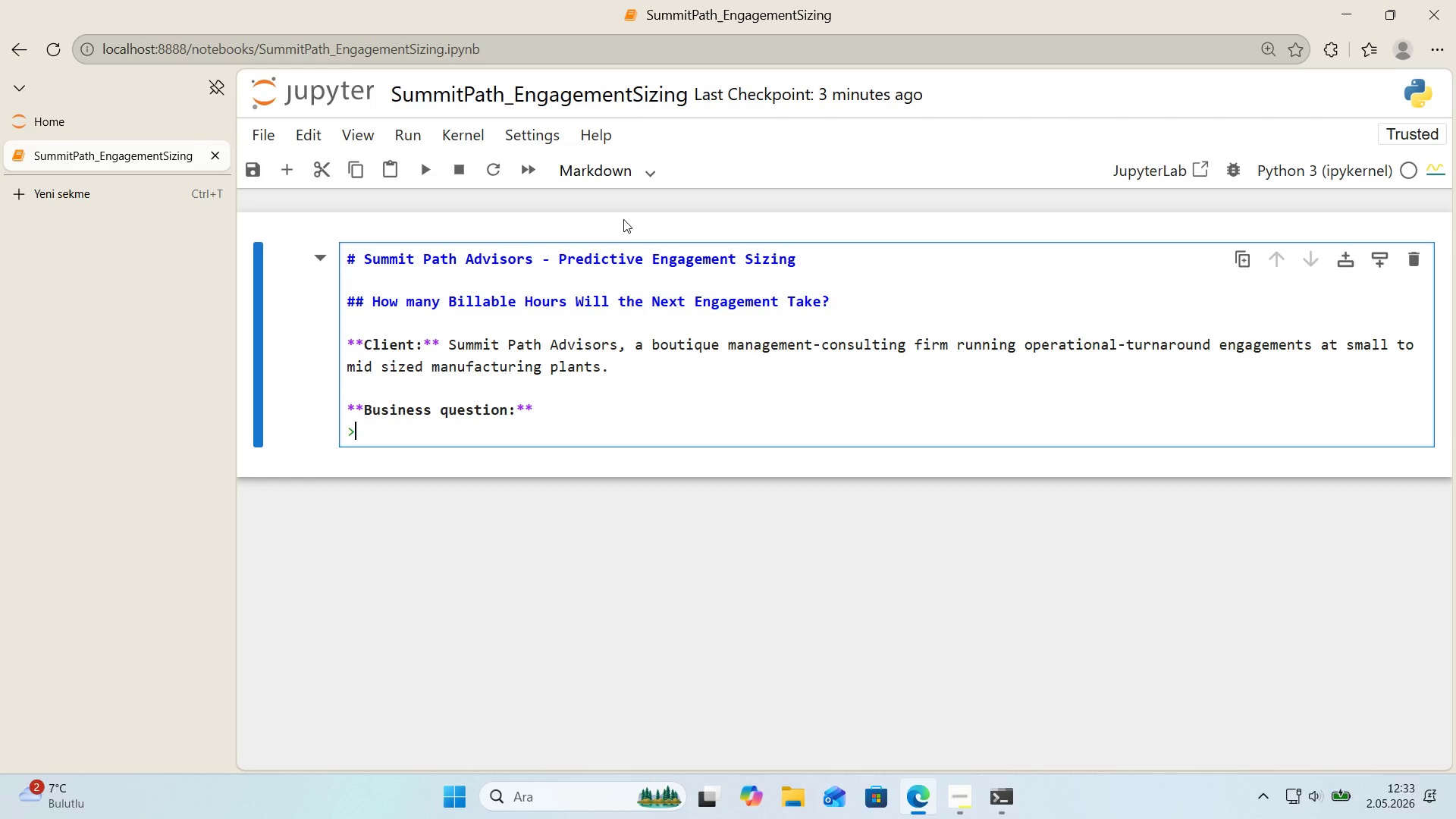 
key(Space)
 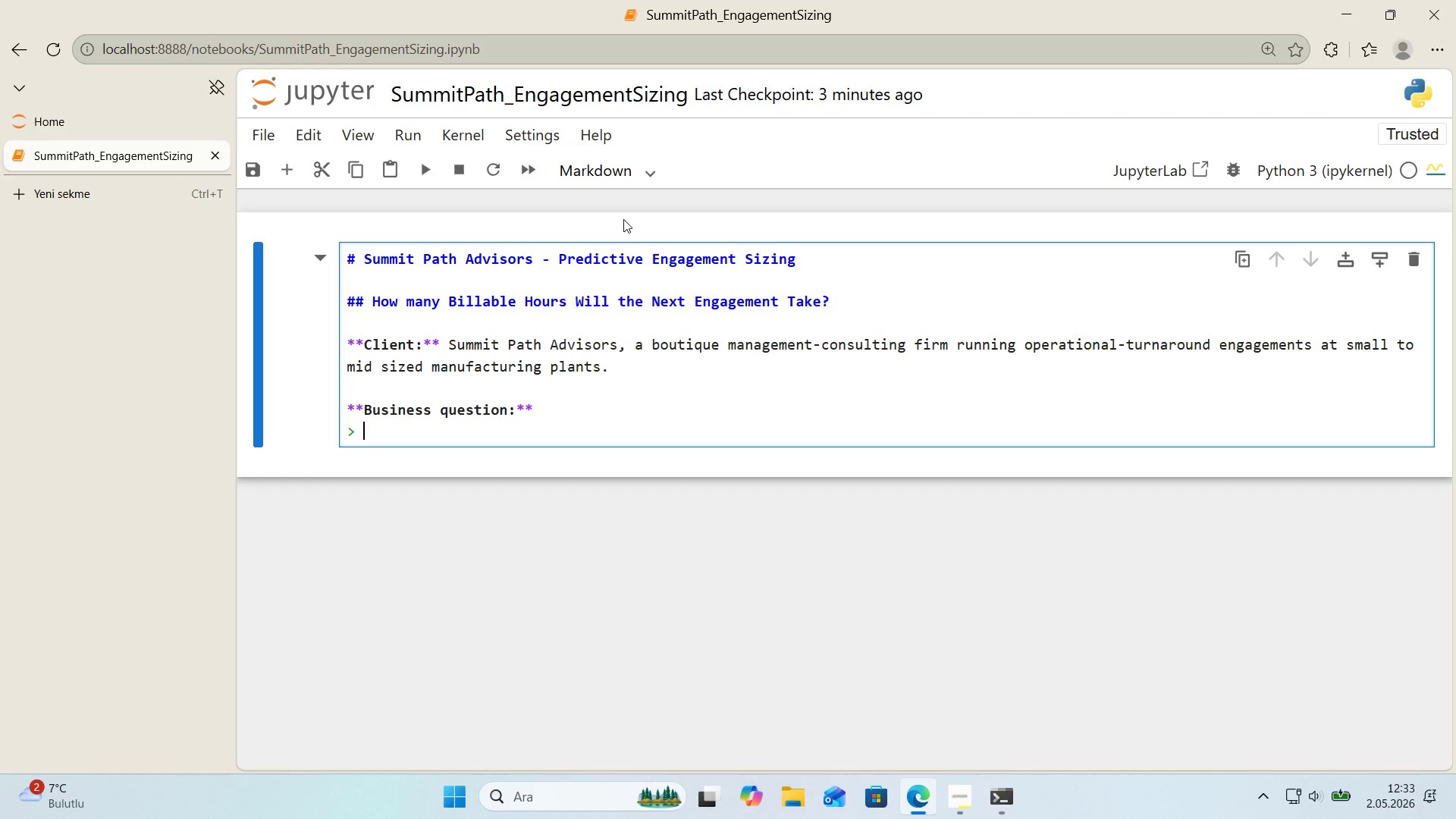 
key(CapsLock)
 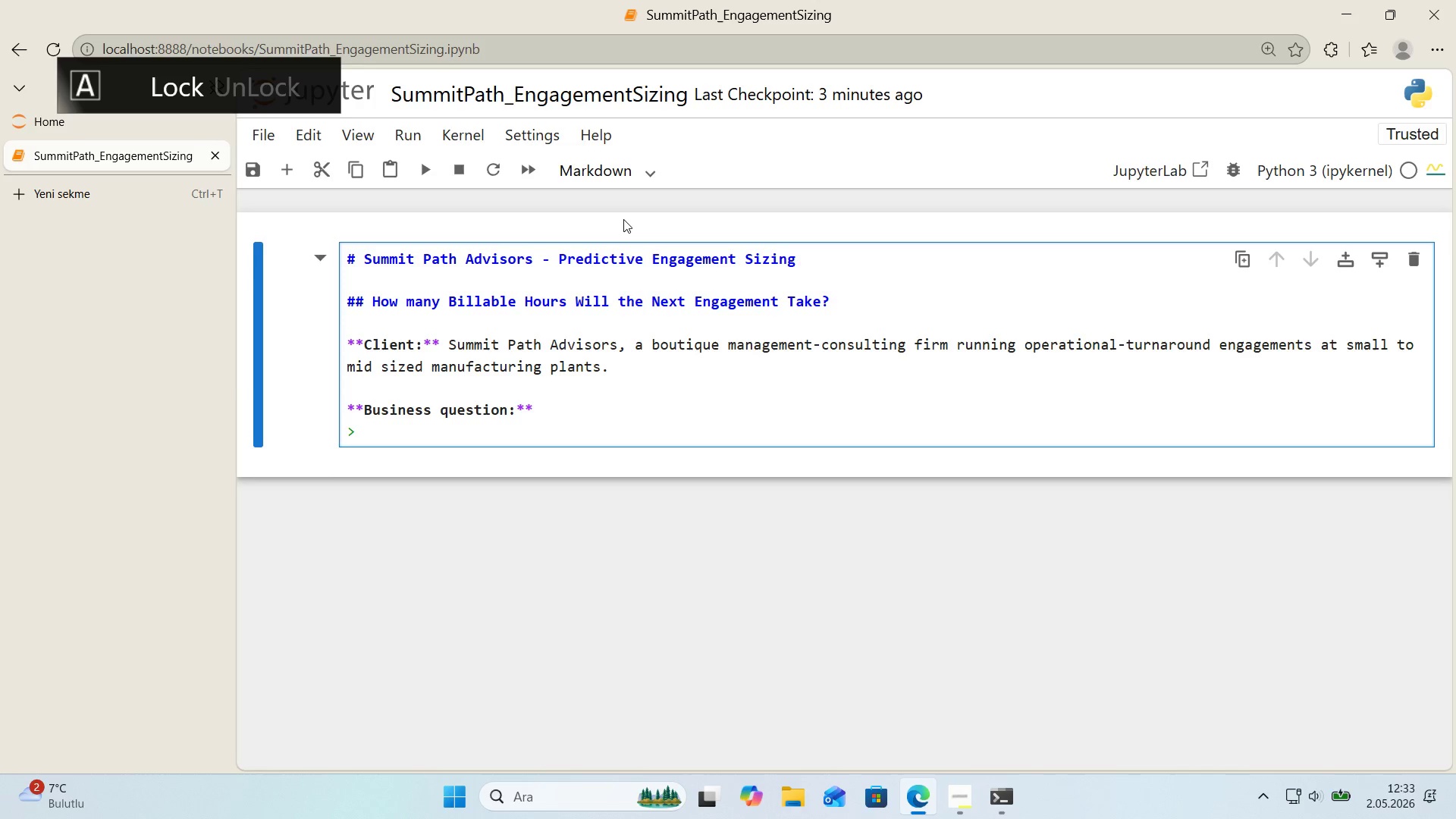 
key(G)
 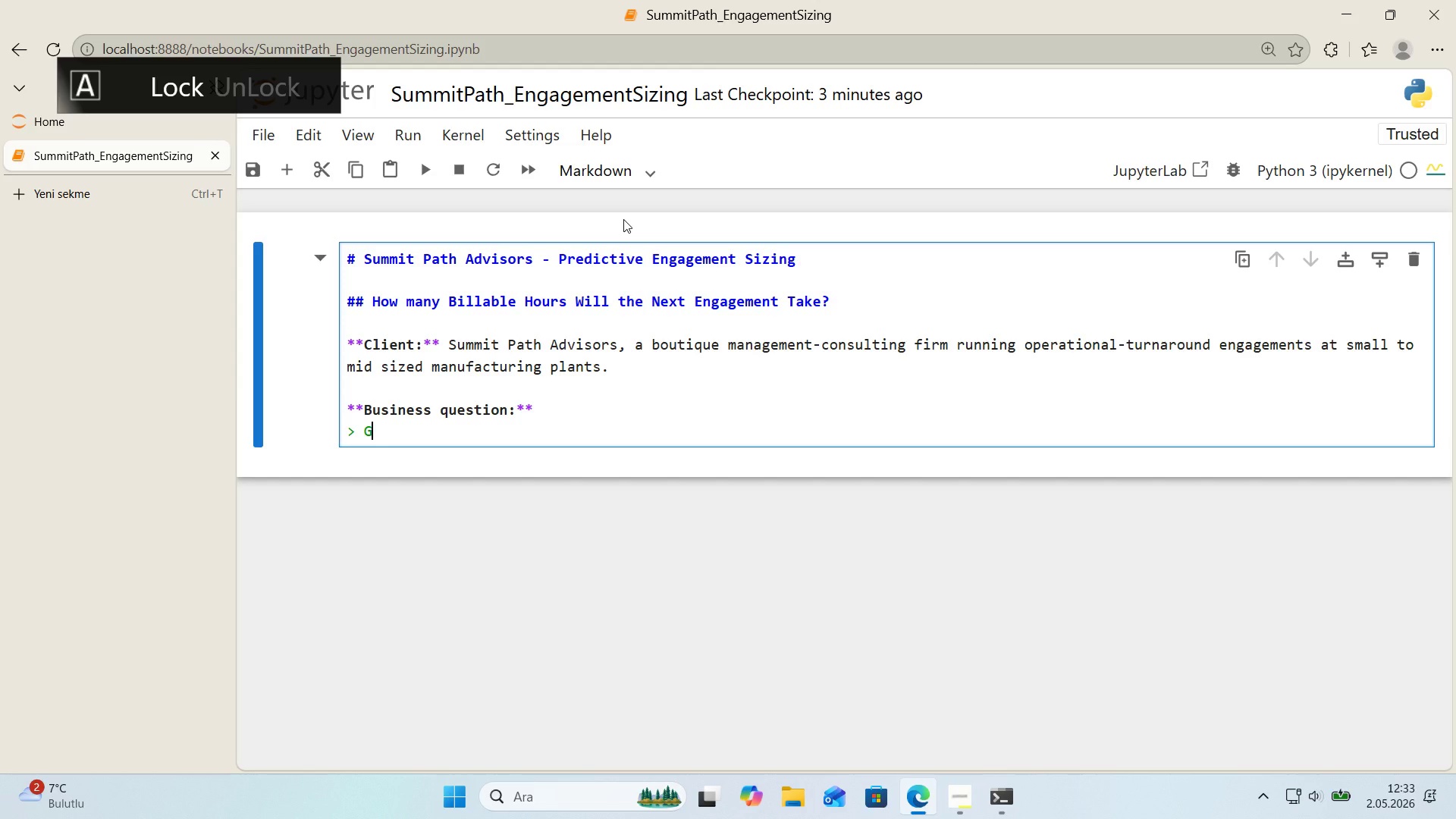 
key(CapsLock)
 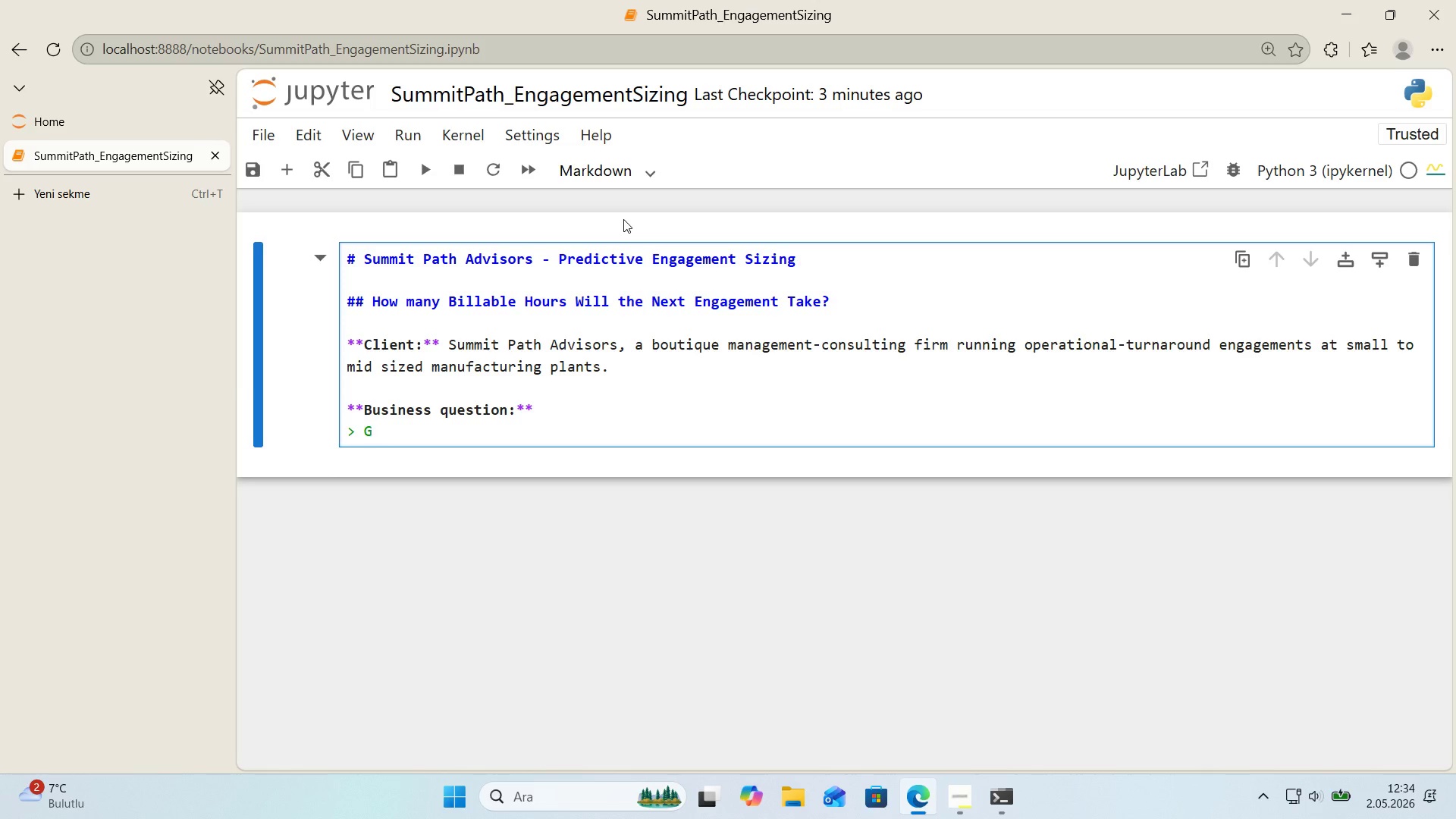 
type('ven the prospect@s plant footpr'nt *()
 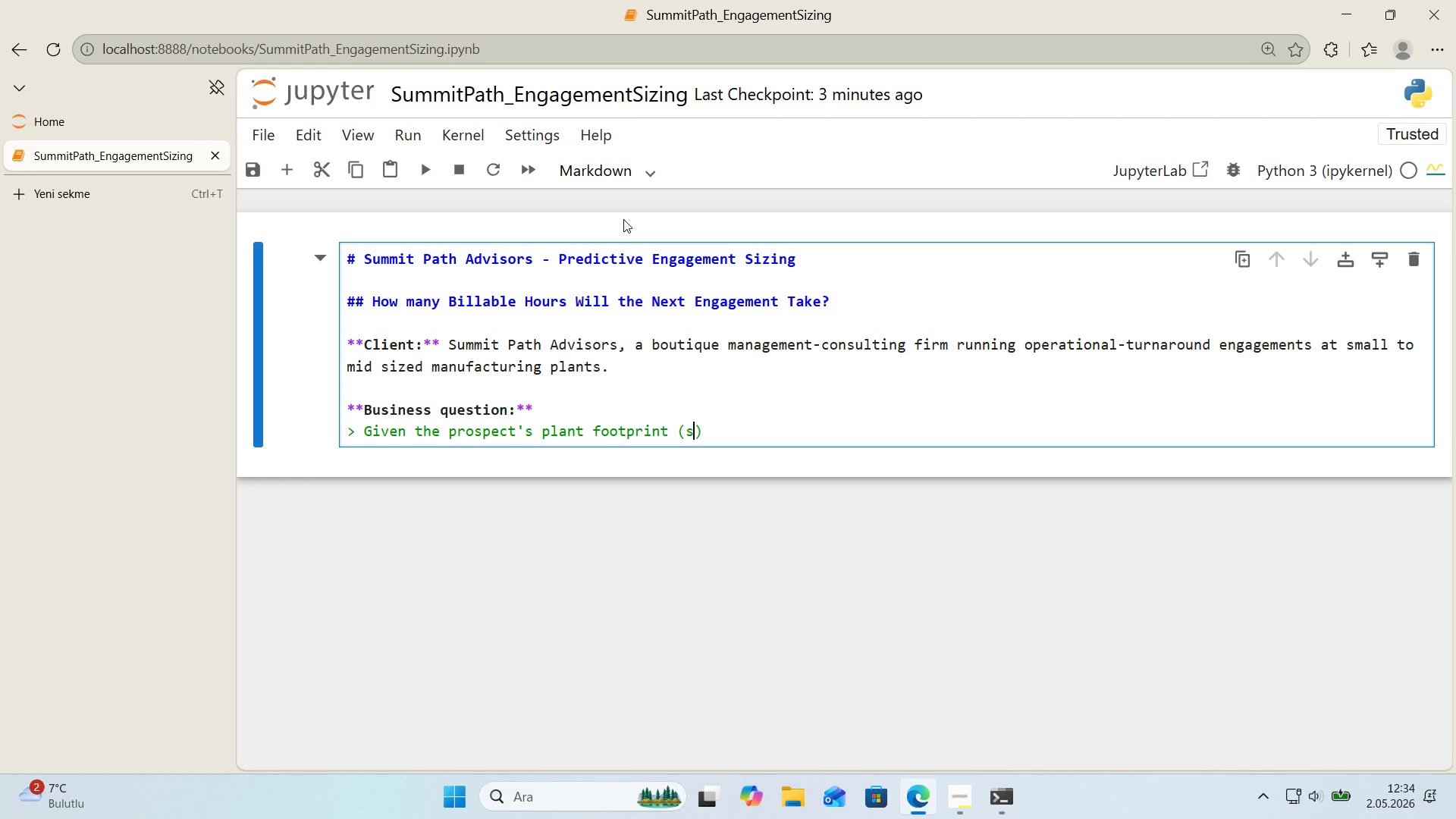 
 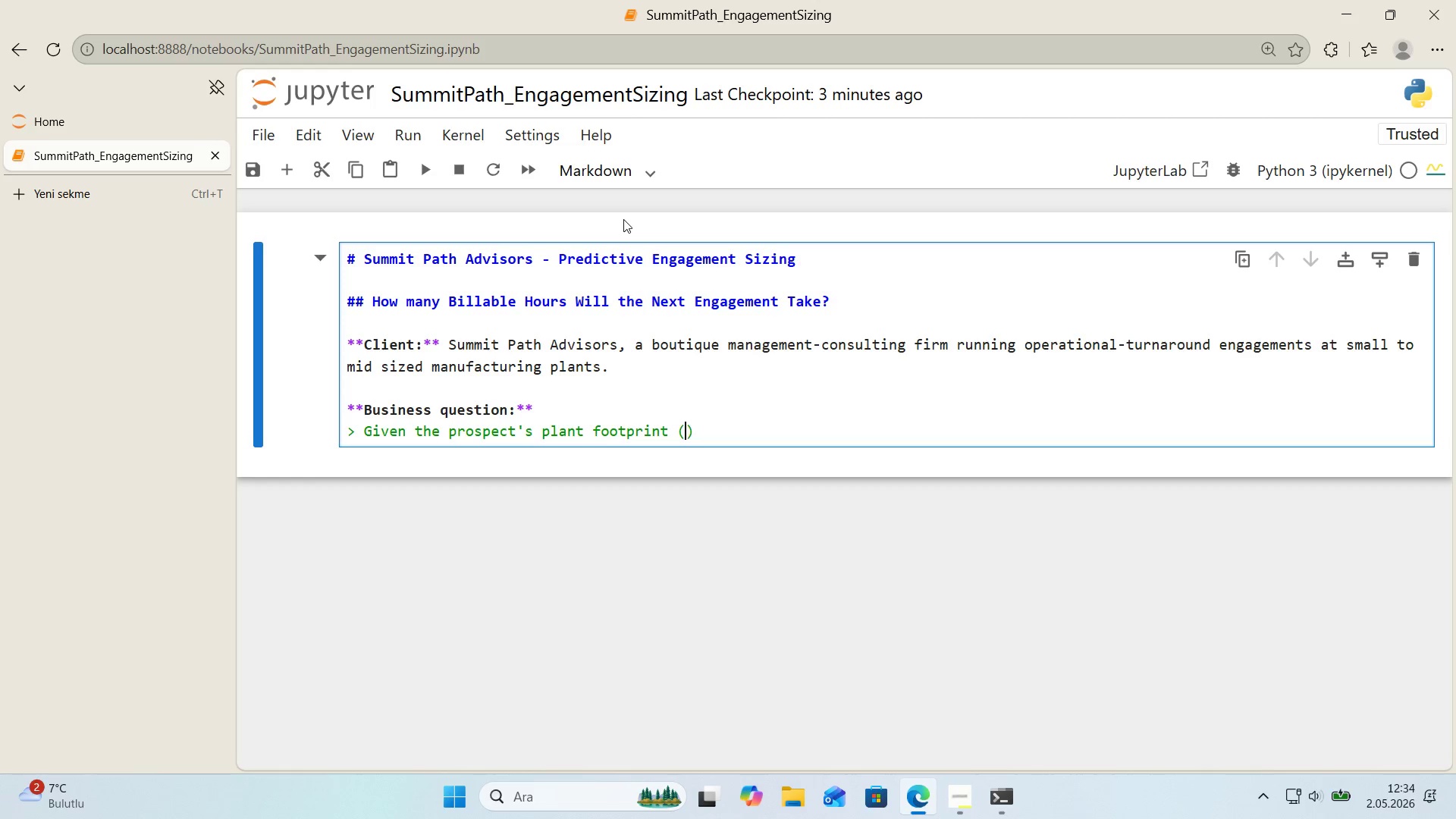 
key(ArrowLeft)
 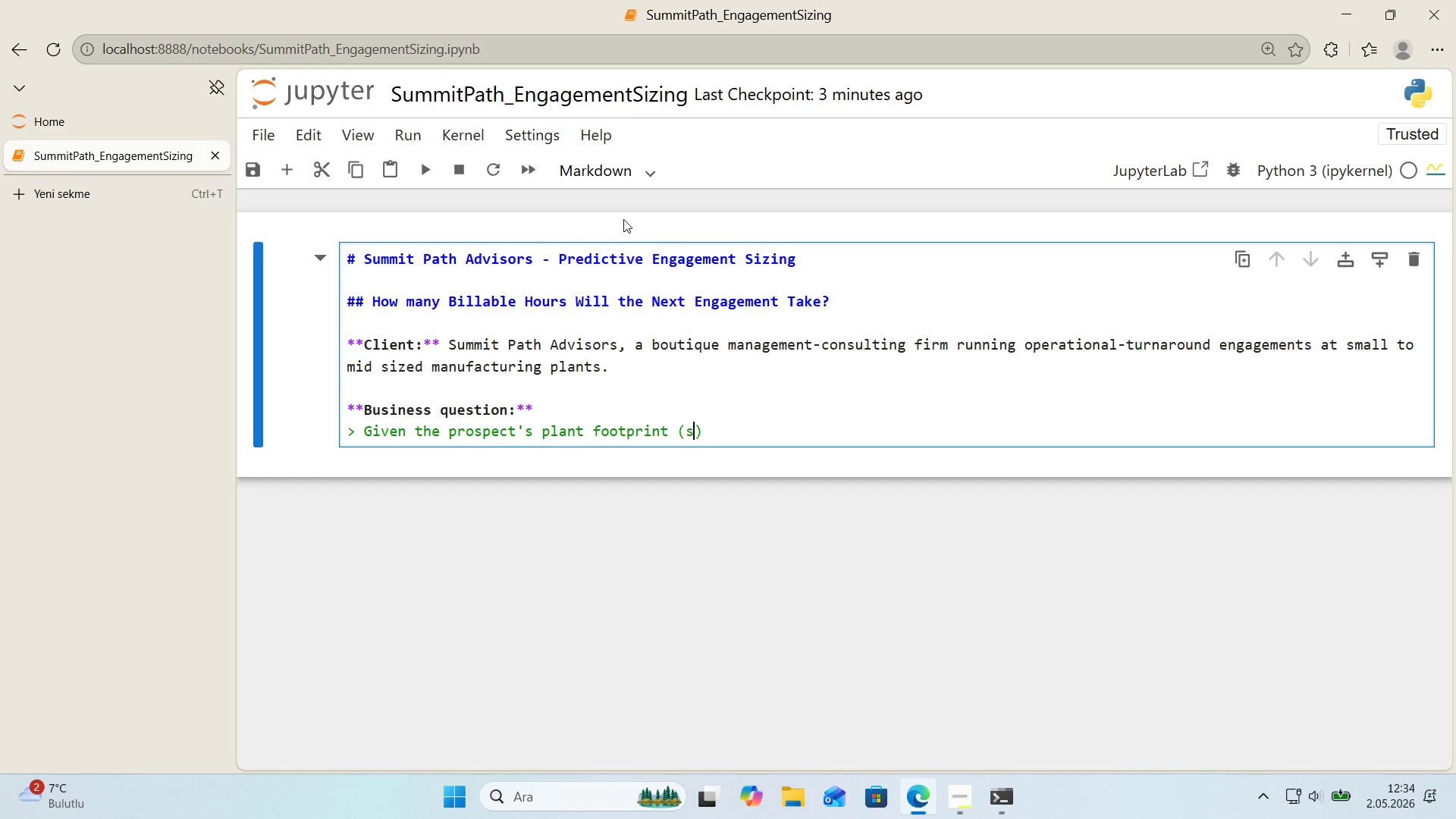 
type(s,ze)
key(Backspace)
key(Backspace)
key(Backspace)
type('ze, headcount, product'on, )
key(Backspace)
key(Backspace)
type( l'nes, basel'ne as)
key(Backspace)
key(Backspace)
type(as)
key(Backspace)
key(Backspace)
type(wwas)
key(Backspace)
key(Backspace)
key(Backspace)
type(aste %, revenue )
key(Backspace)
 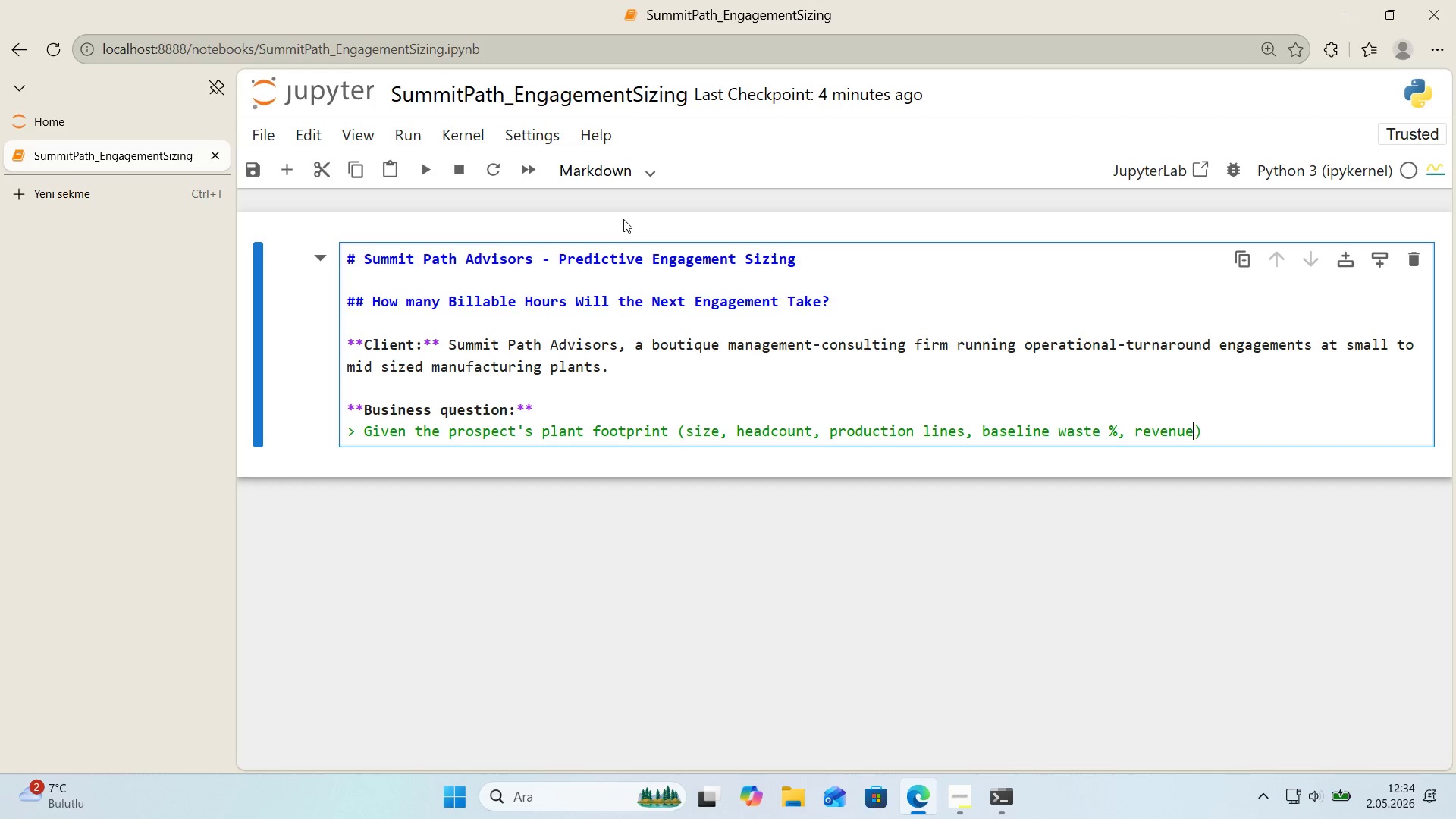 
key(ArrowRight)
 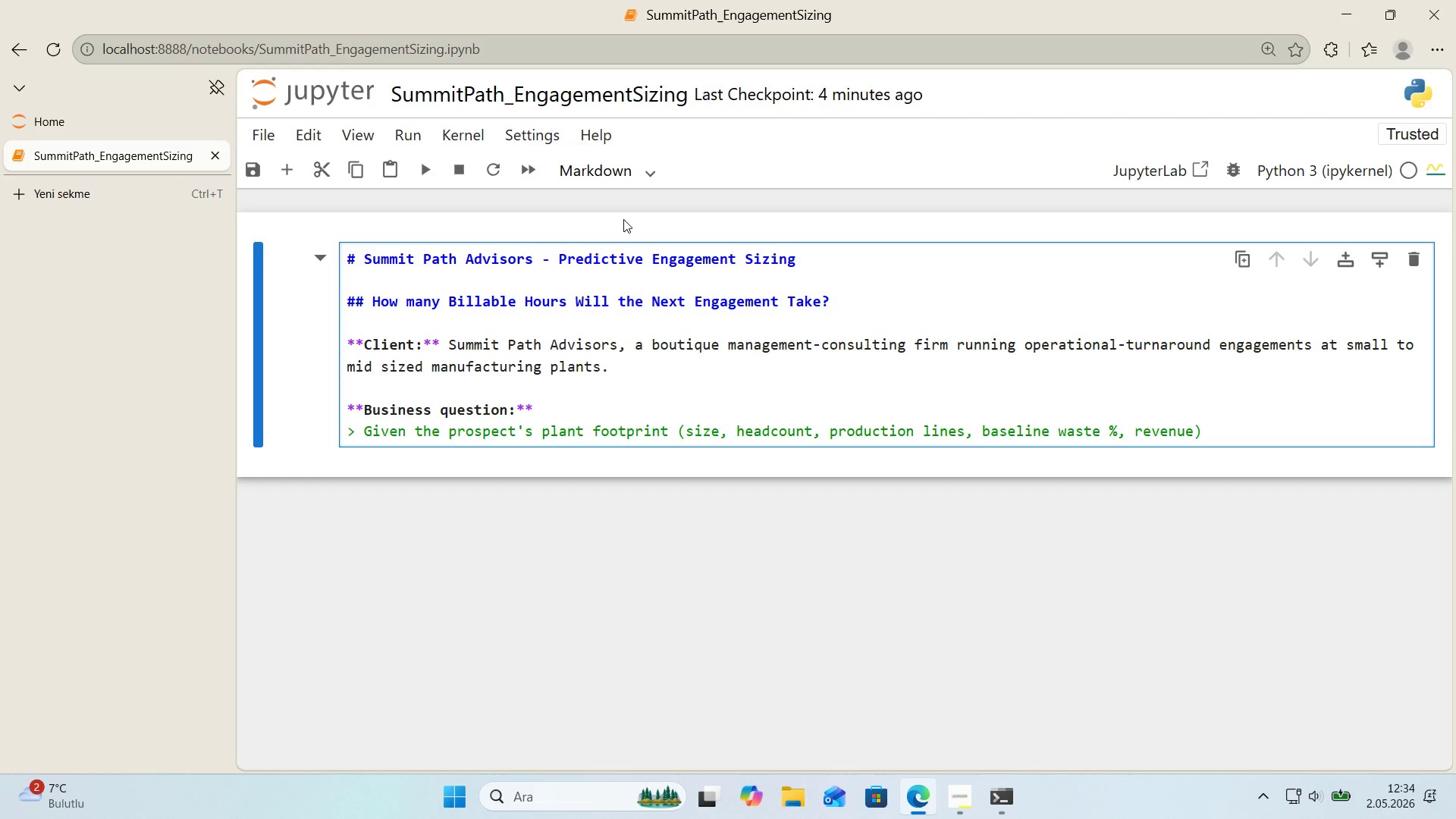 
type(, how wmany *Total Project B'llable Hours* should we quote for a turno)
key(Backspace)
type(around)
 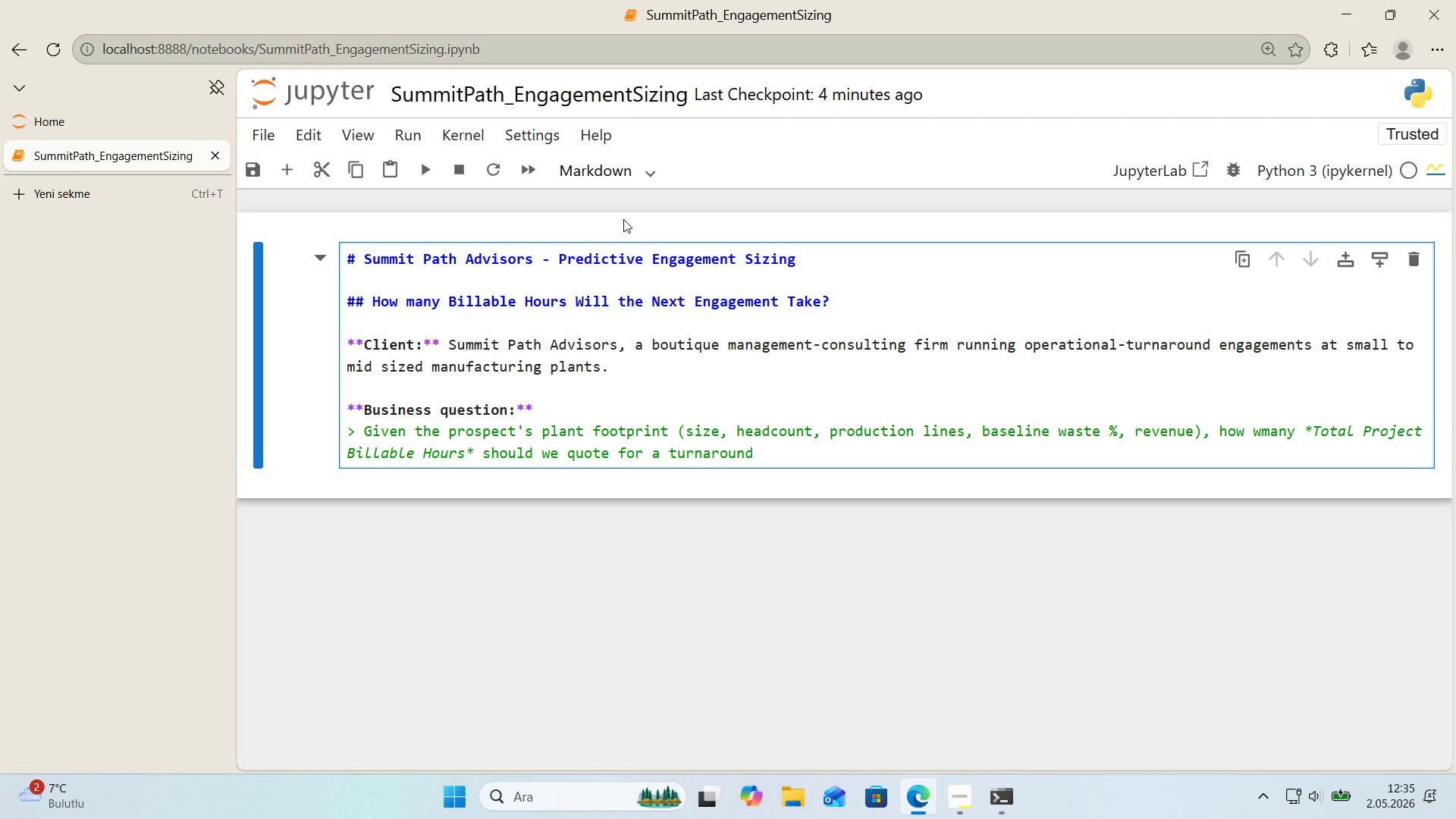 
type( engagement and wh'ch of those 'nputs moves the quote the most[IntlYen])
 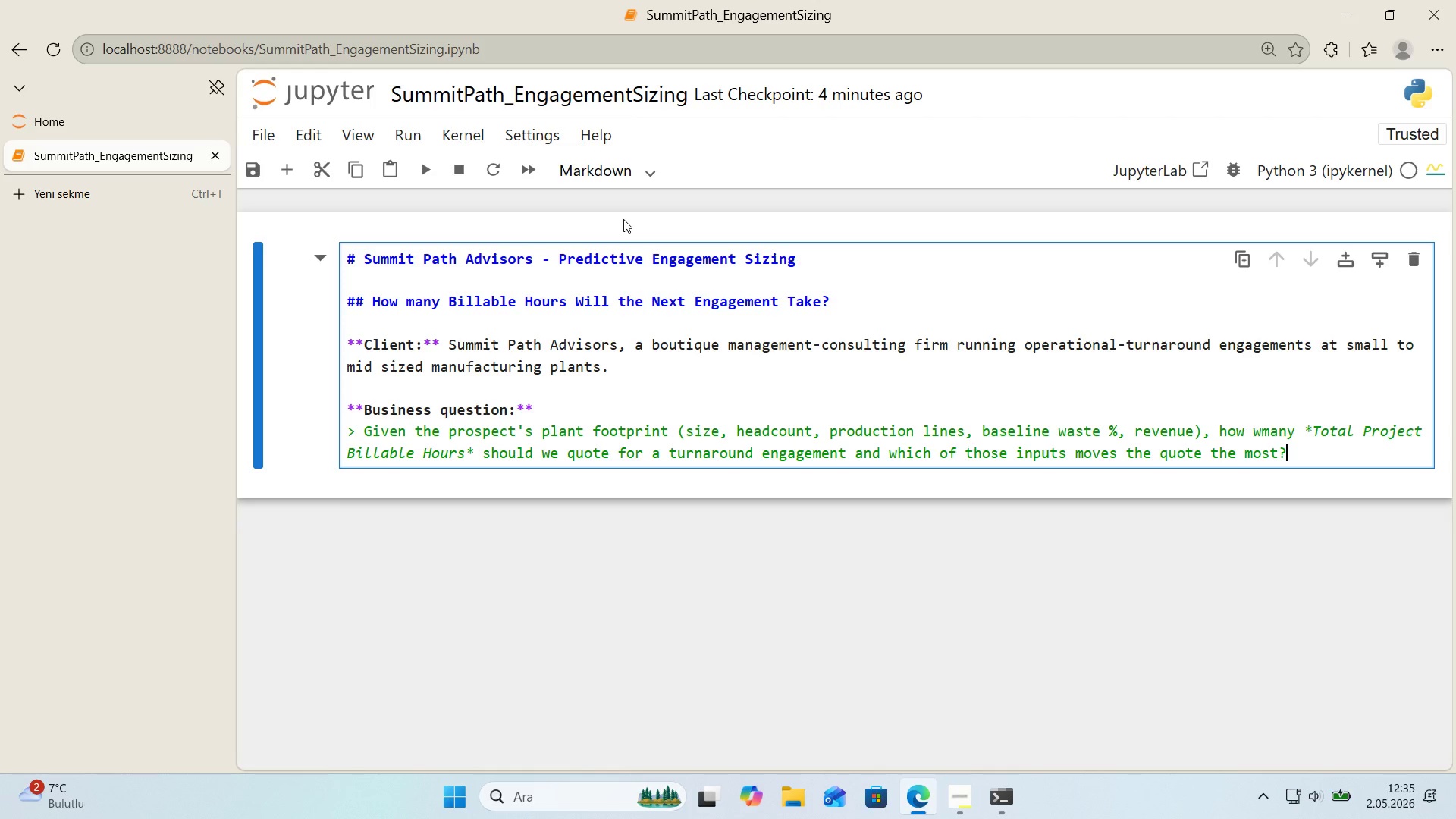 
key(Enter)
 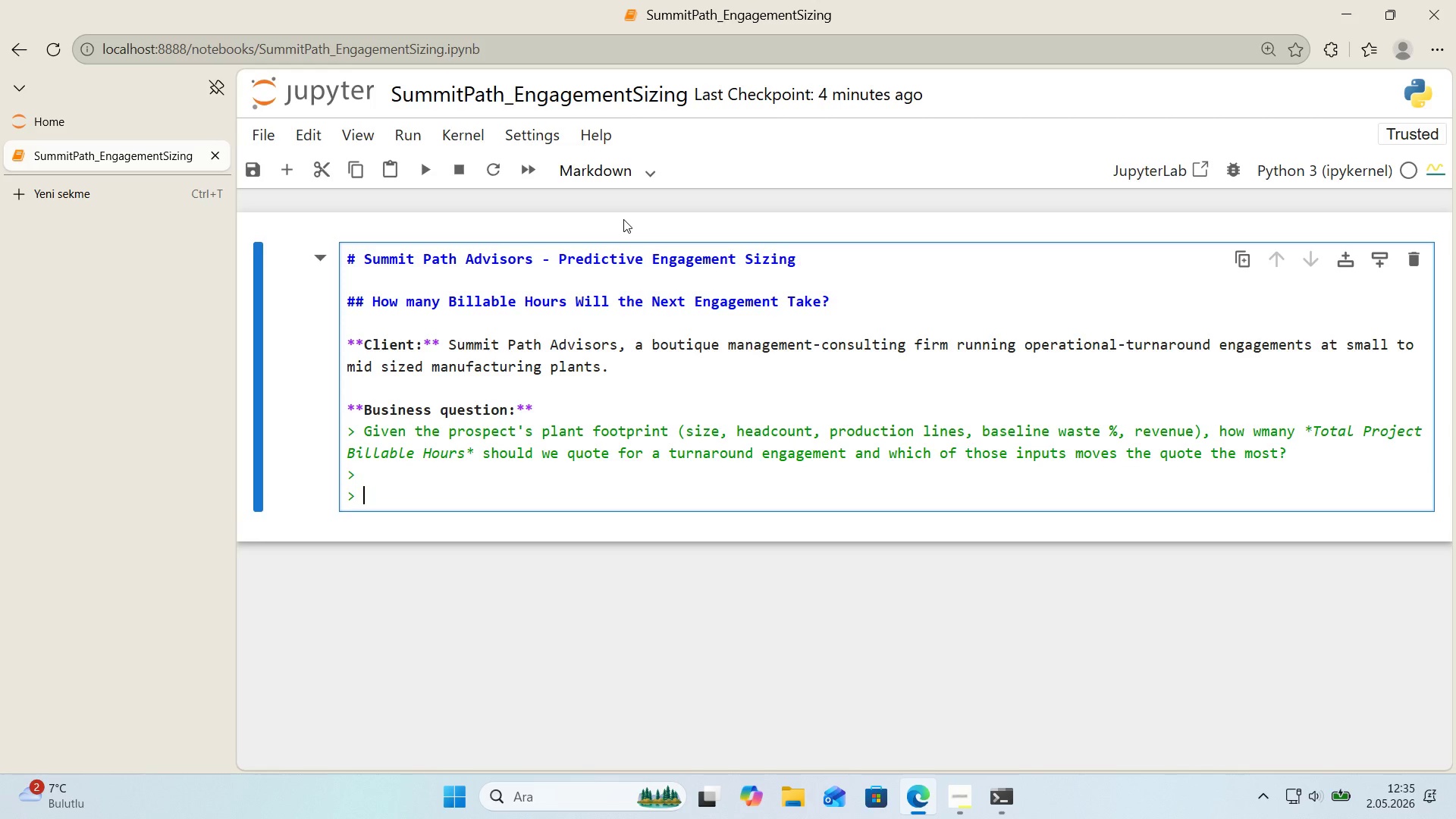 
key(Enter)
 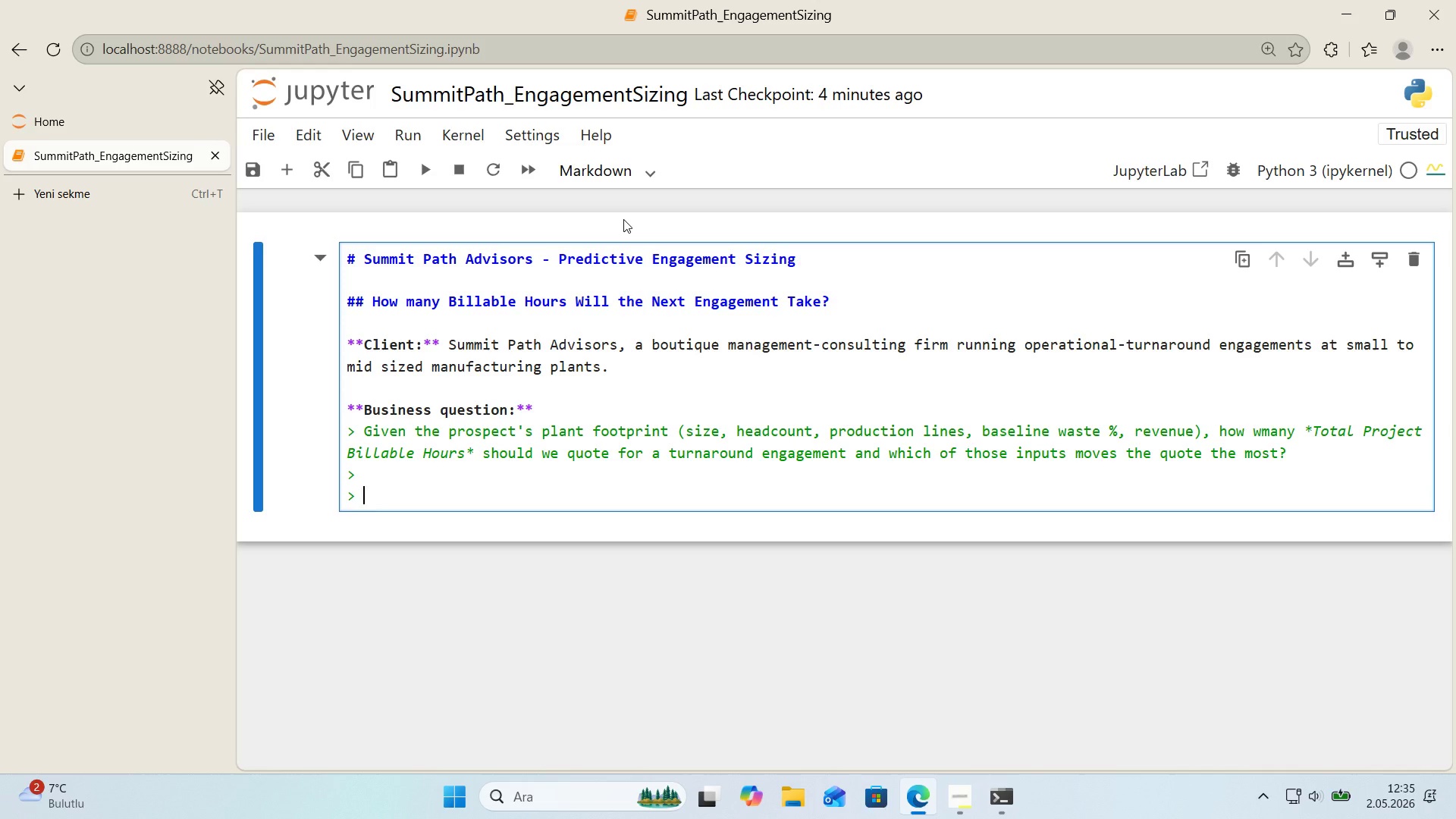 
key(Backspace)
 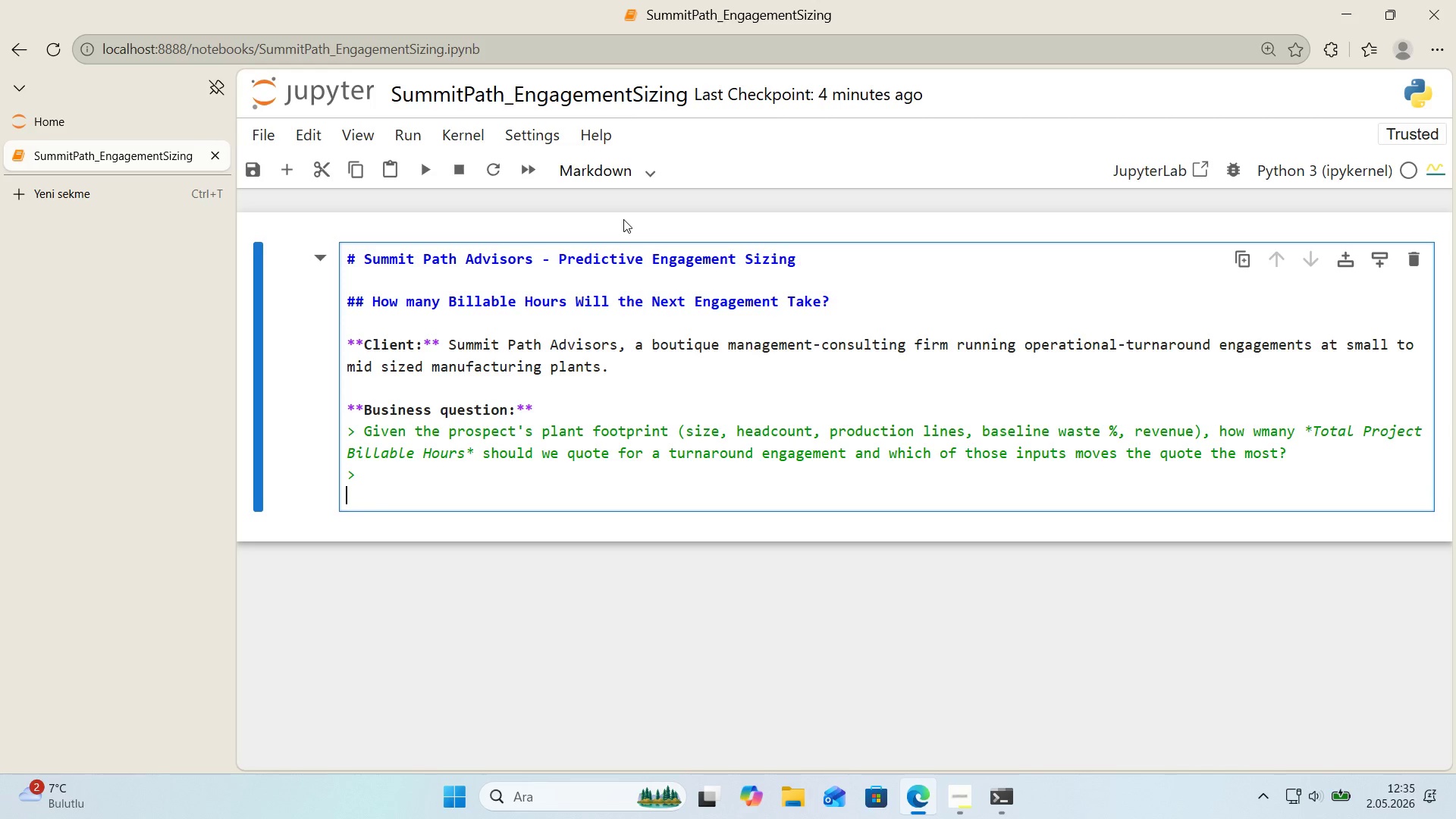 
key(Backspace)
 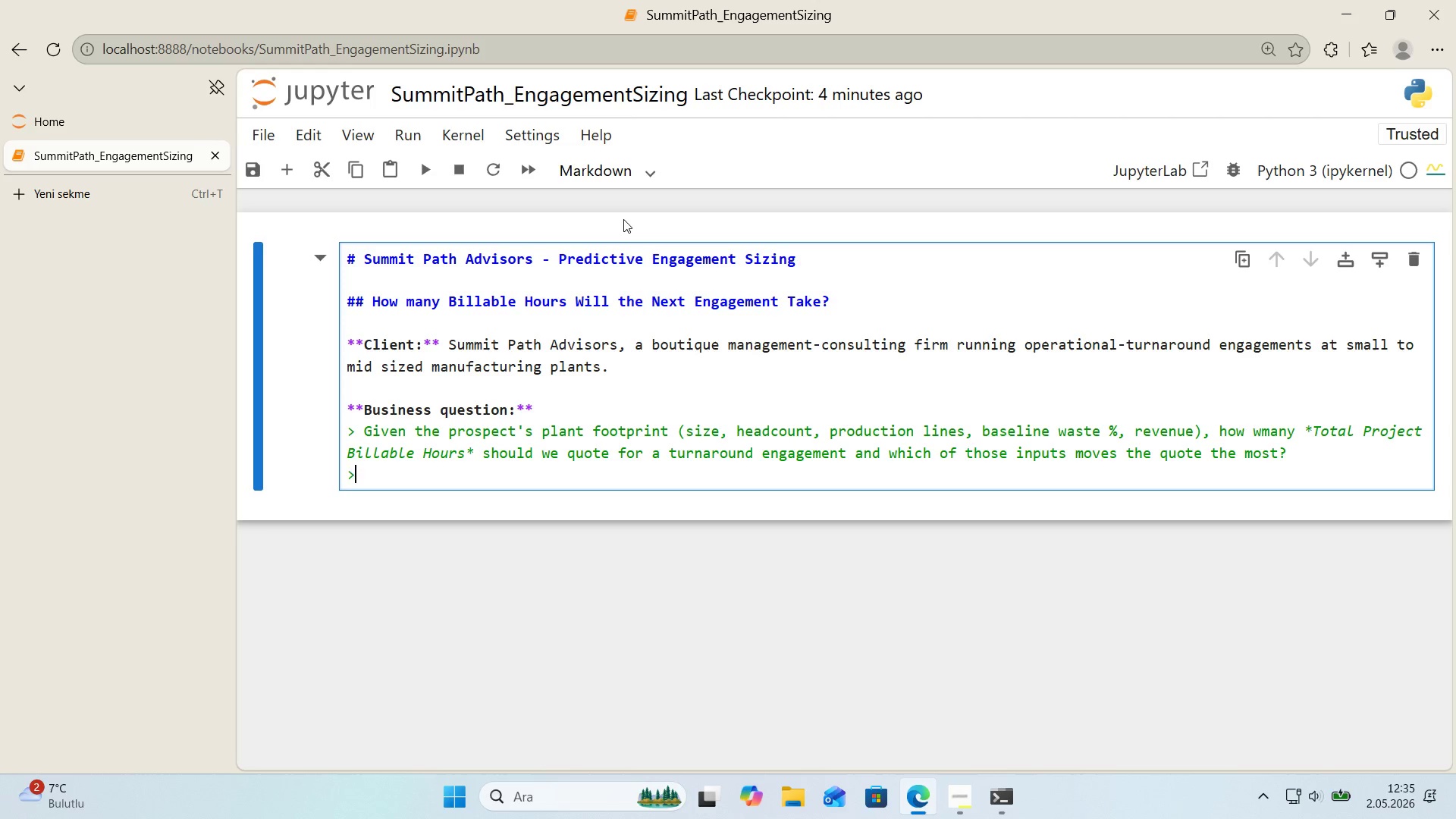 
key(Backspace)
 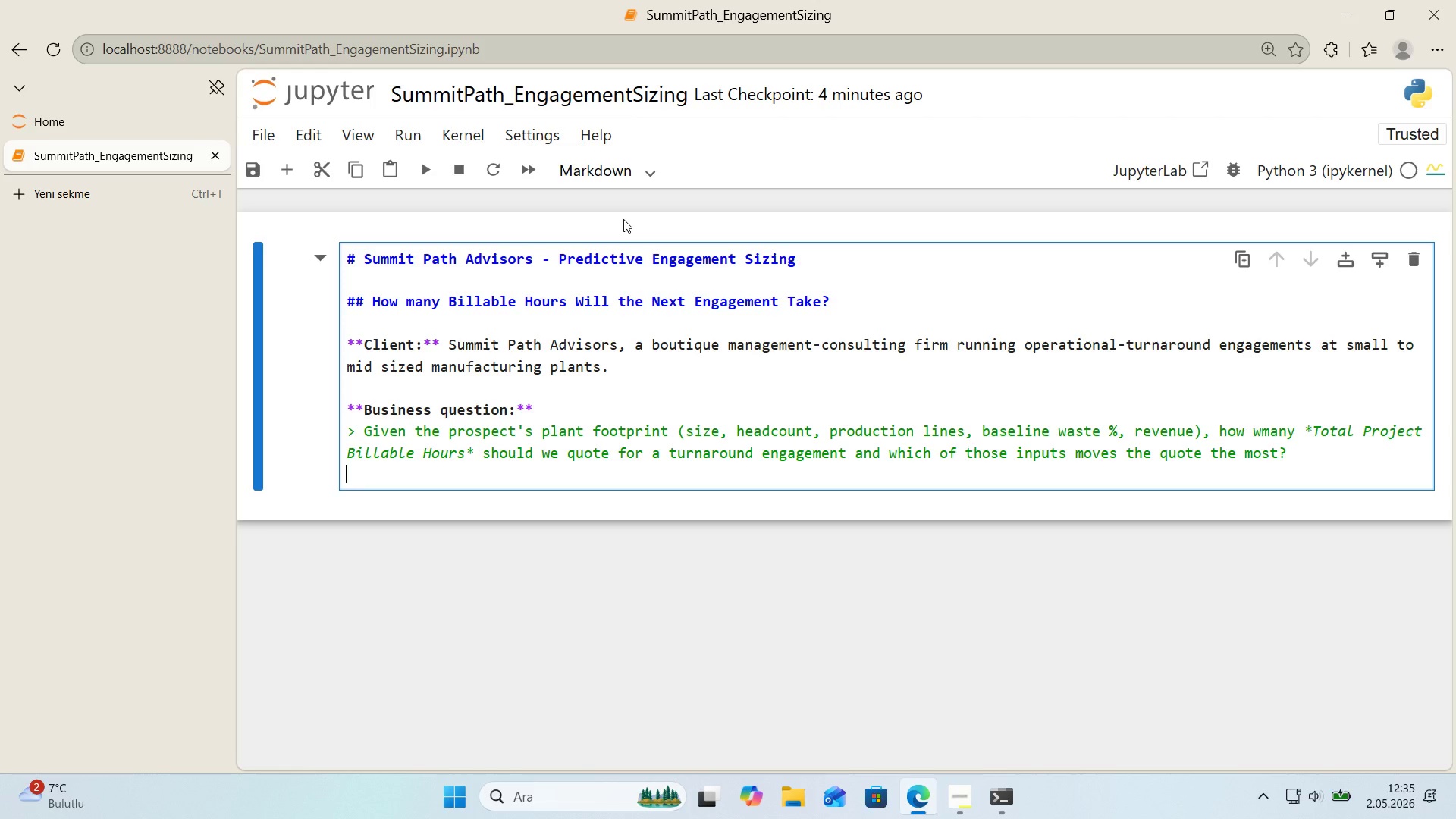 
key(Enter)
 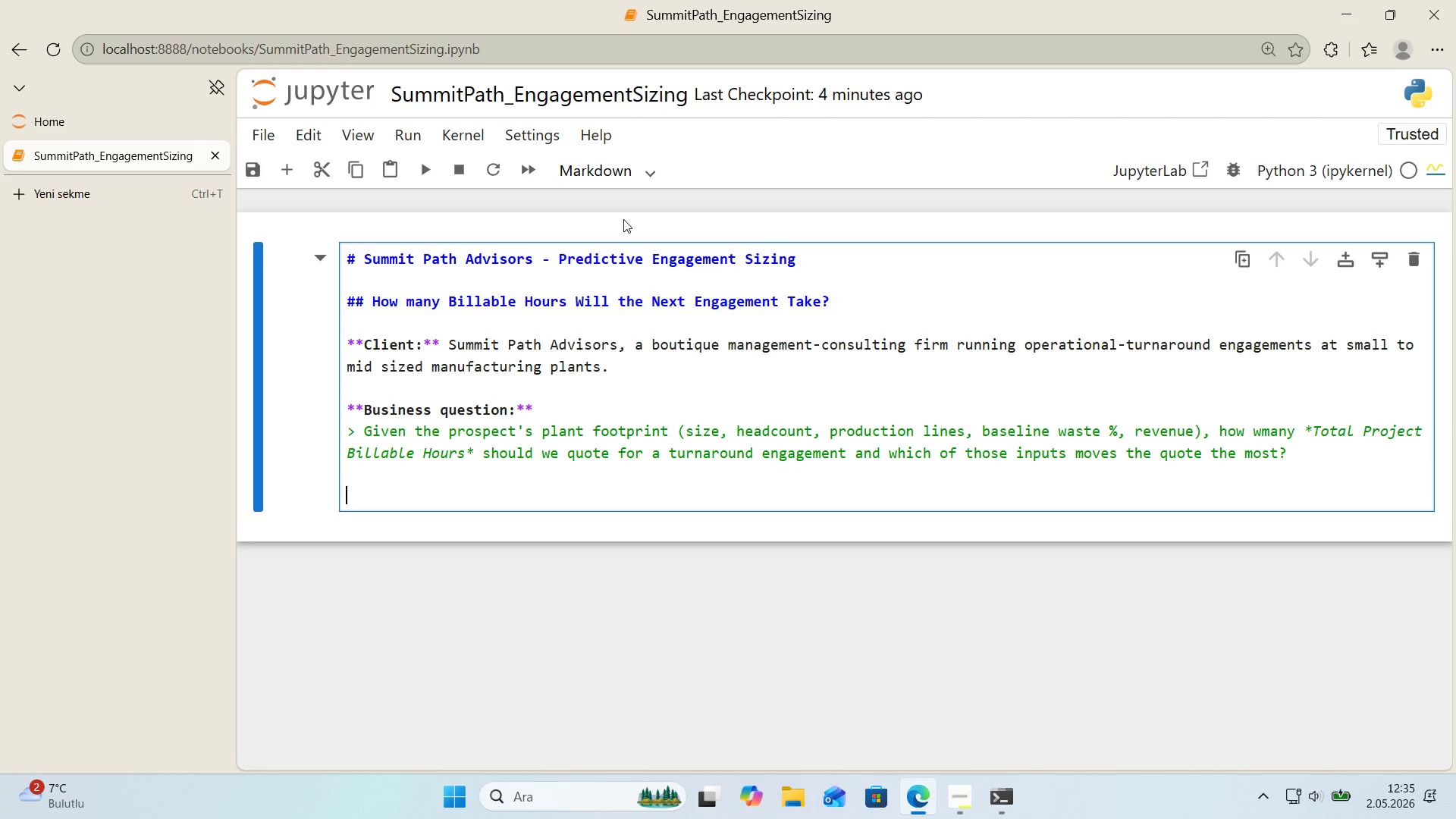 
key(Enter)
 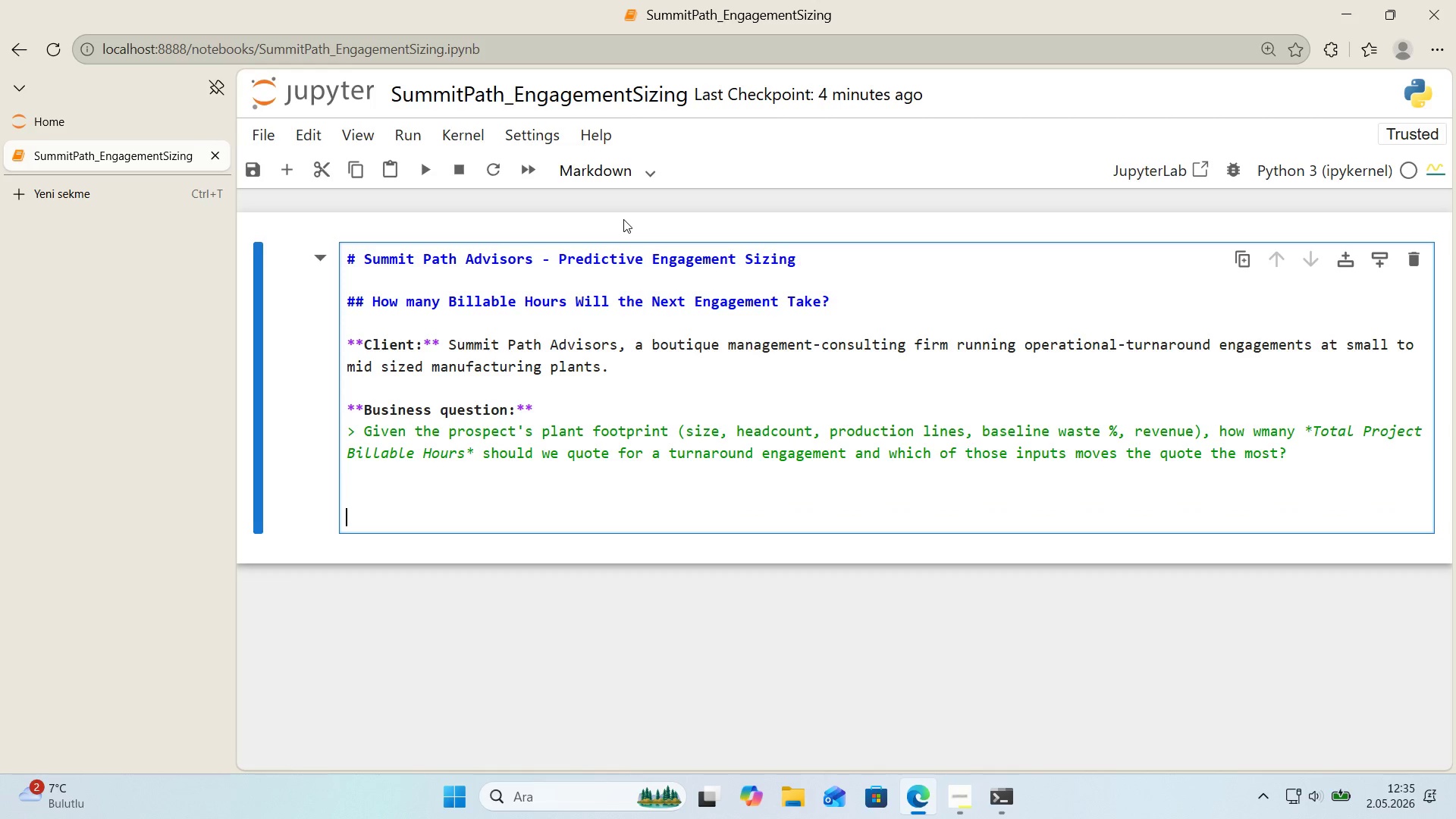 
type(The f'nance)
 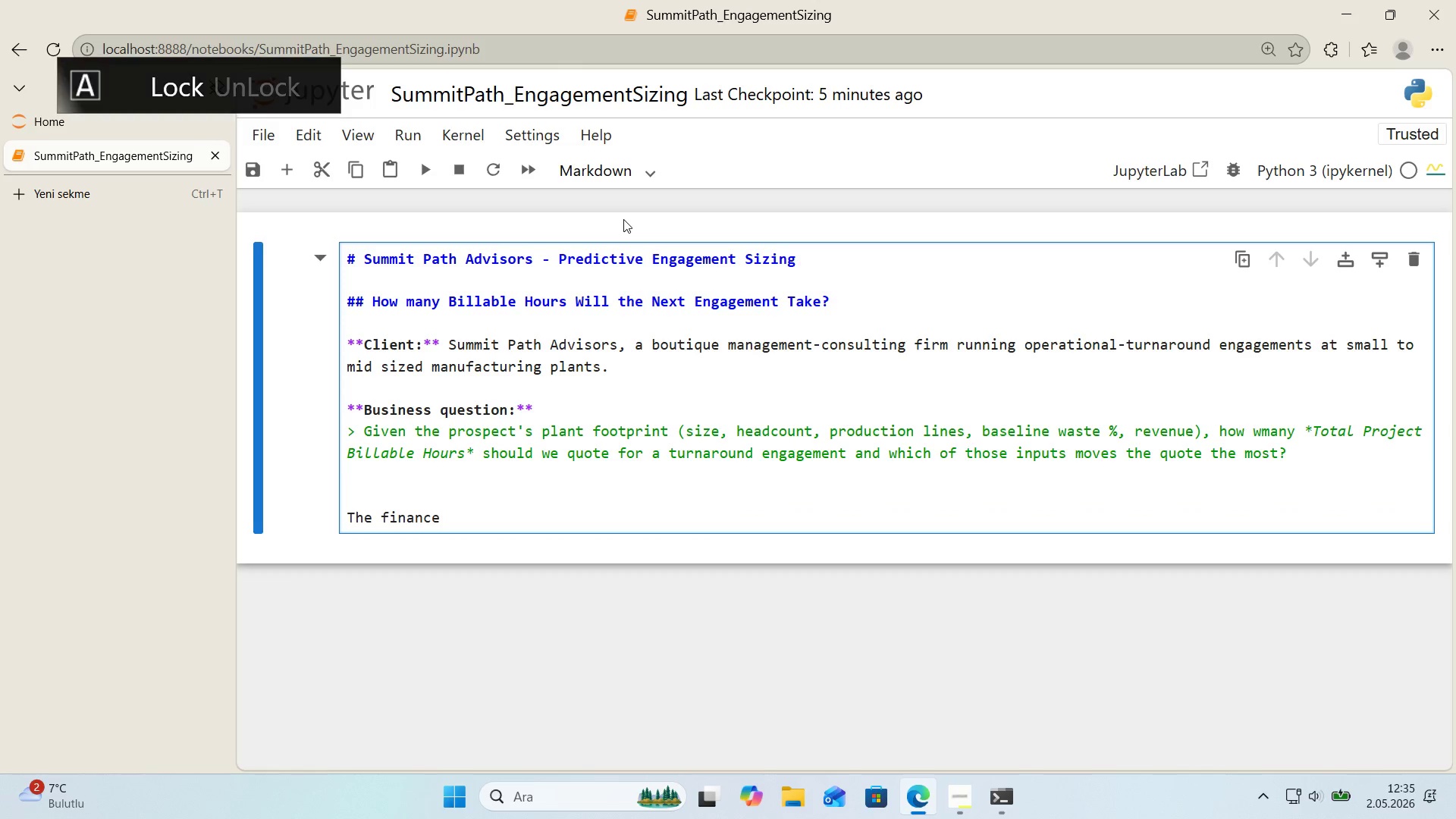 
key(ArrowLeft)
 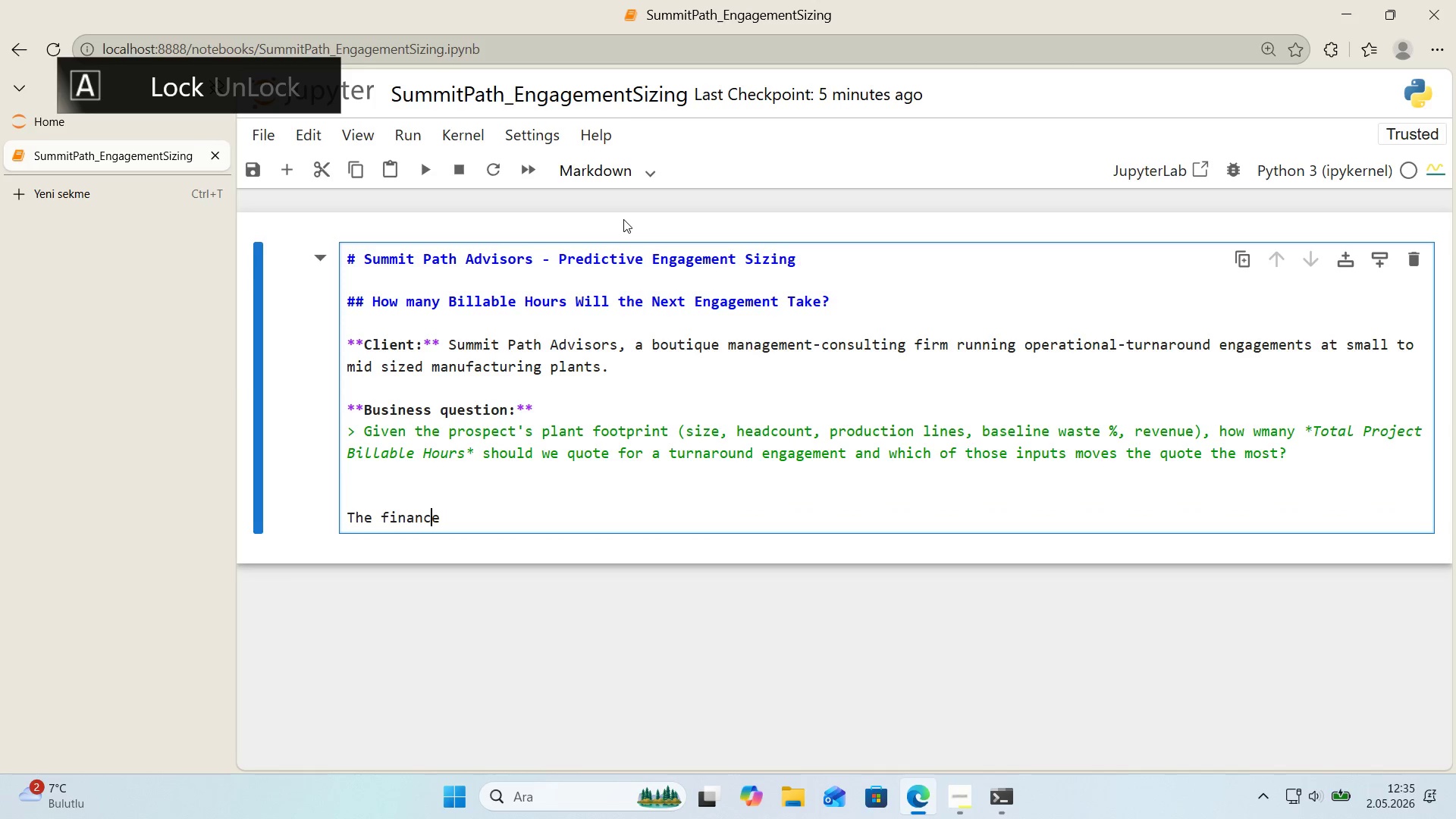 
key(ArrowLeft)
 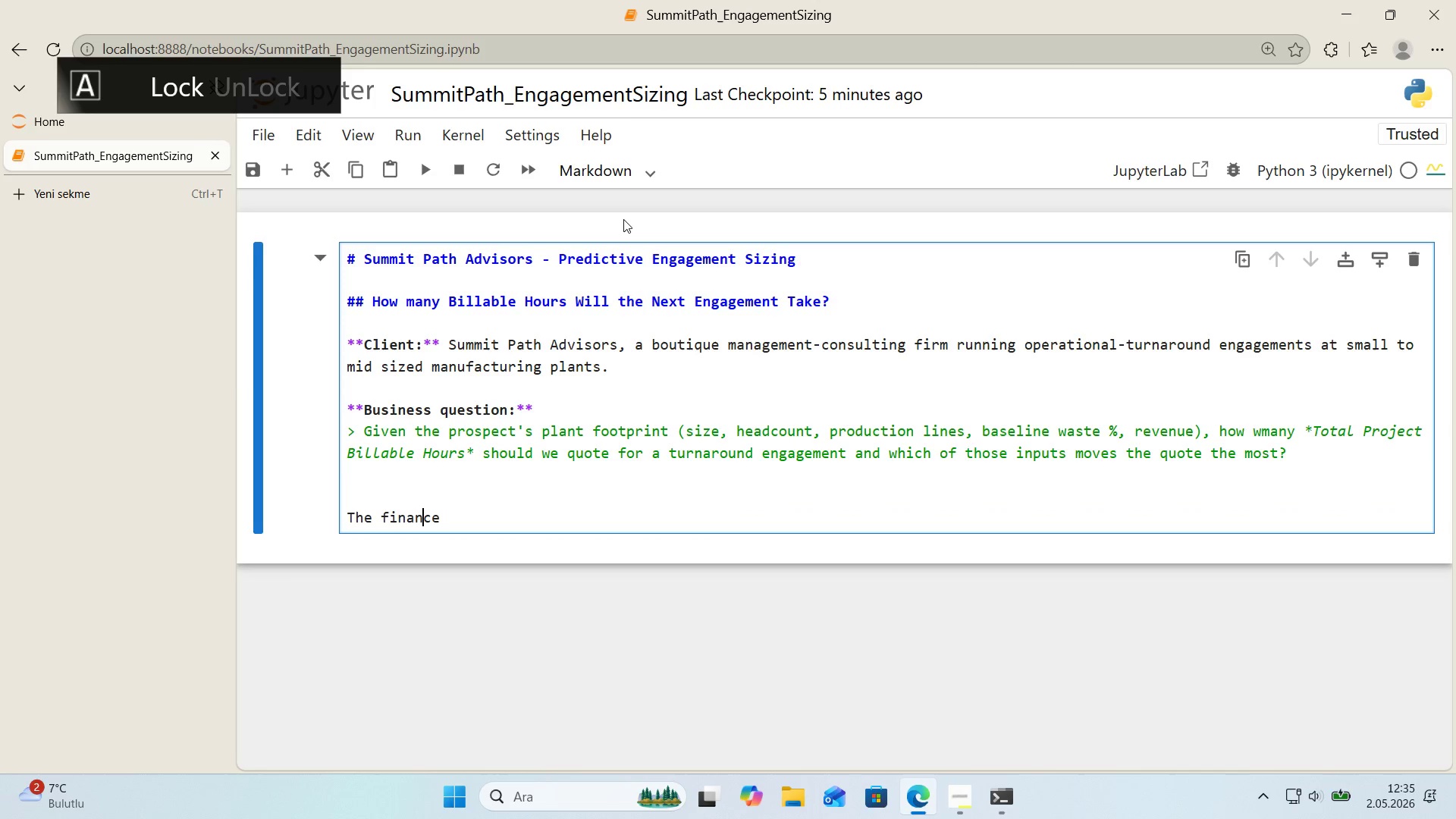 
key(ArrowLeft)
 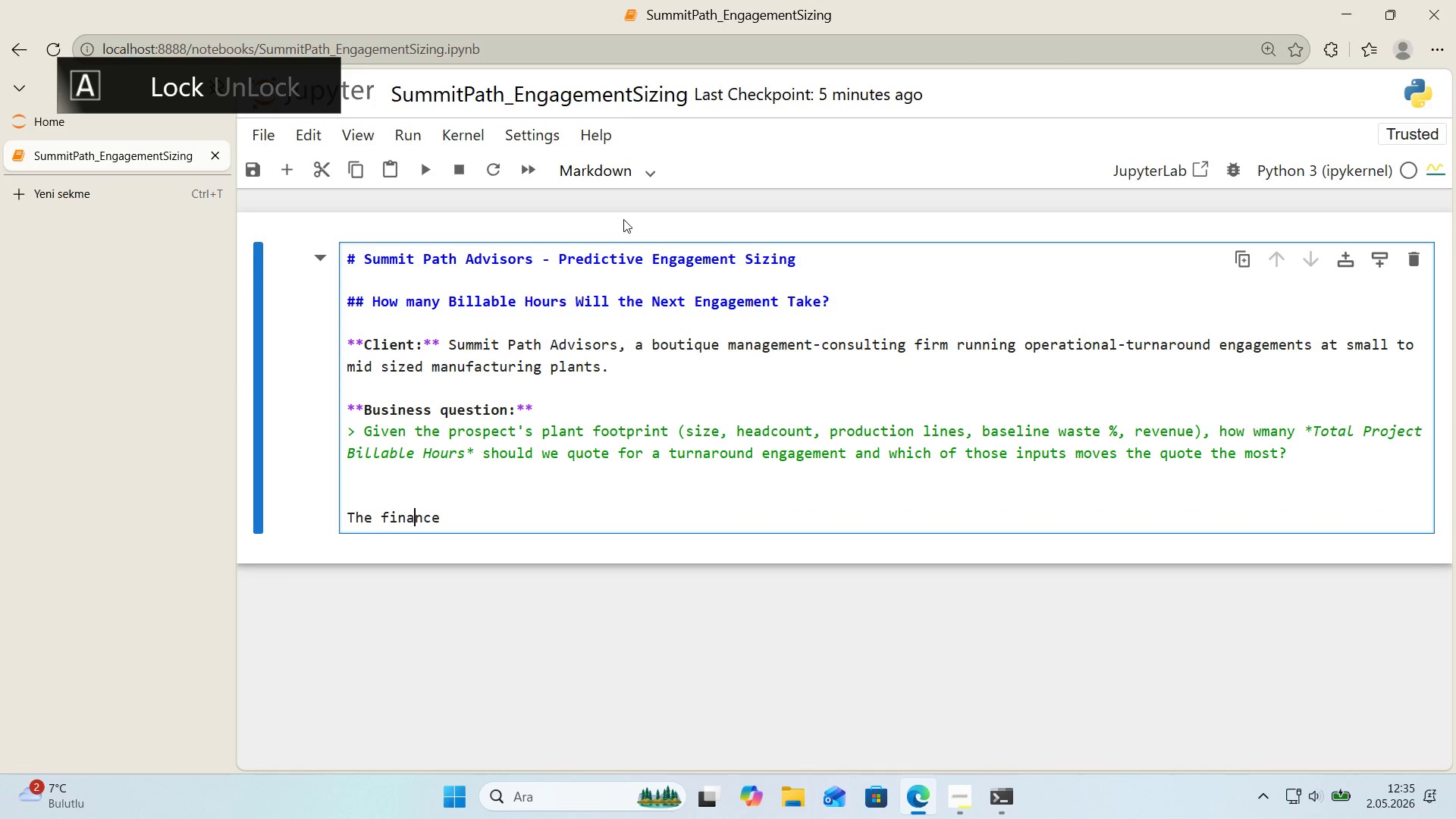 
key(ArrowLeft)
 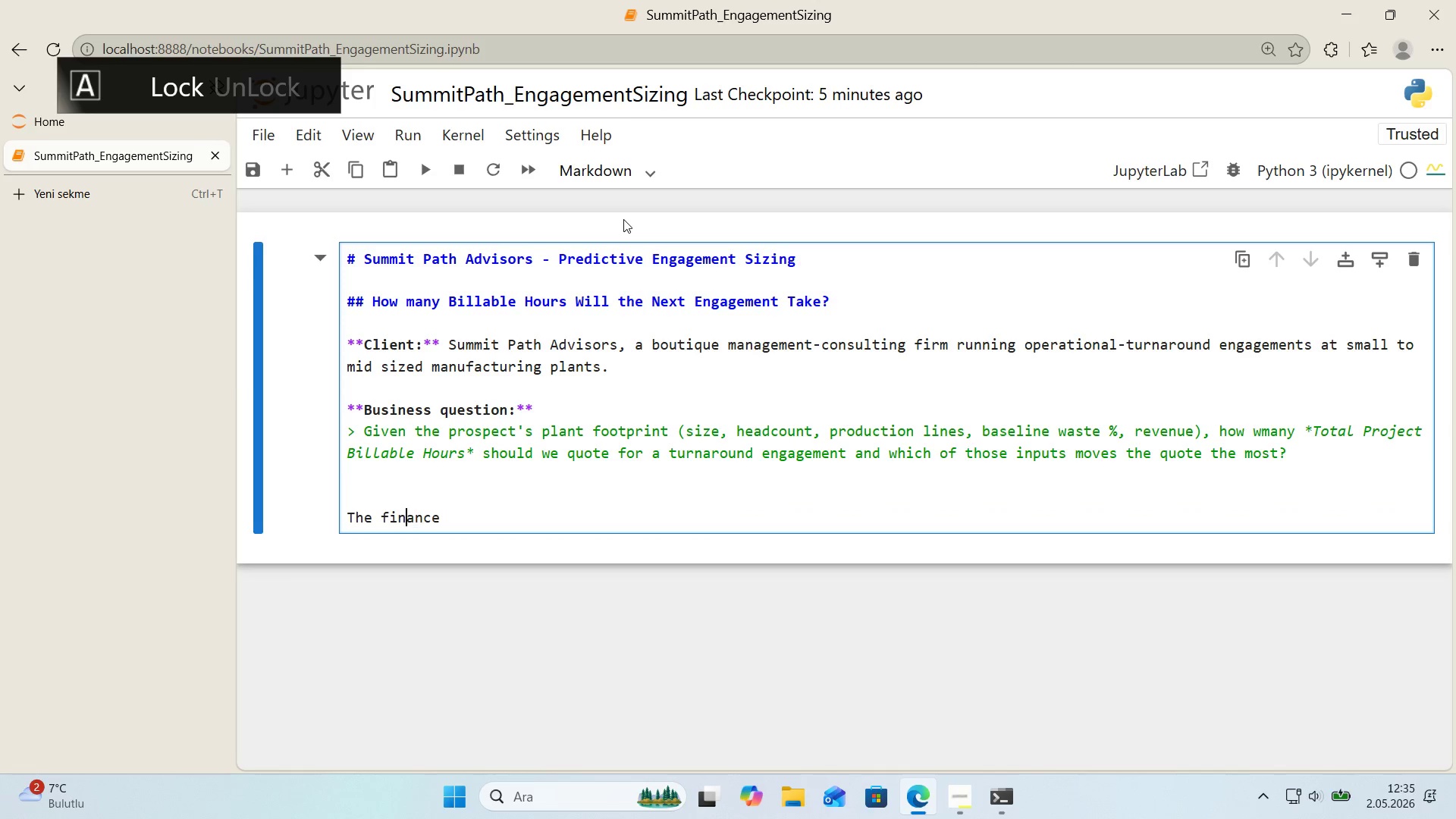 
key(ArrowLeft)
 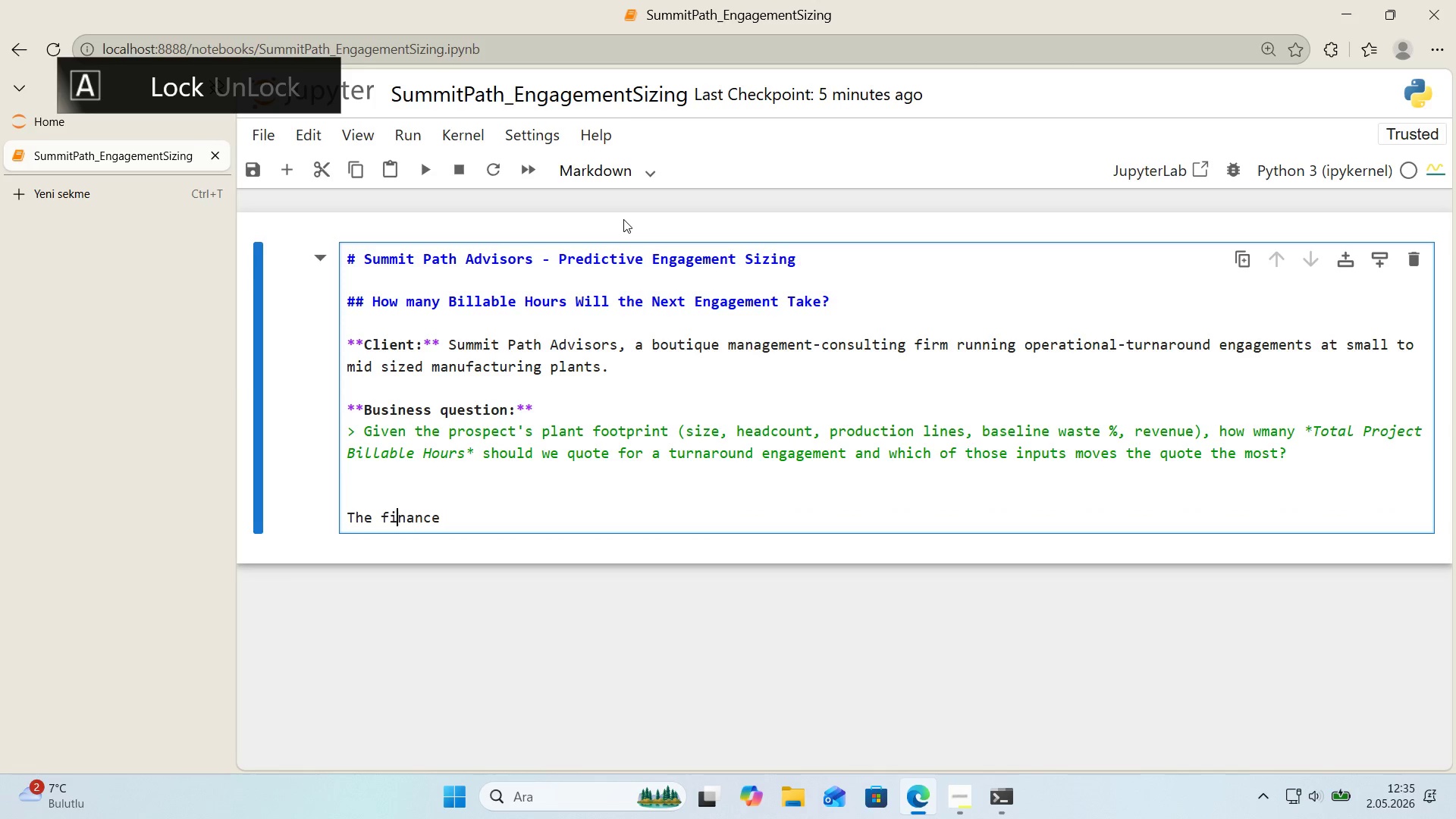 
key(ArrowLeft)
 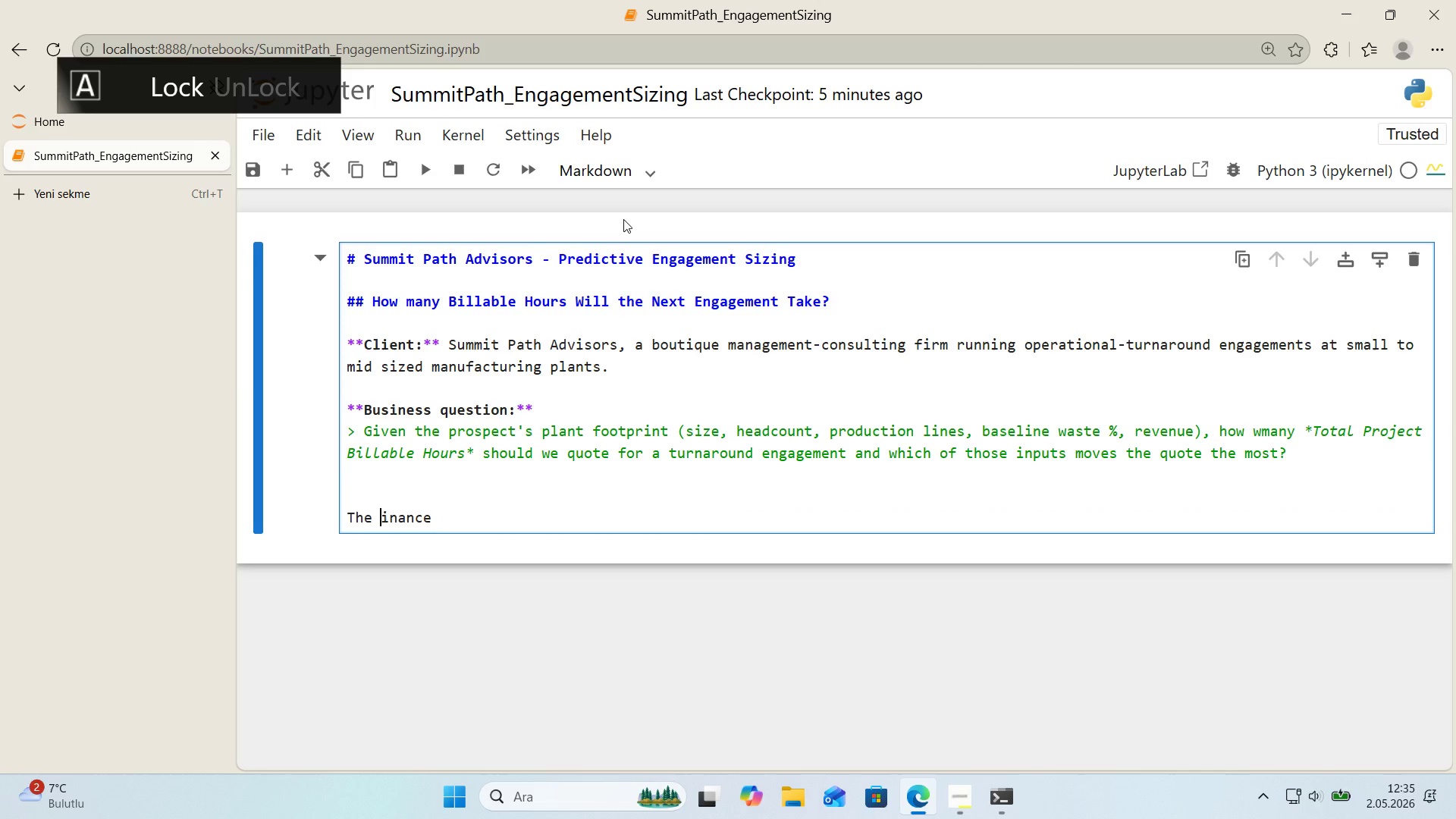 
key(Backspace)
 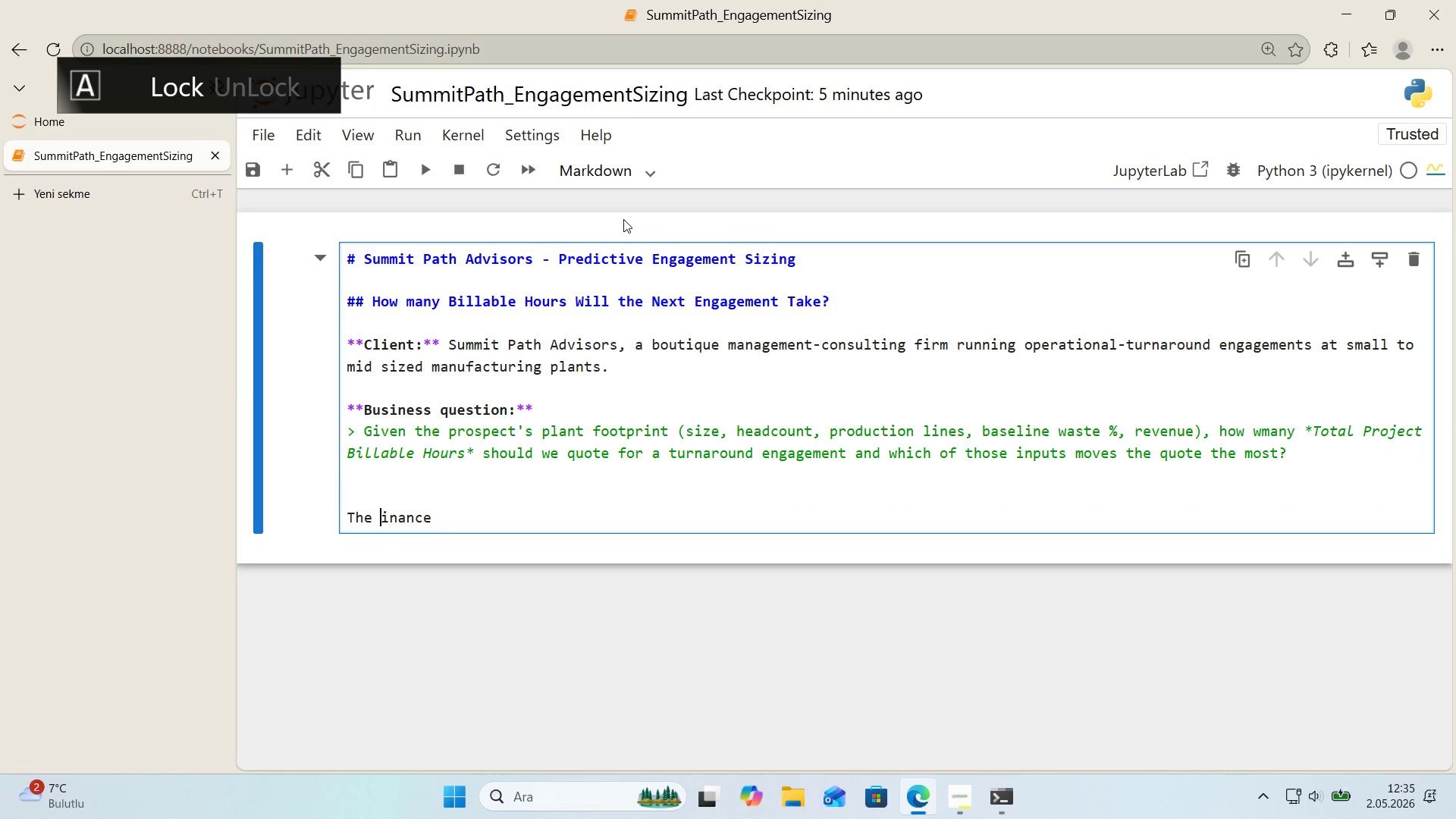 
key(F)
 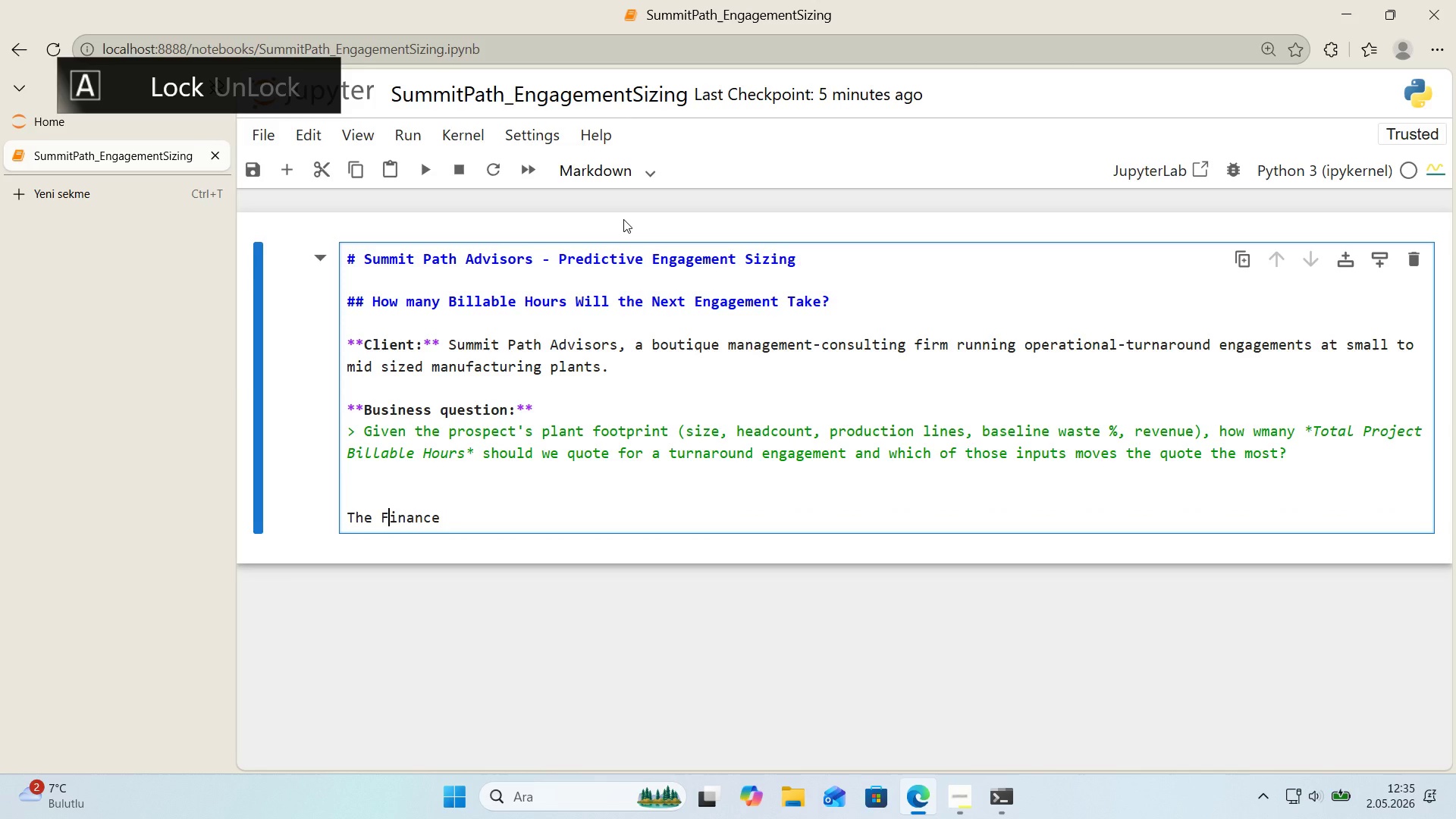 
key(CapsLock)
 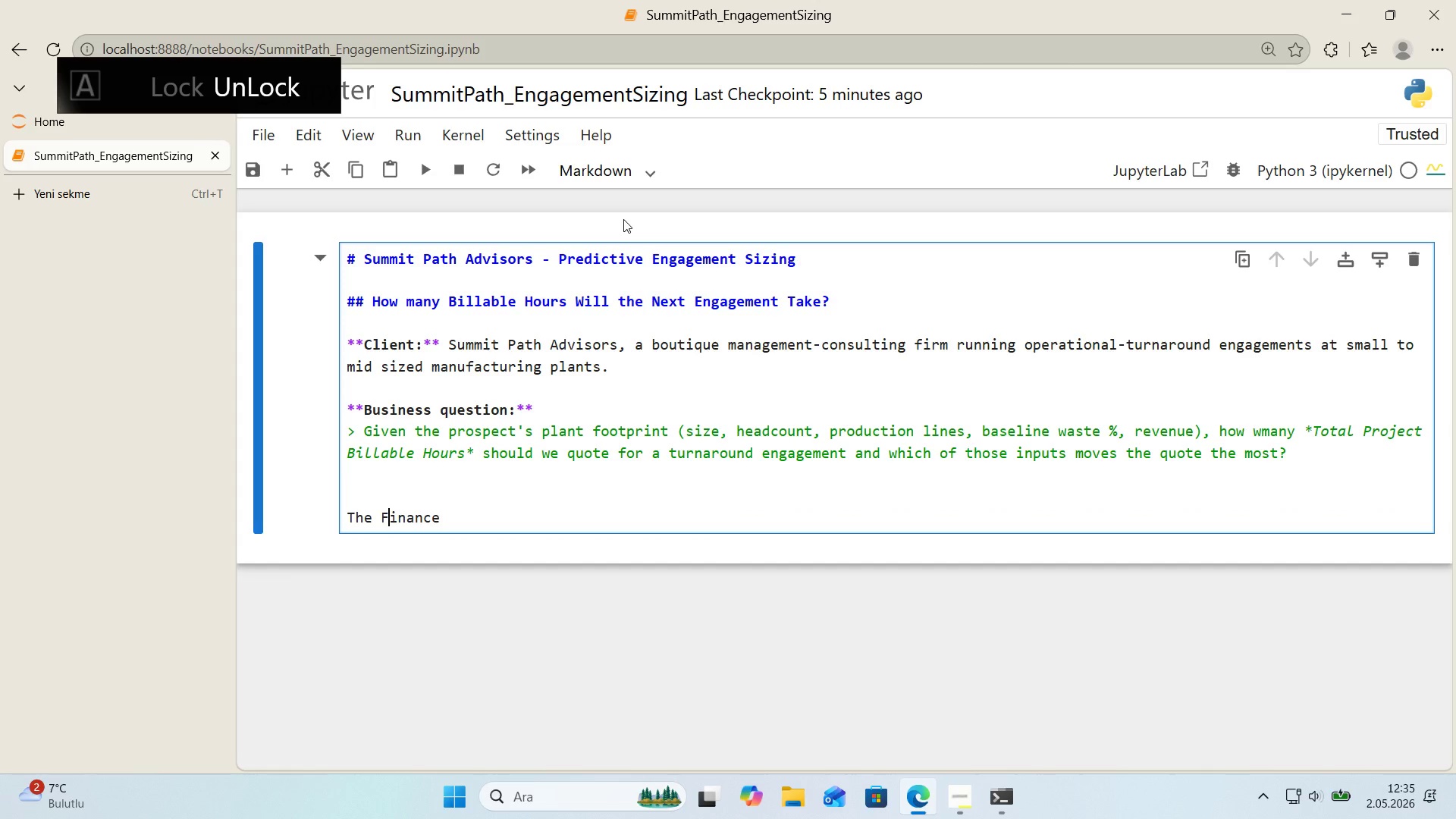 
key(ArrowRight)
 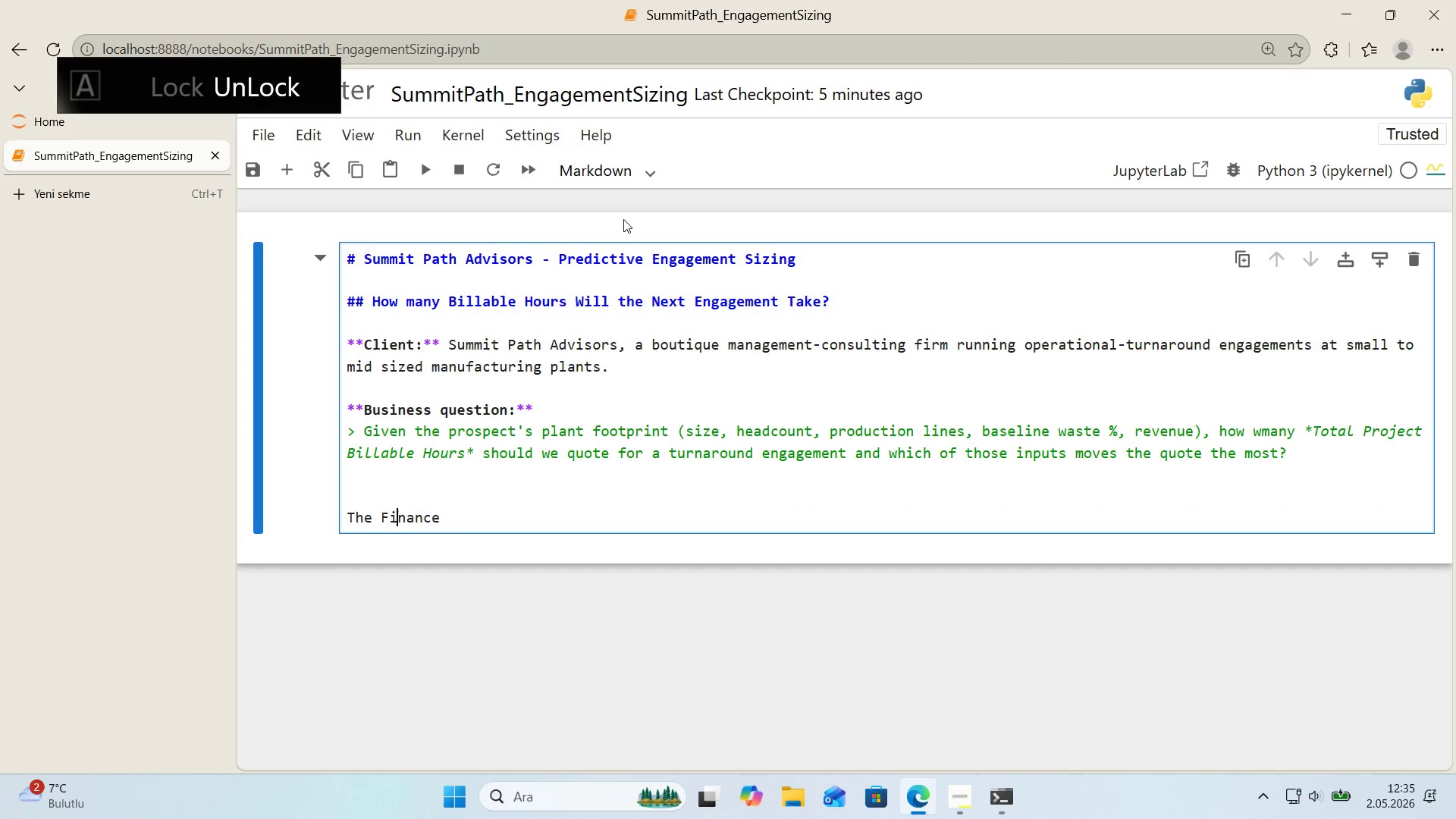 
key(ArrowRight)
 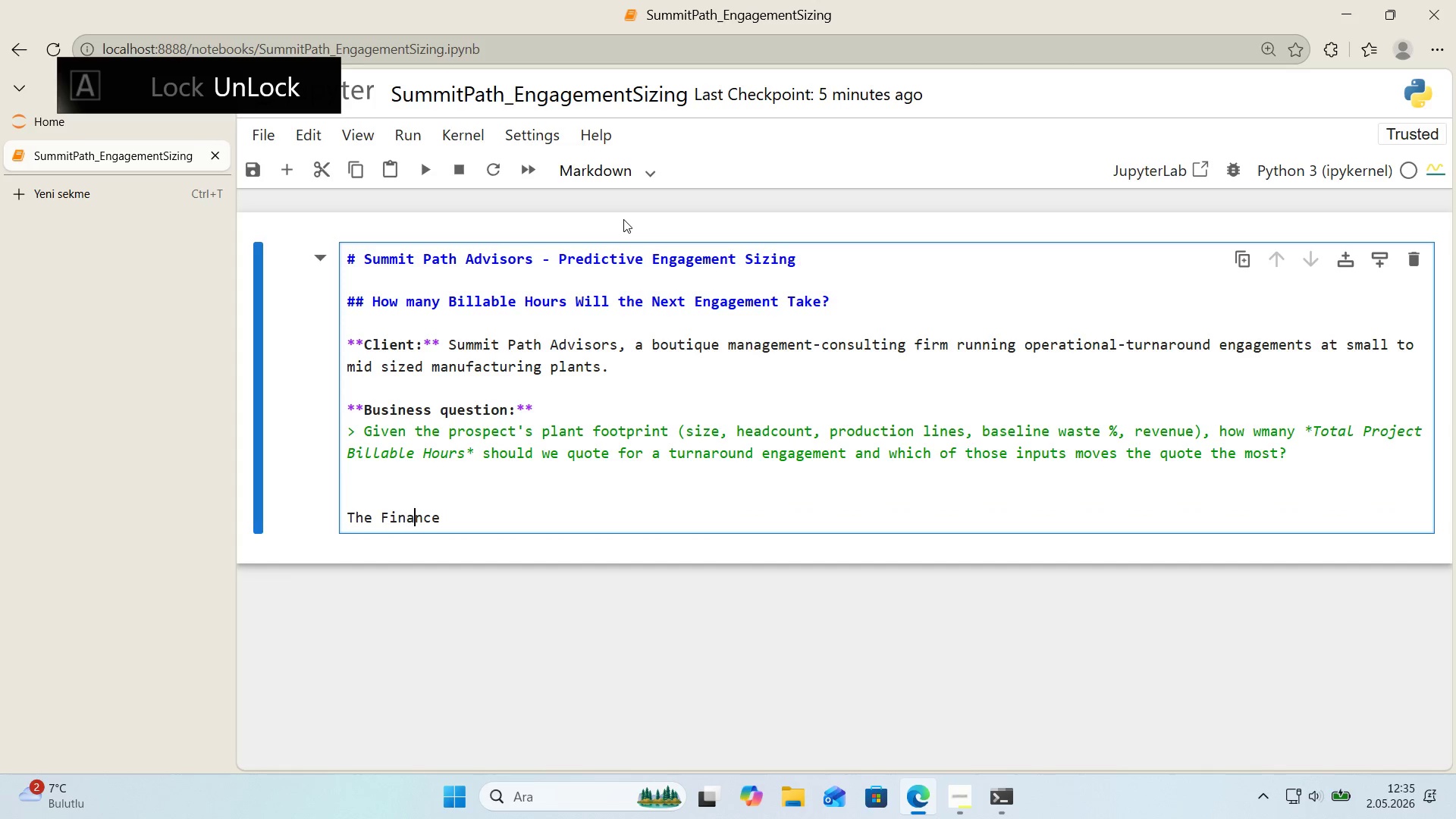 
key(ArrowRight)
 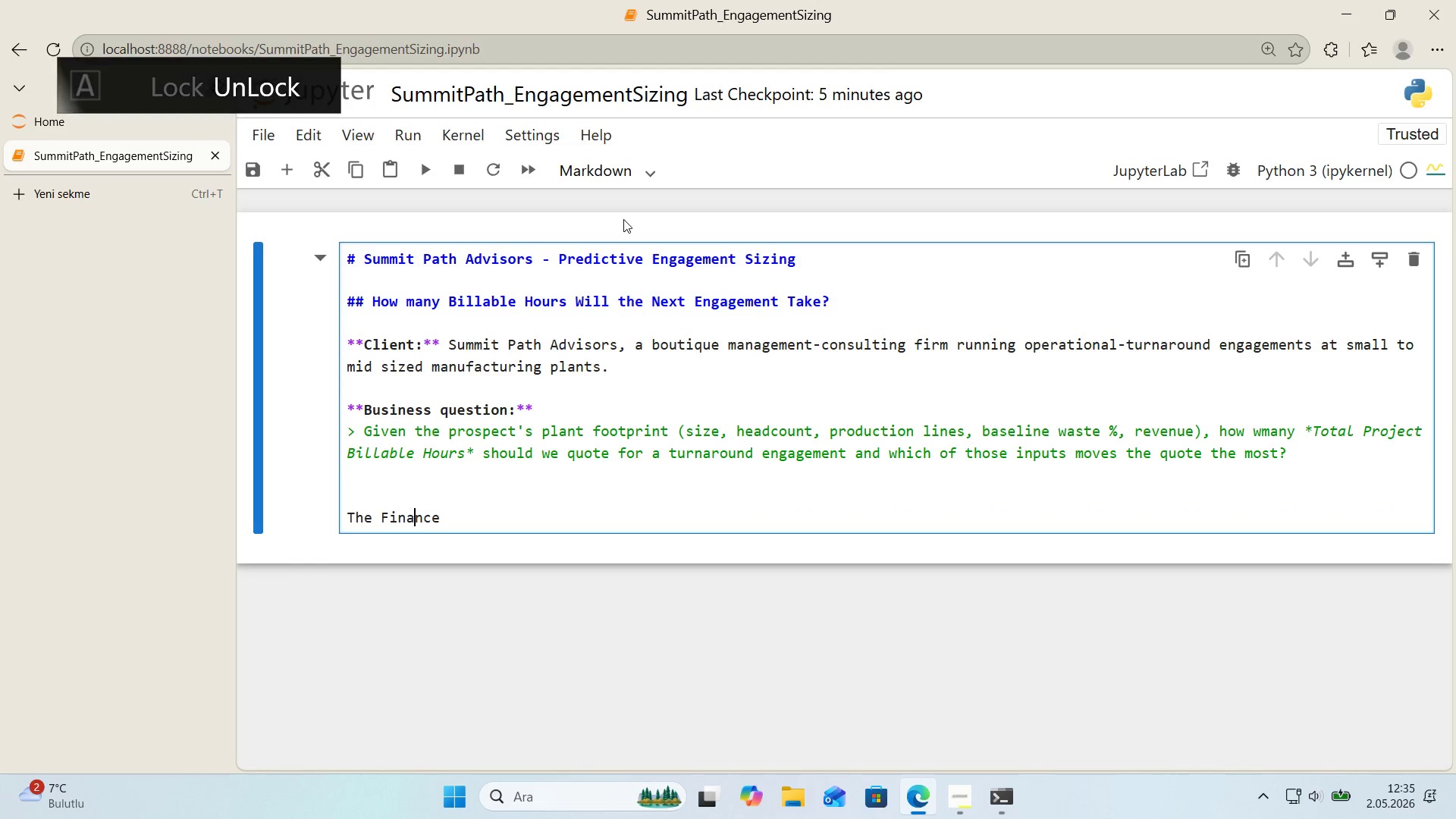 
key(ArrowRight)
 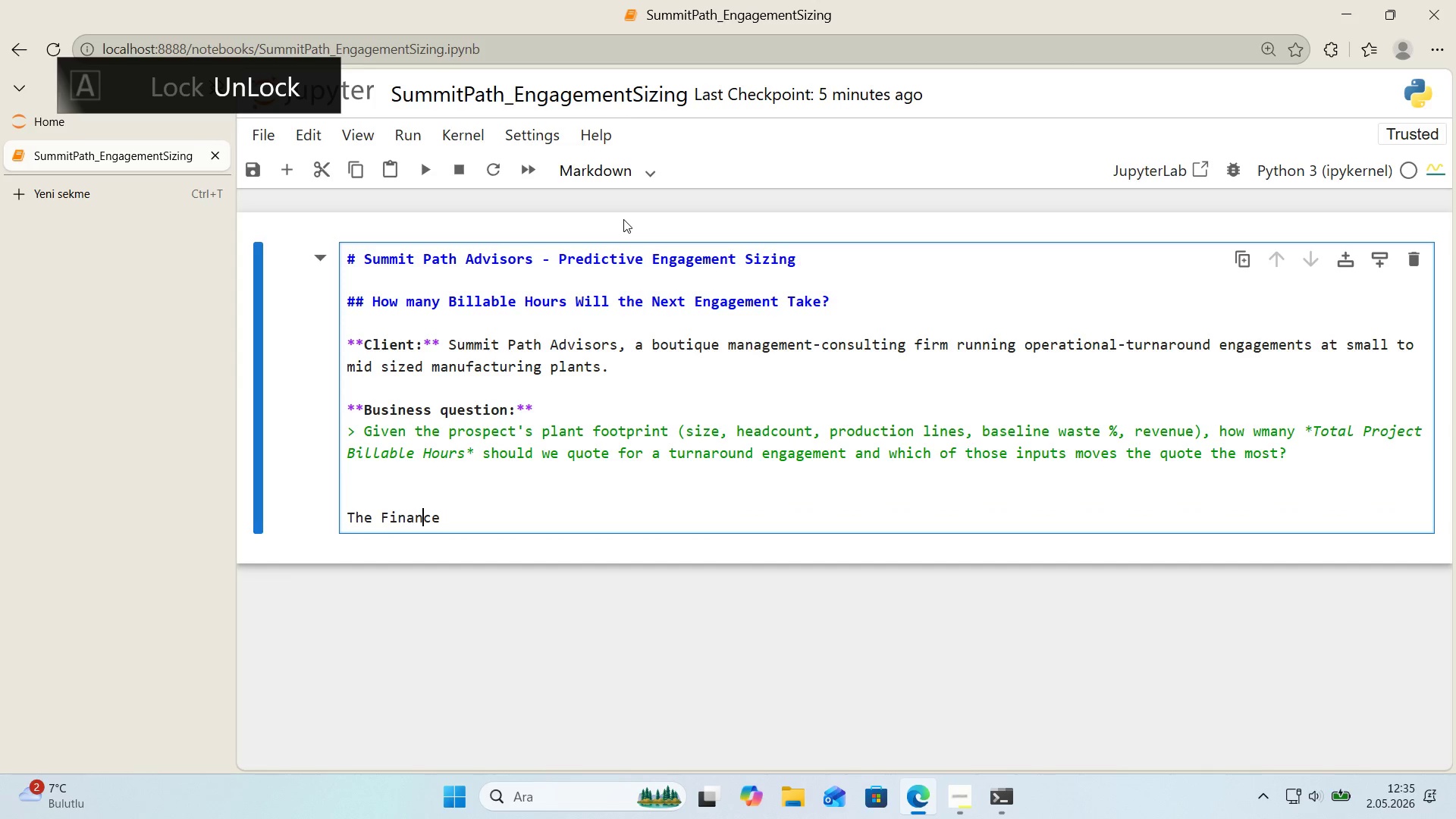 
key(ArrowRight)
 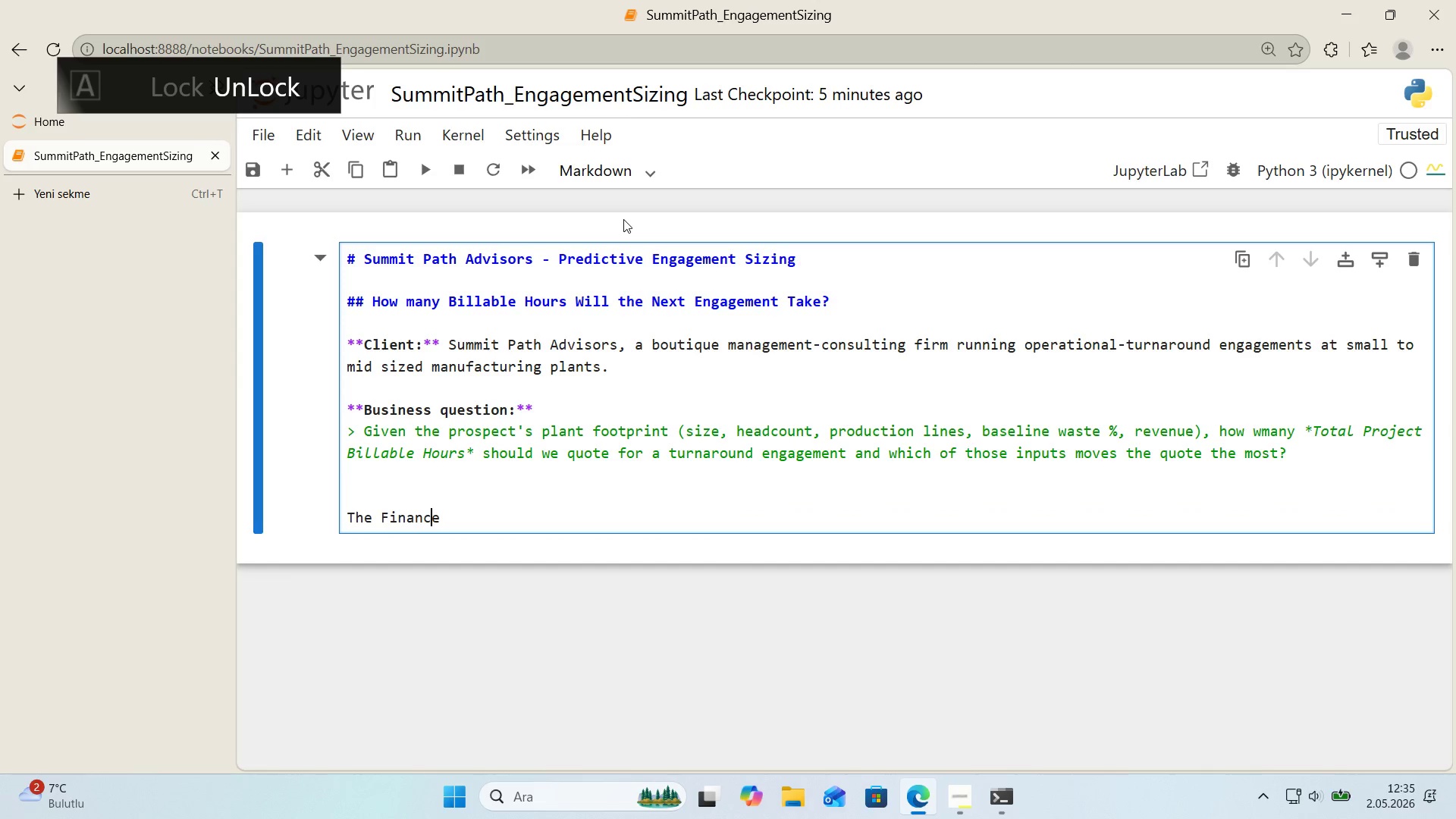 
key(ArrowRight)
 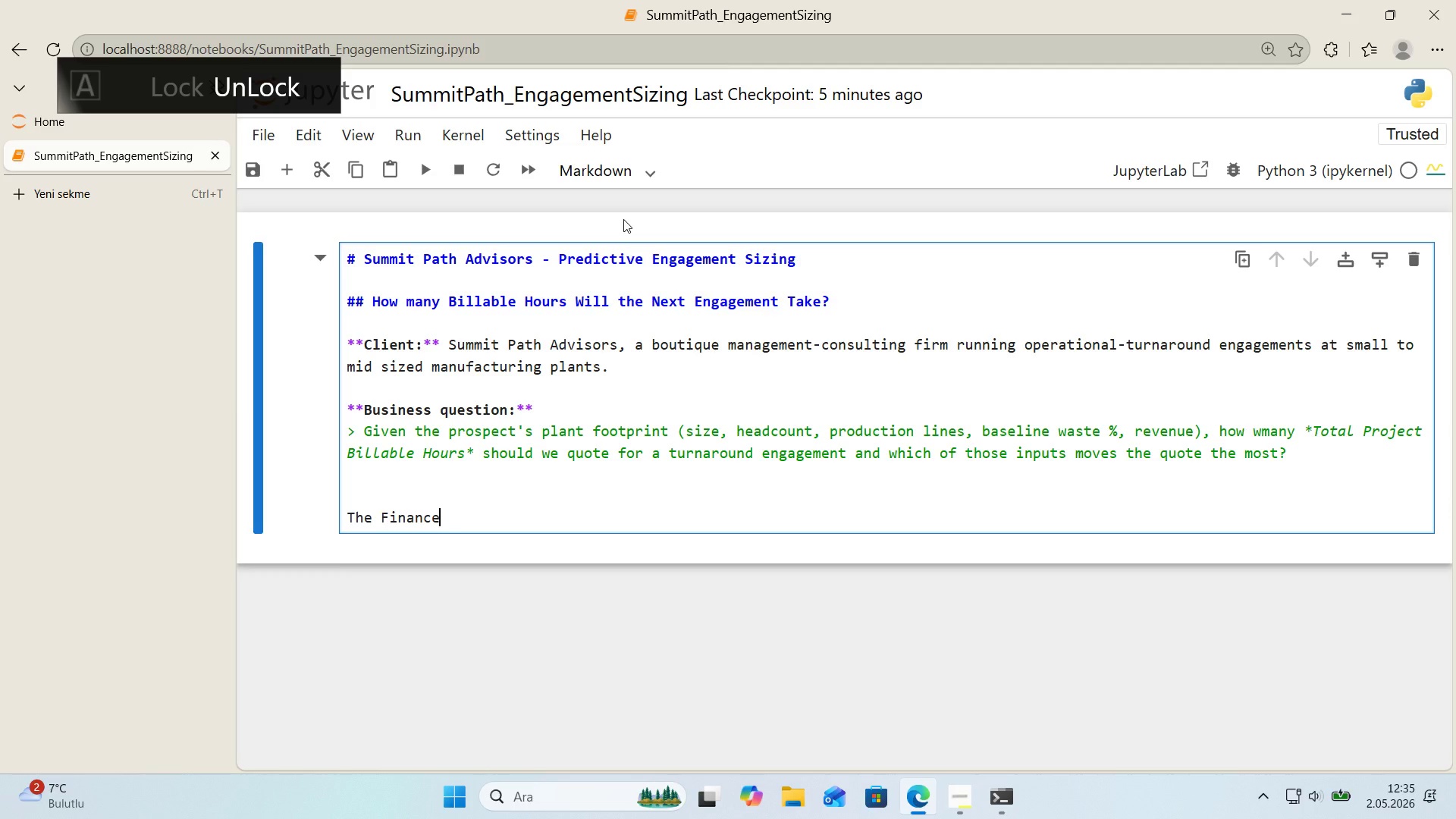 
type( a)
key(Backspace)
type(Ab)
key(Backspace)
type(nalyst currently s'zes engagement)
 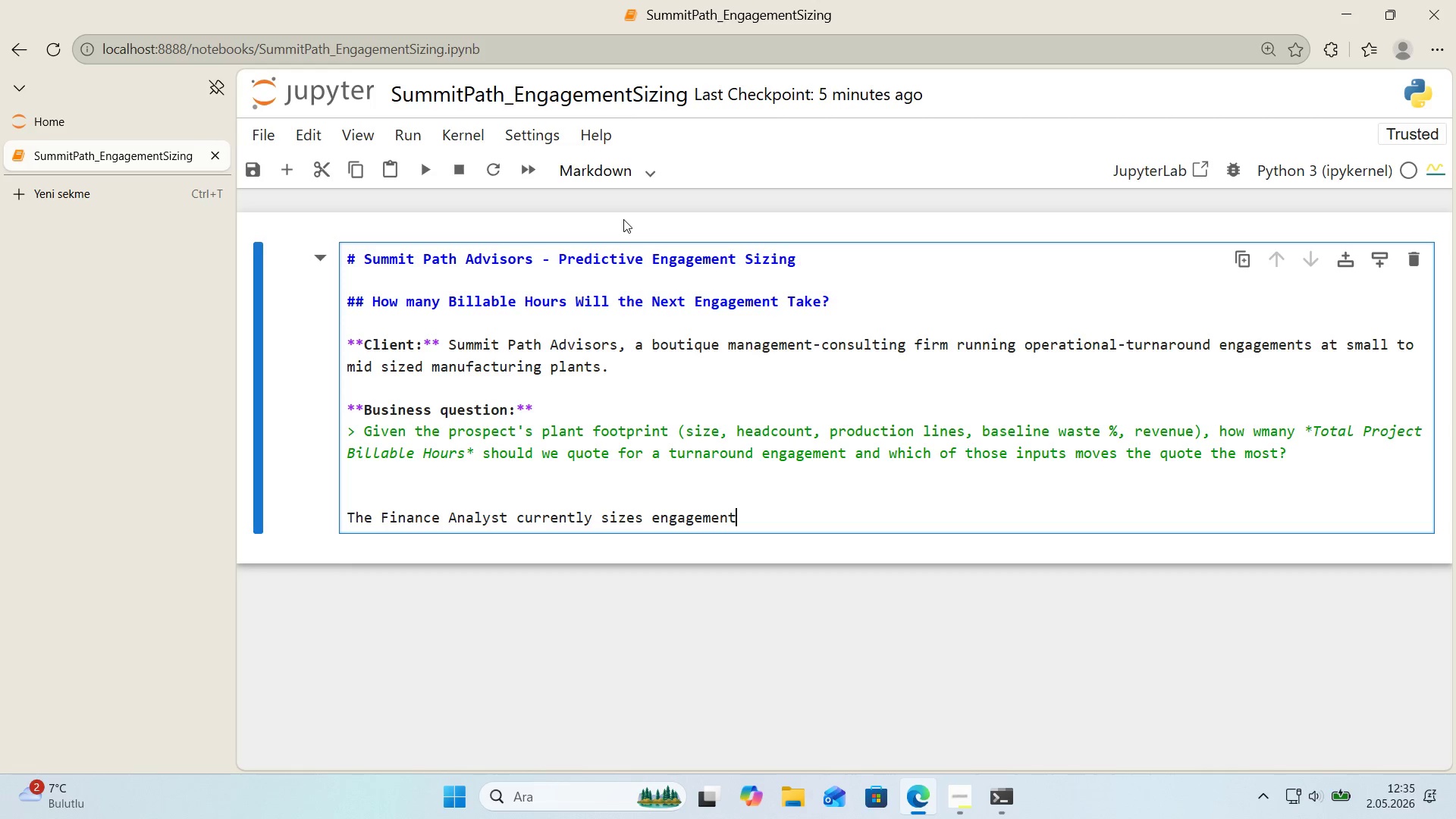 
type(s by analogy)
 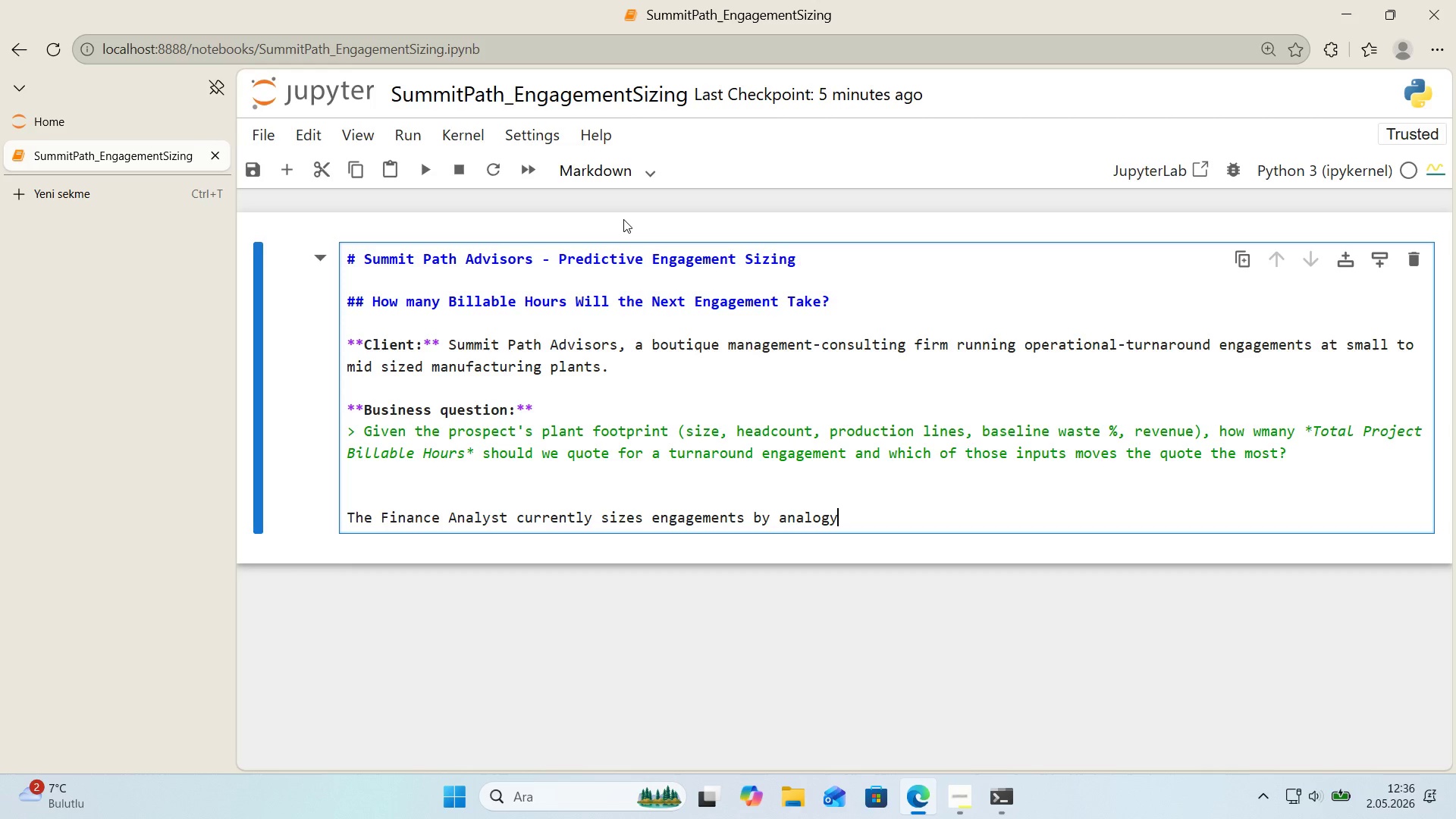 
type( *()
 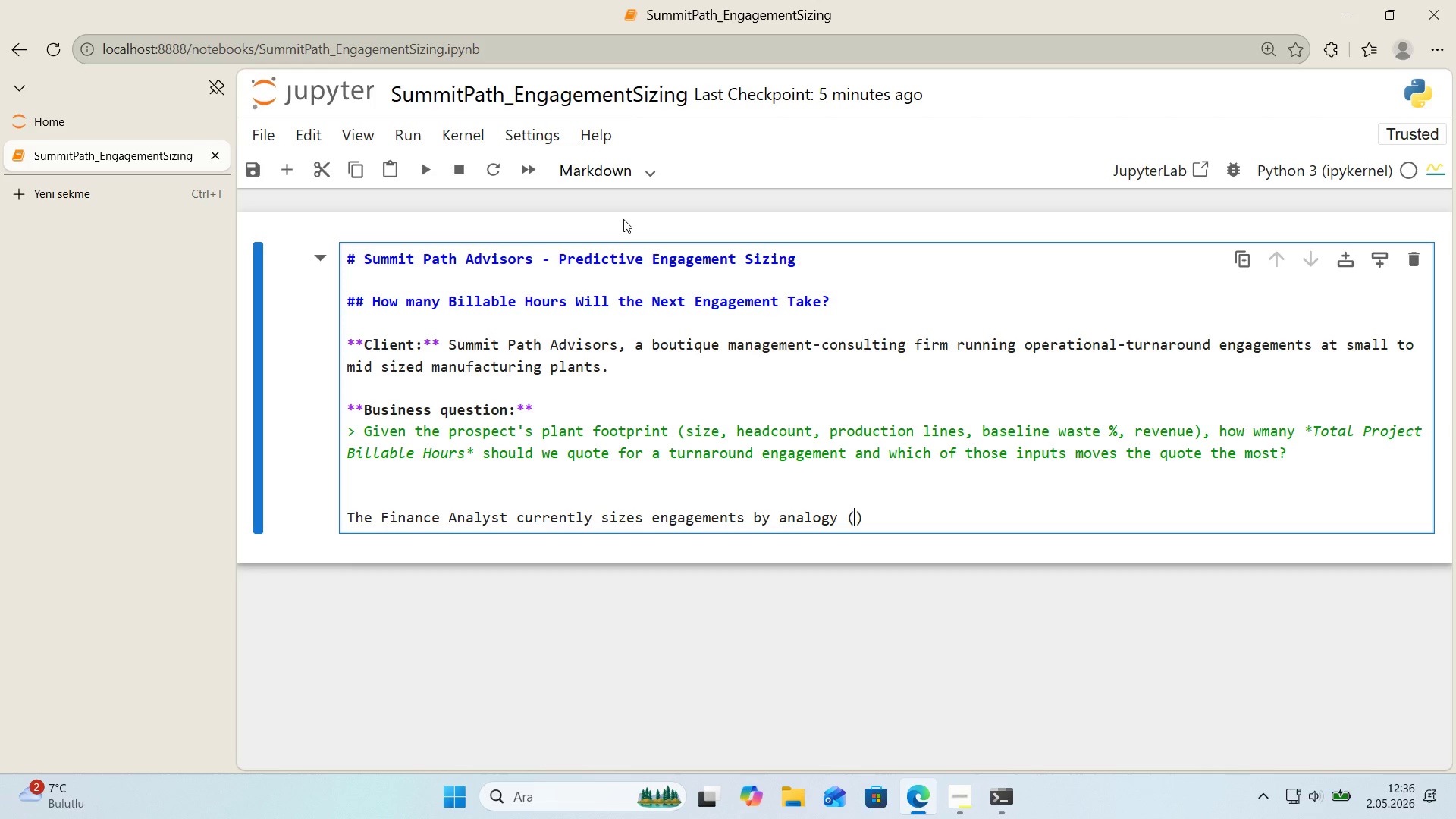 
 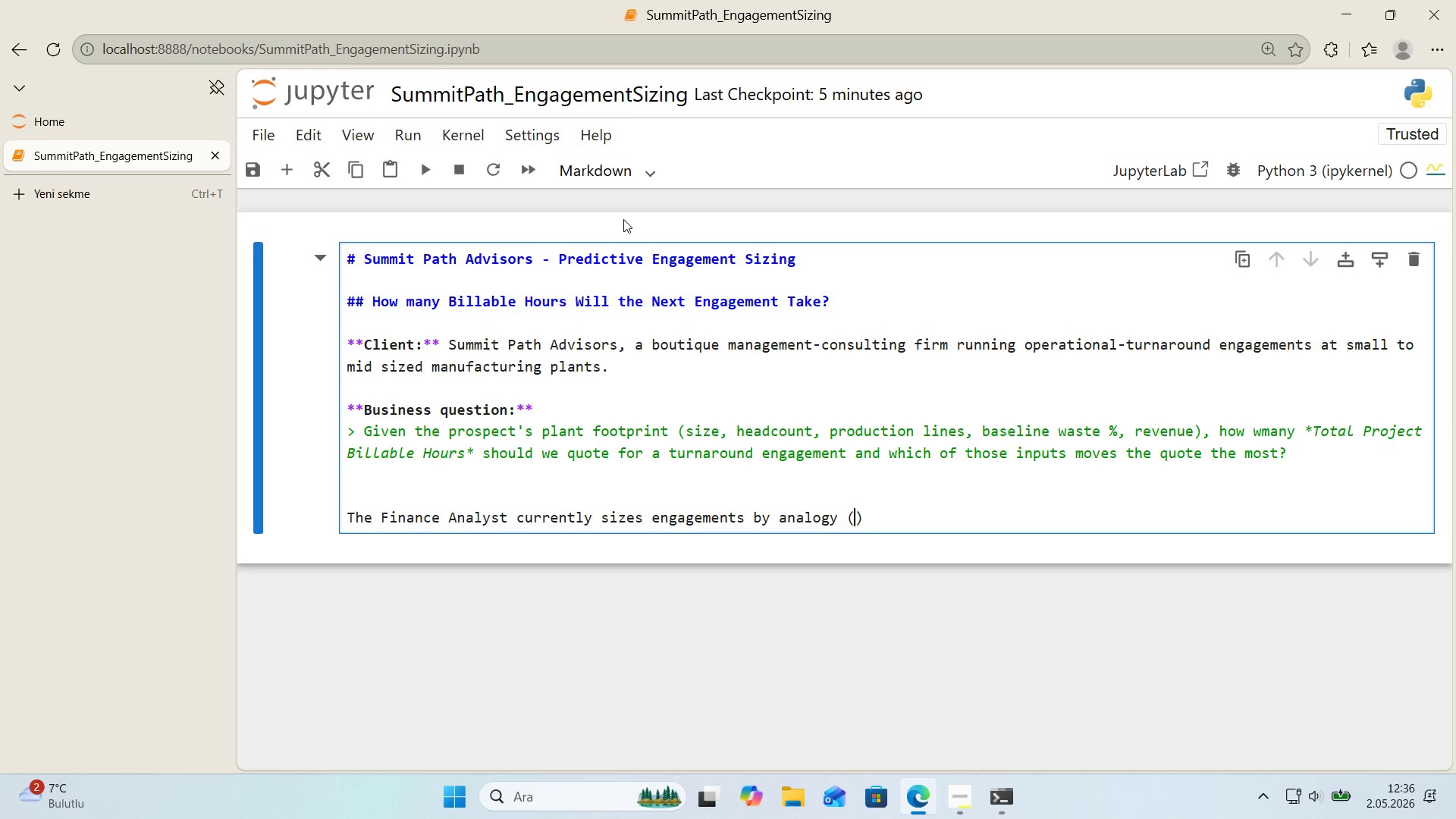 
key(ArrowLeft)
 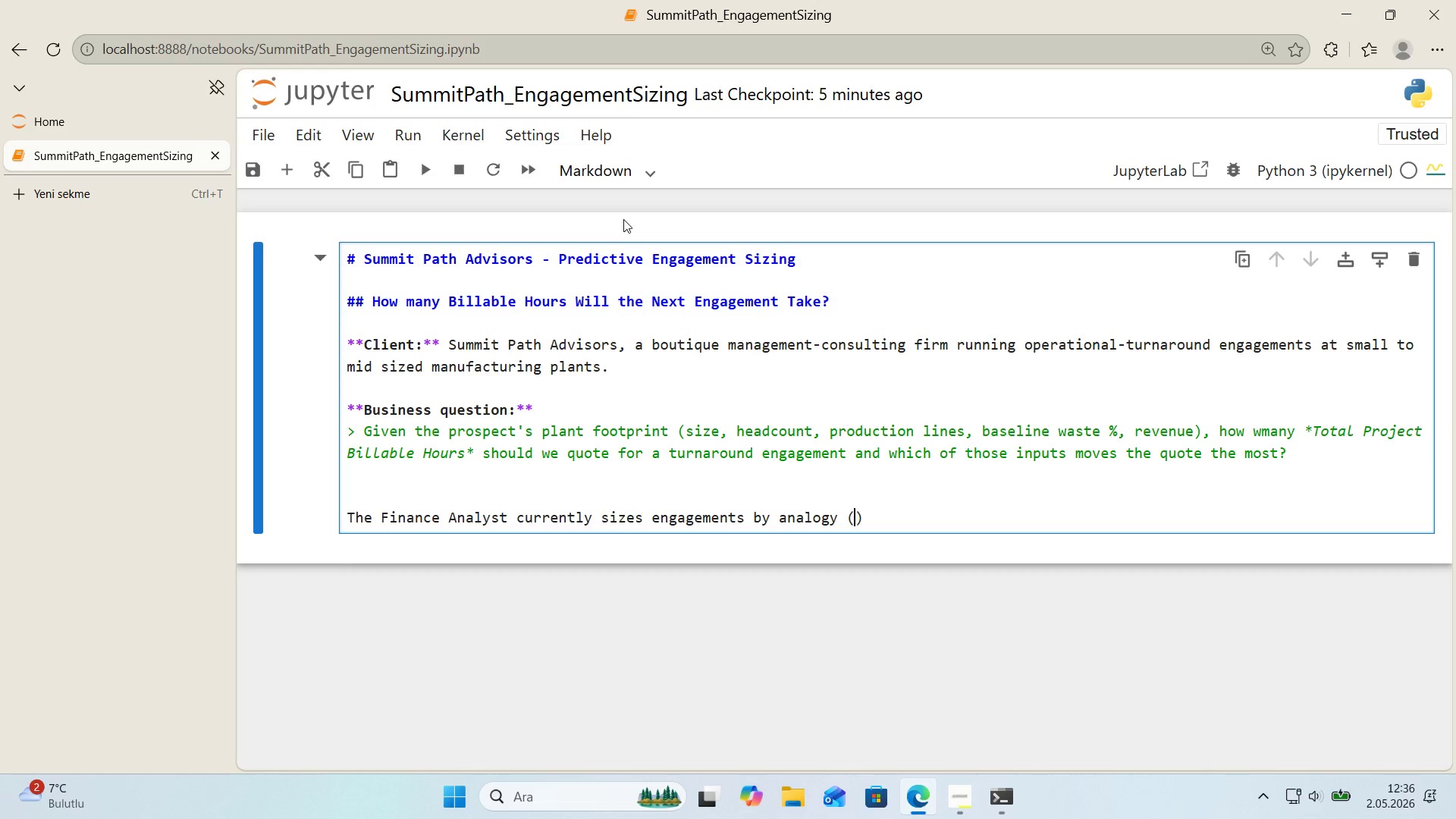 
key(Backquote)
 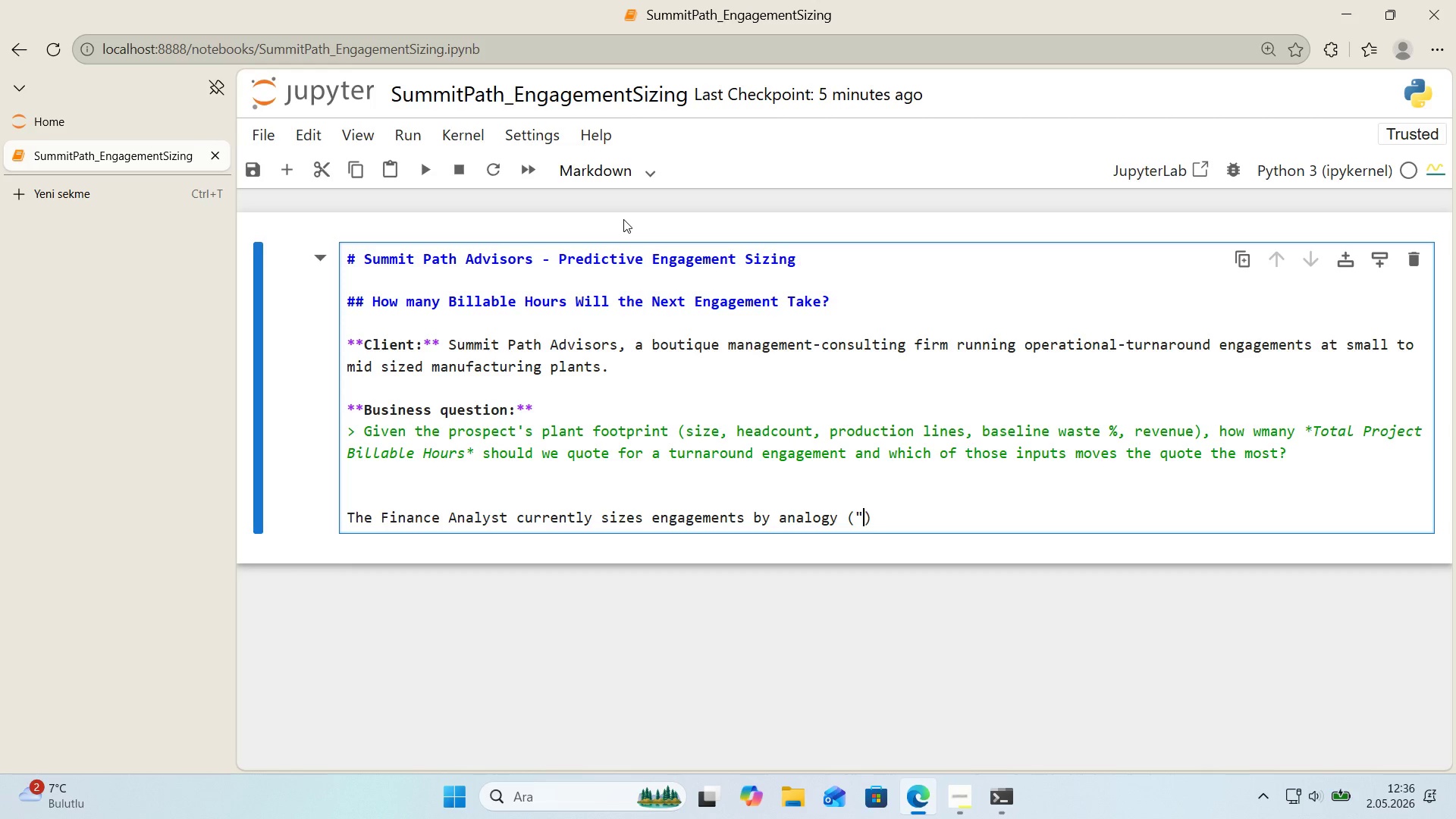 
key(Backquote)
 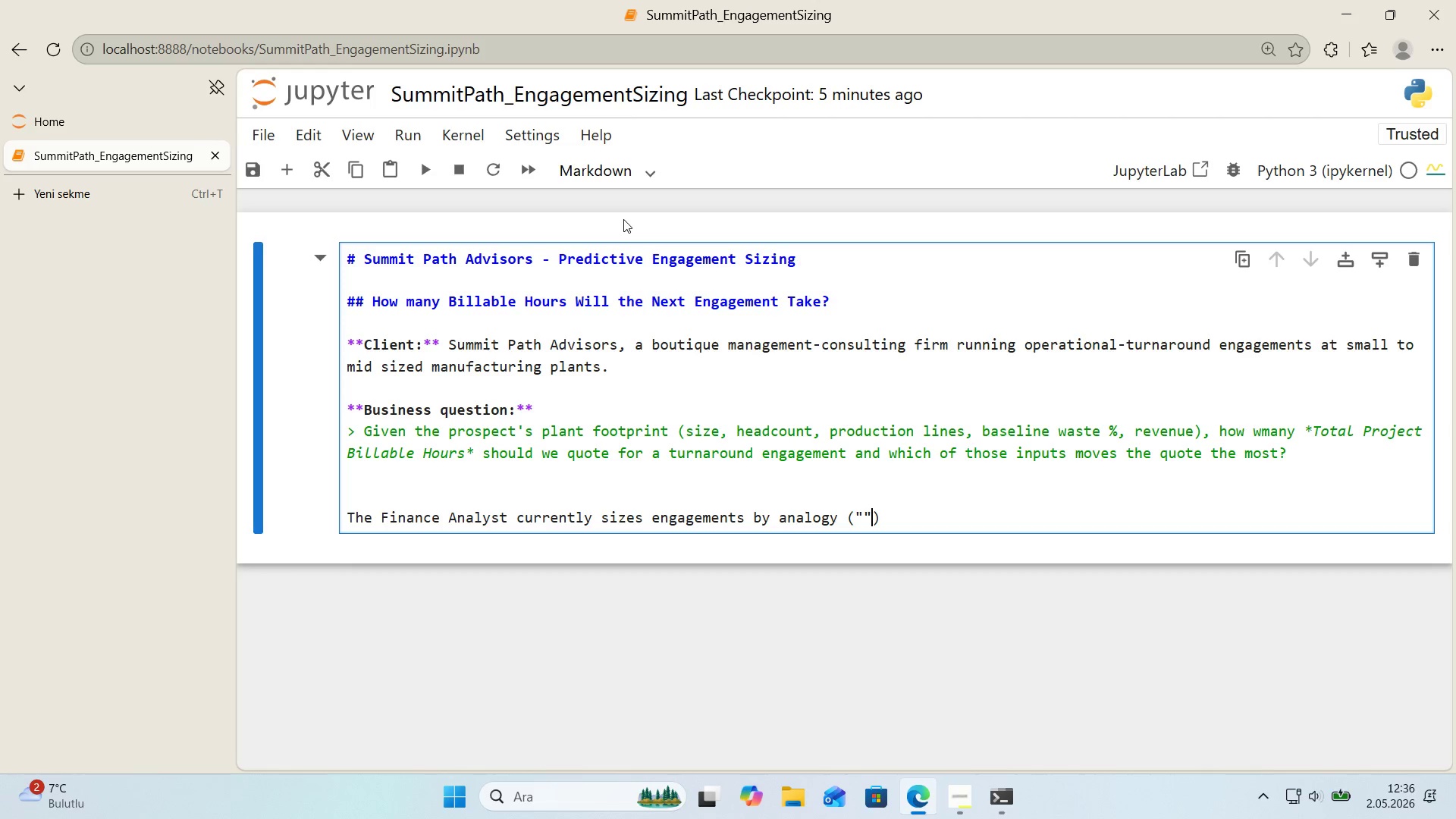 
key(ArrowLeft)
 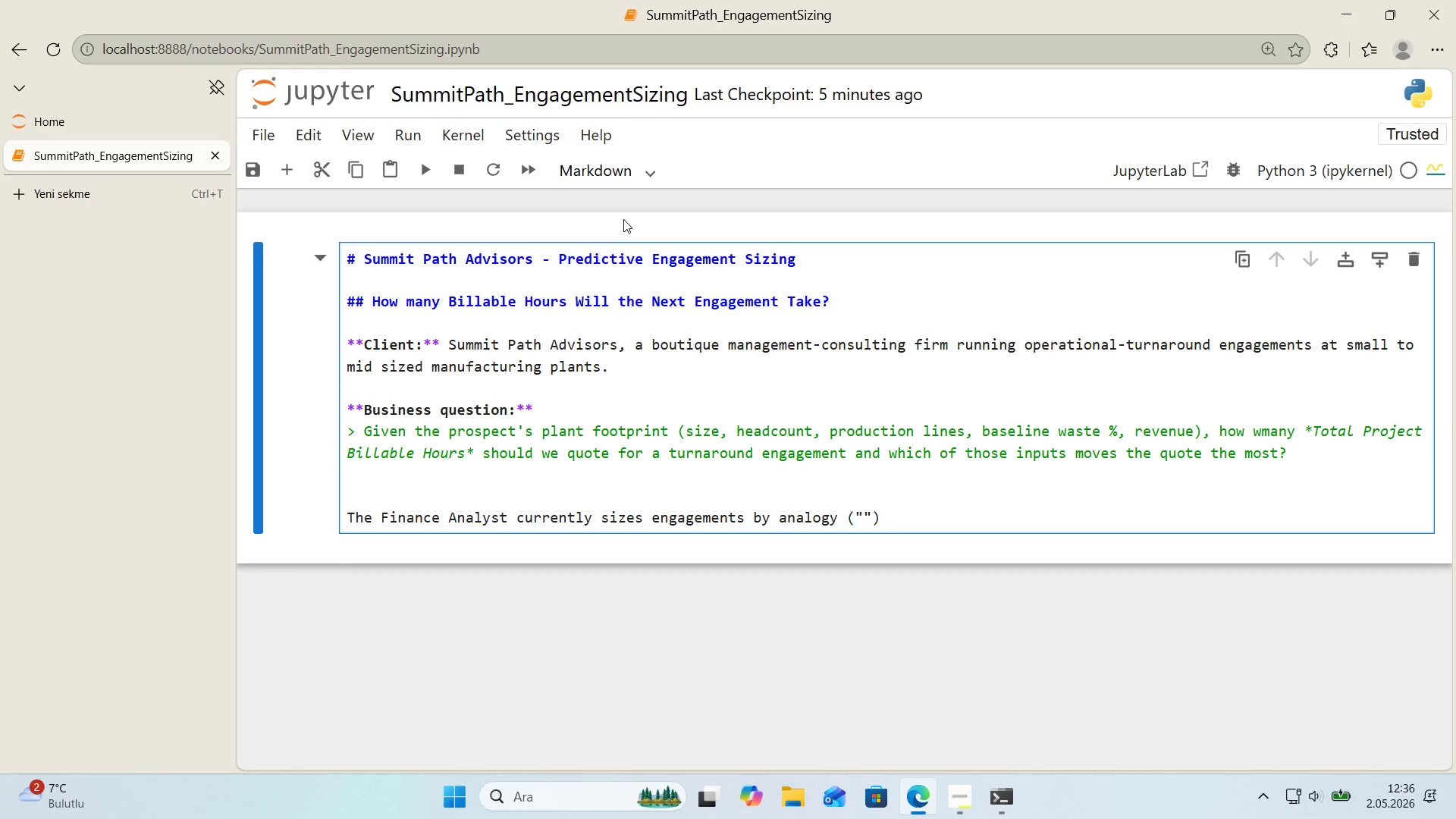 
type(the last plant w'th)
 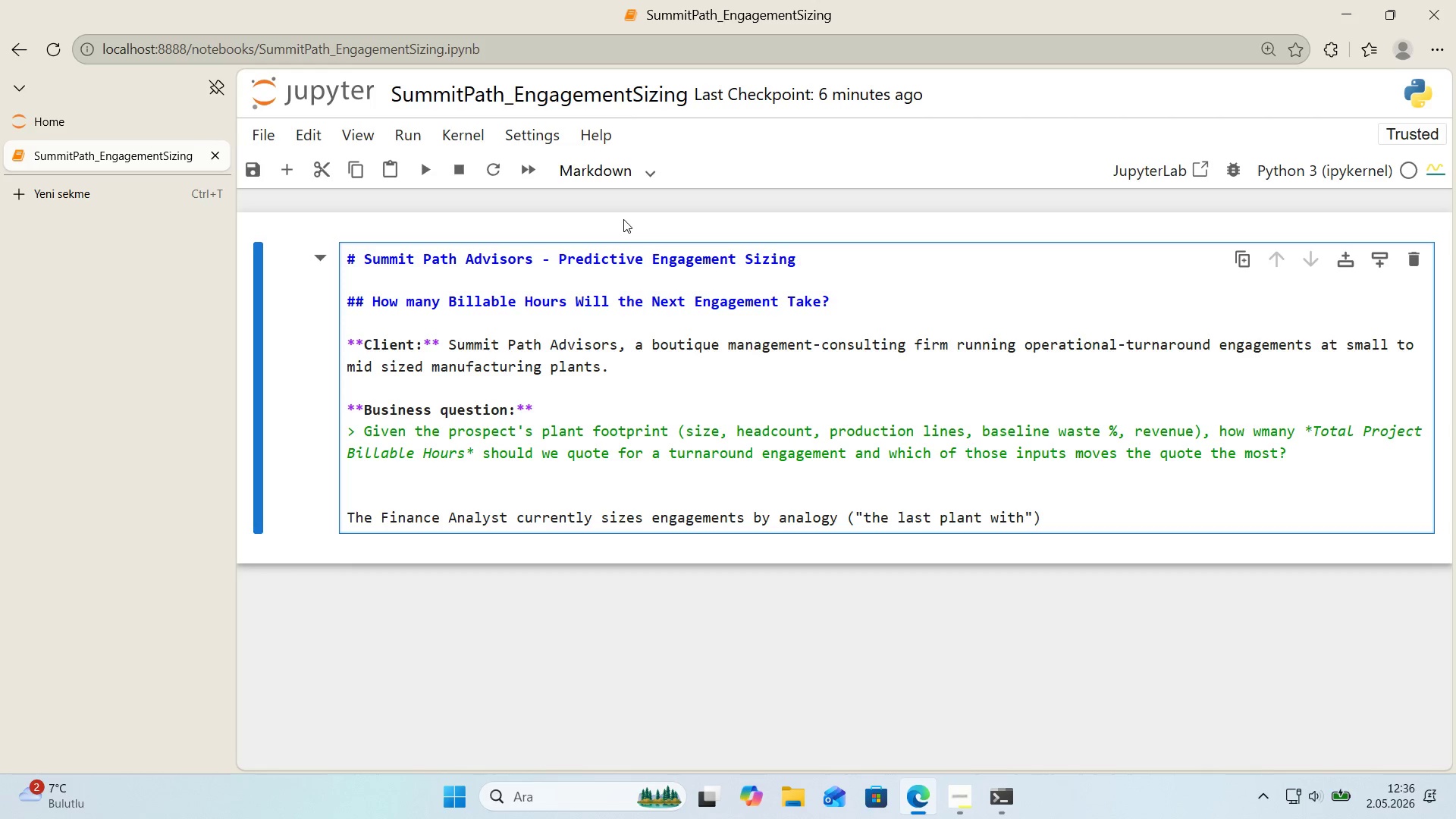 
wait(29.61)
 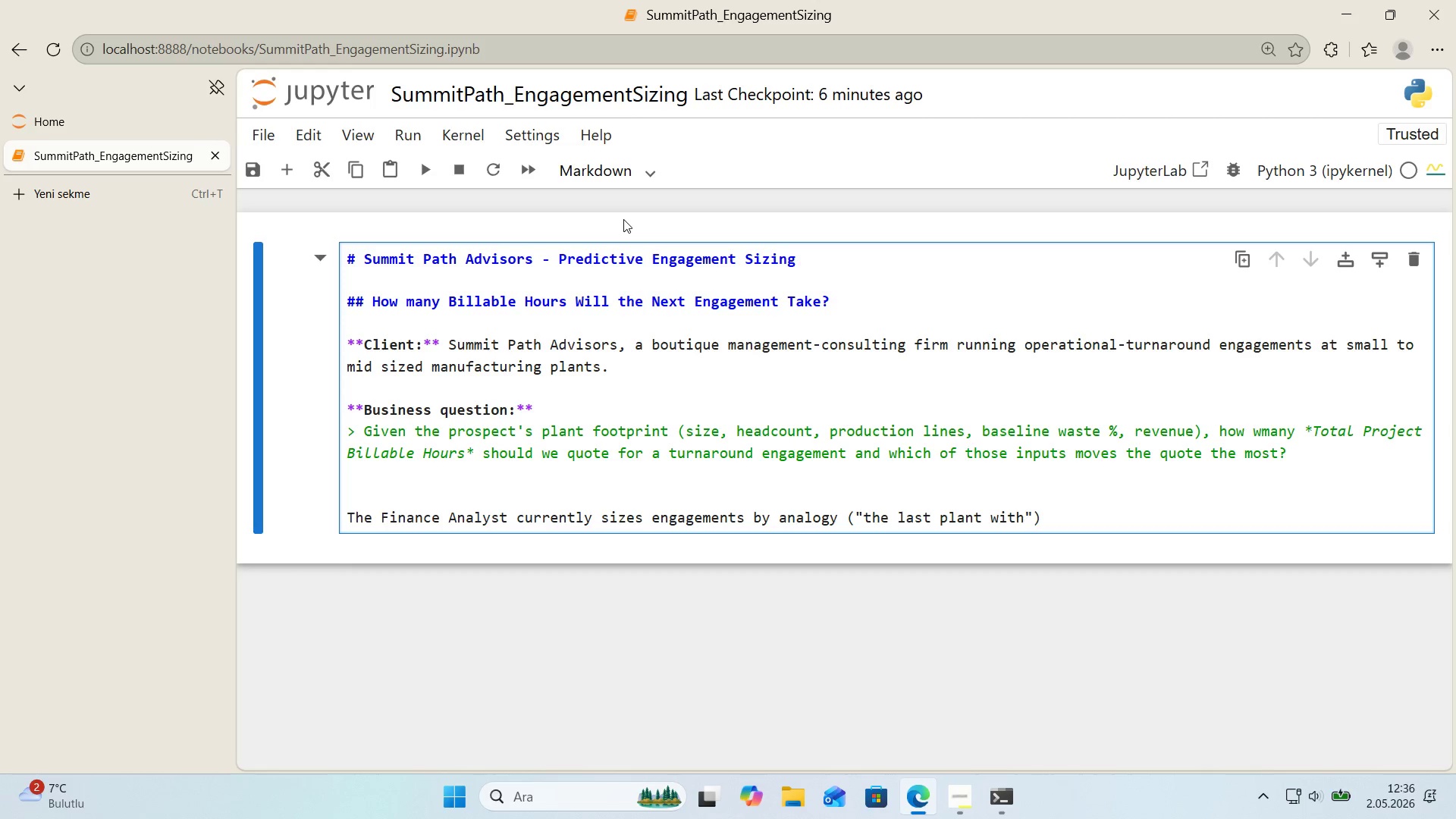 
left_click_drag(start_coordinate=[1055, 521], to_coordinate=[841, 521])
 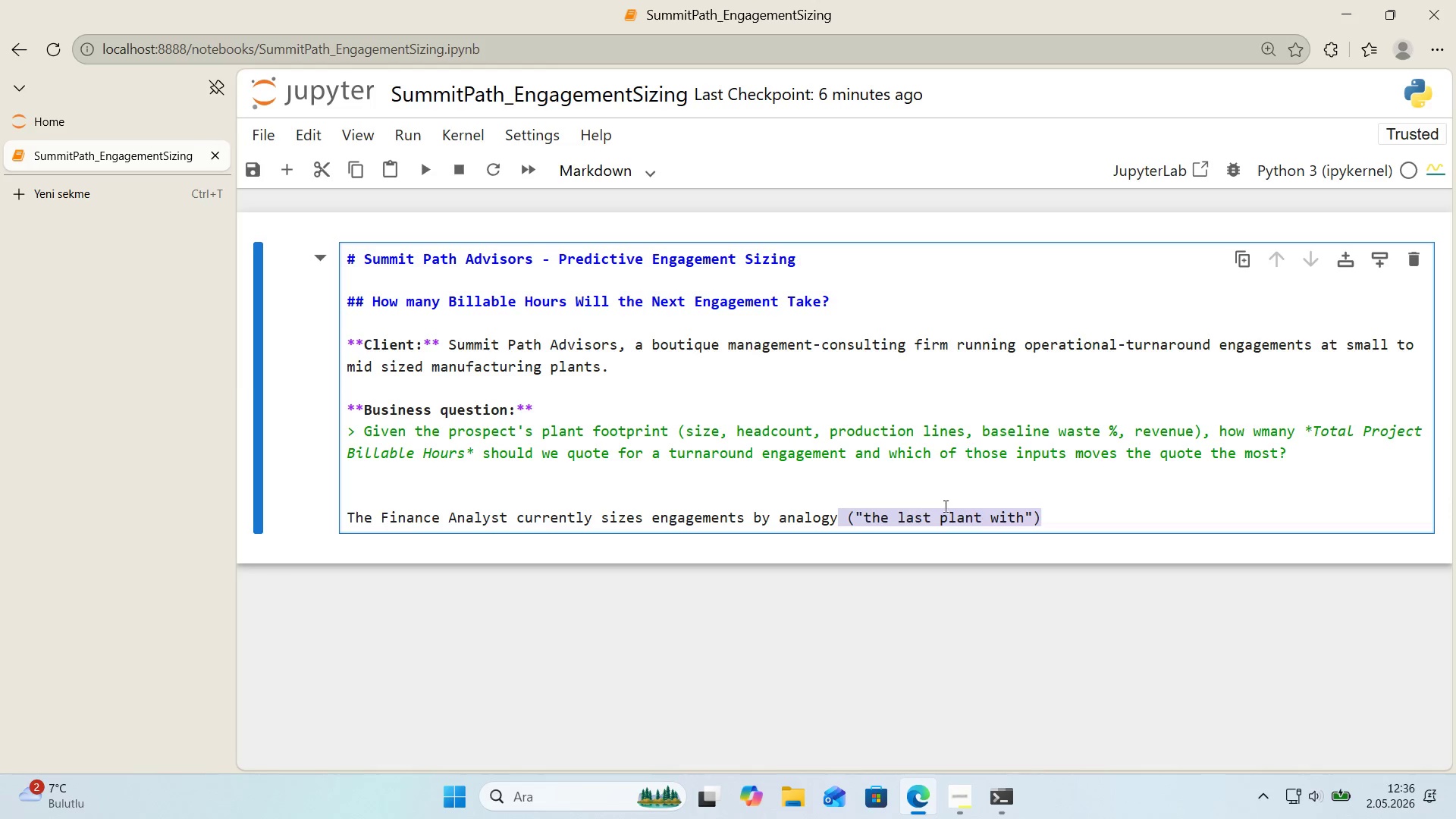 
key(Space)
 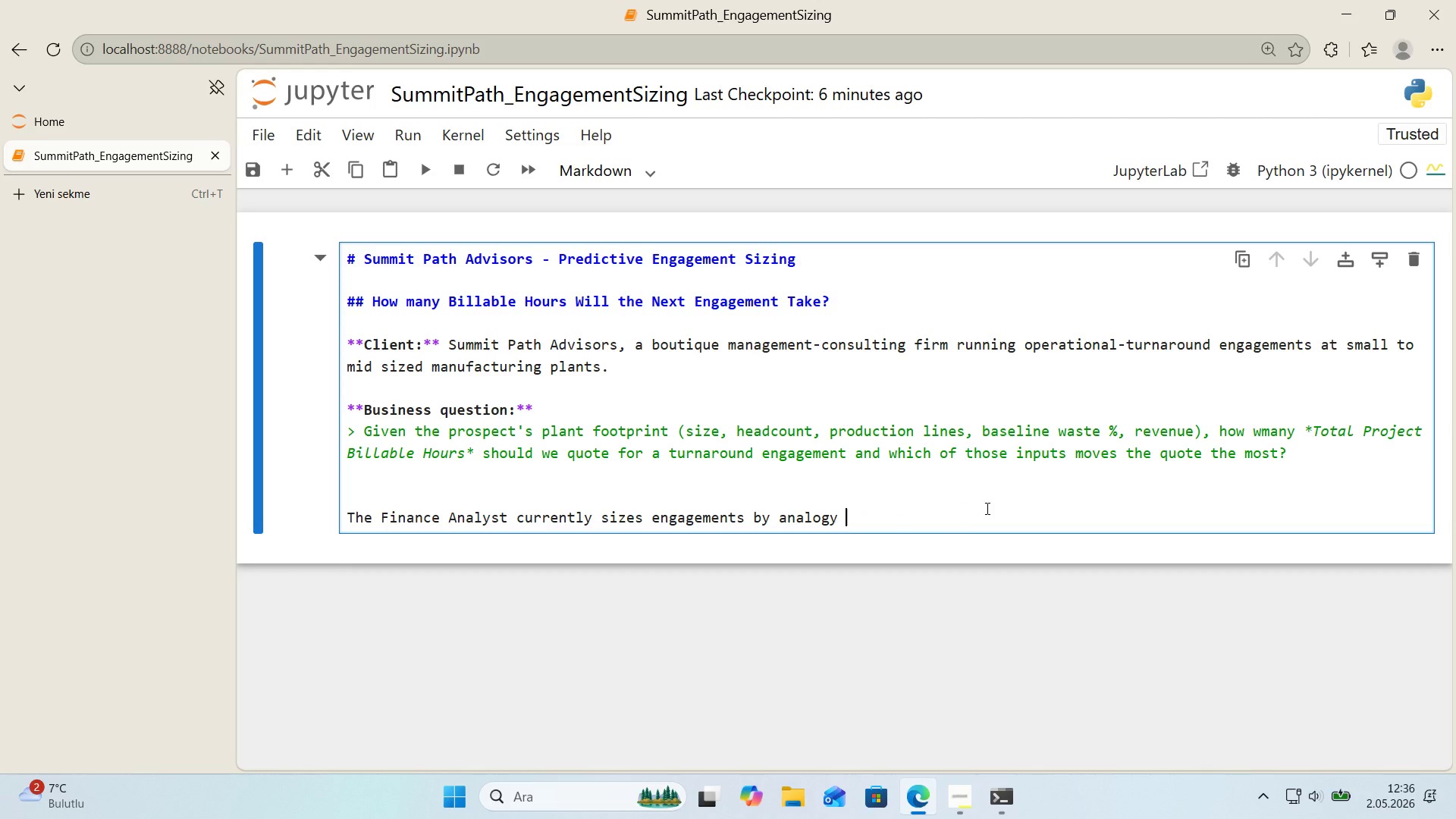 
key(Backspace)
type(. The goal of th's noet)
key(Backspace)
key(Backspace)
type(tebook 's to replace that gut-feel s'z'n www'th a)
key(Backspace)
key(Backspace)
key(Backspace)
key(Backspace)
key(Backspace)
key(Backspace)
key(Backspace)
type('th a transparent l'near-regress'on model wwhose)
 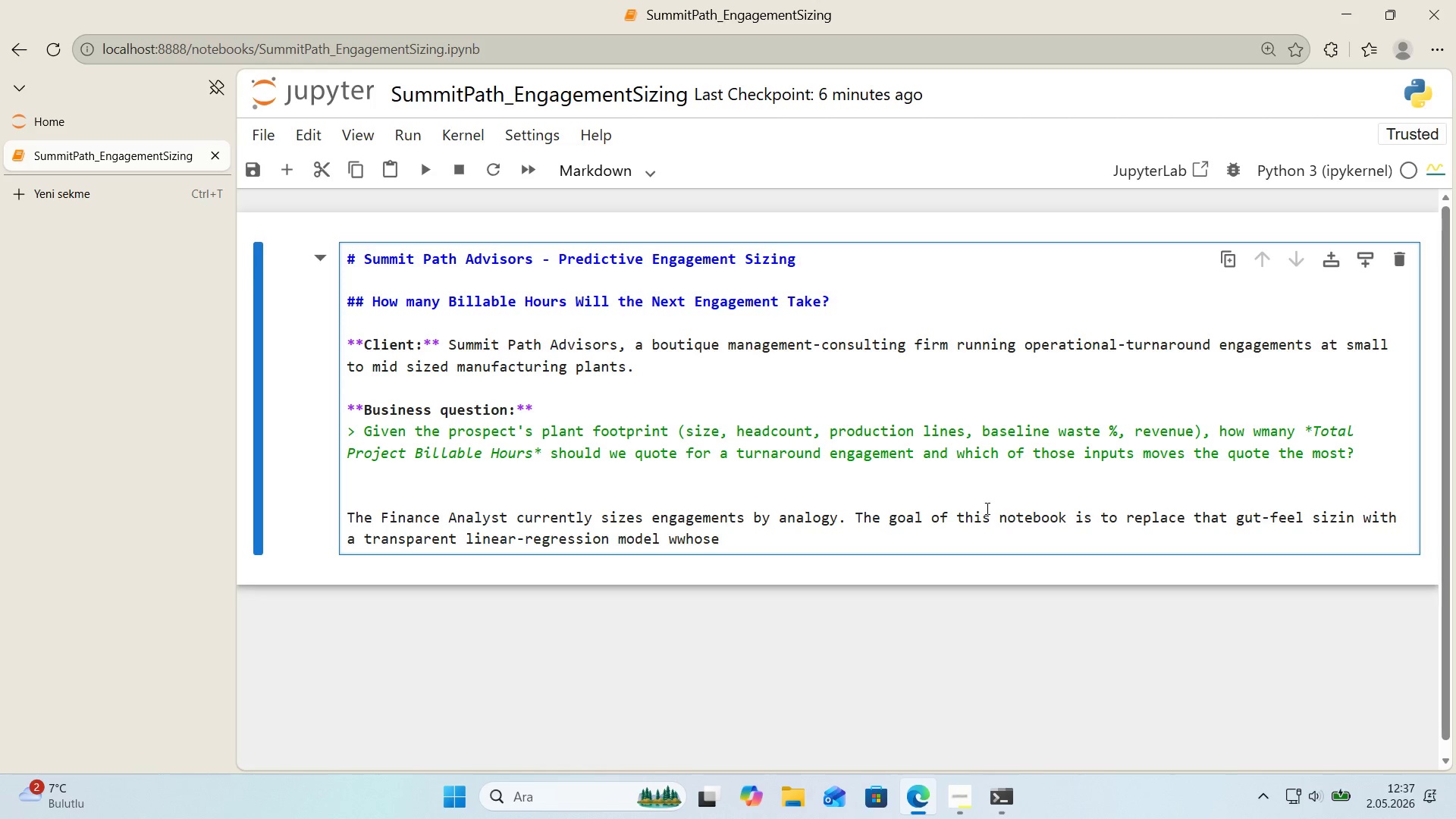 
key(ArrowLeft)
 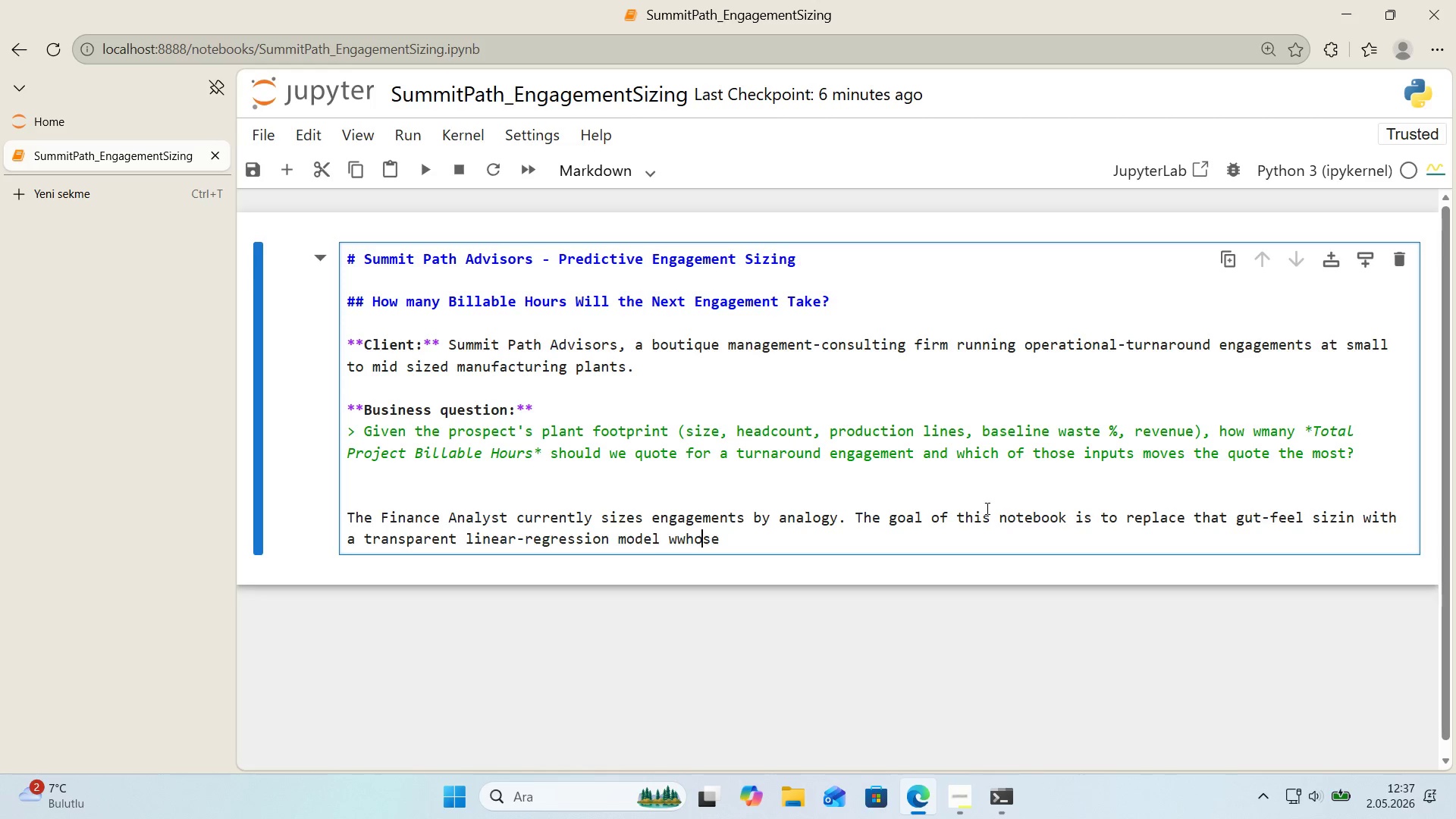 
key(ArrowLeft)
 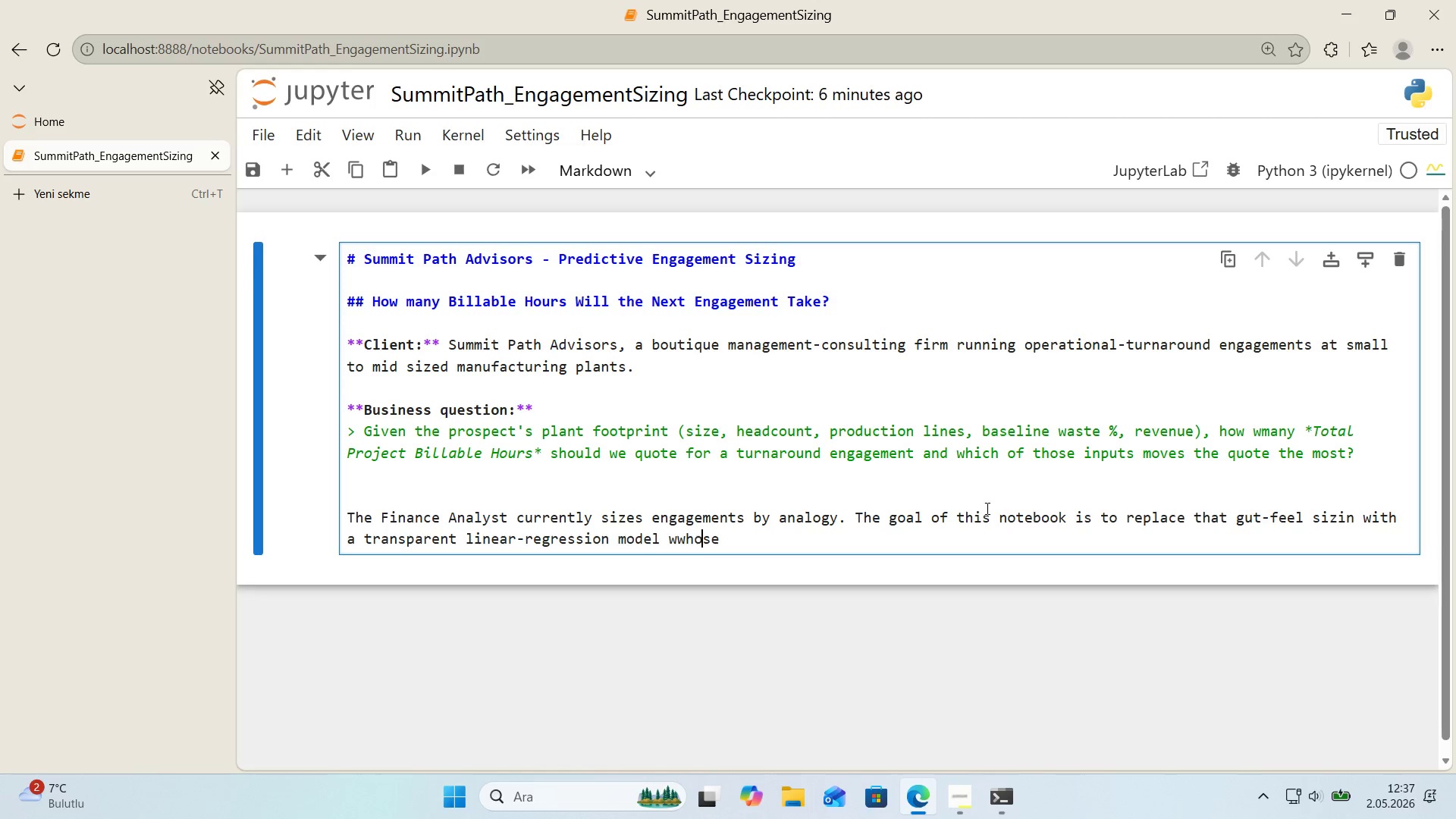 
key(ArrowLeft)
 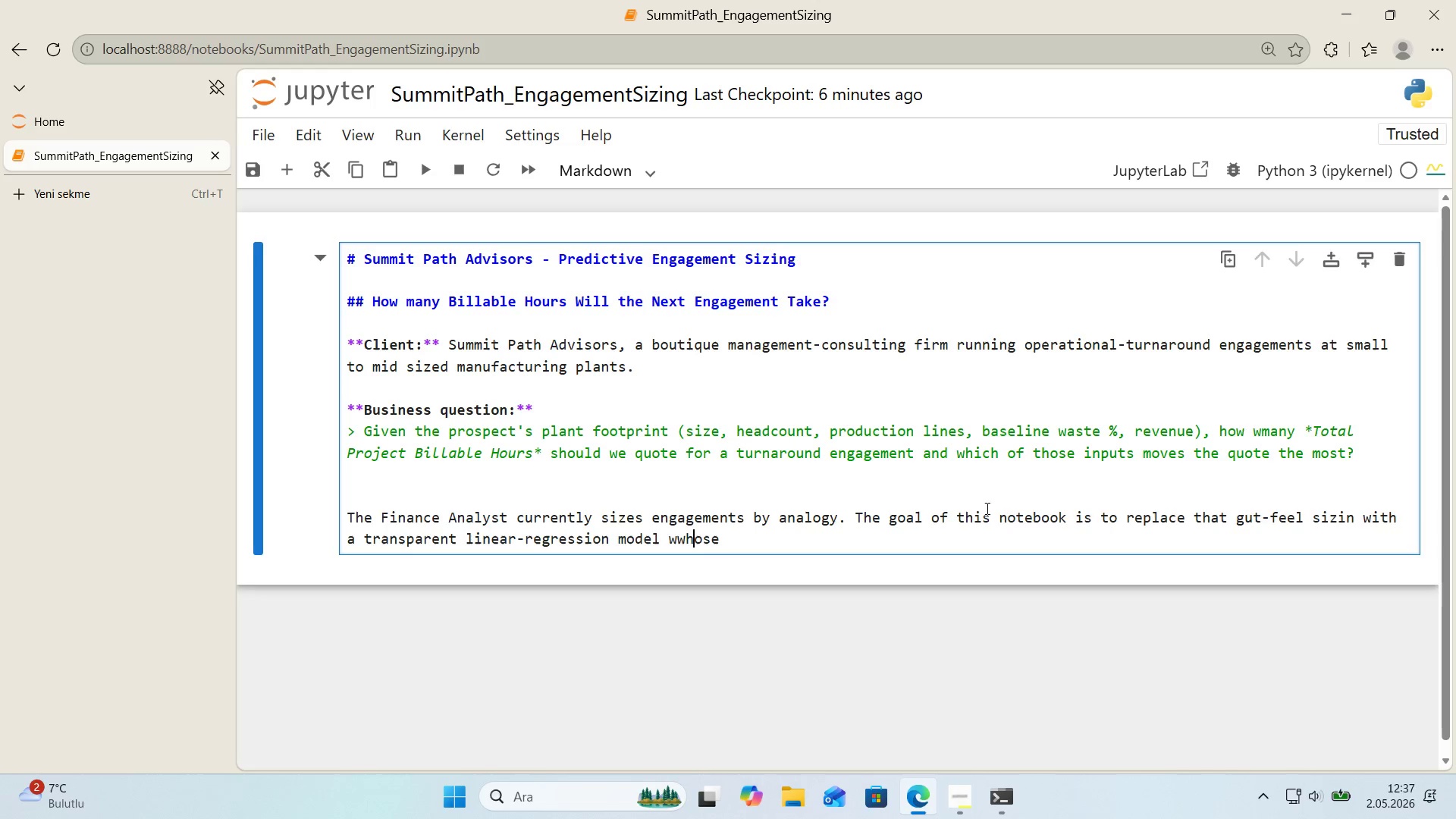 
key(ArrowLeft)
 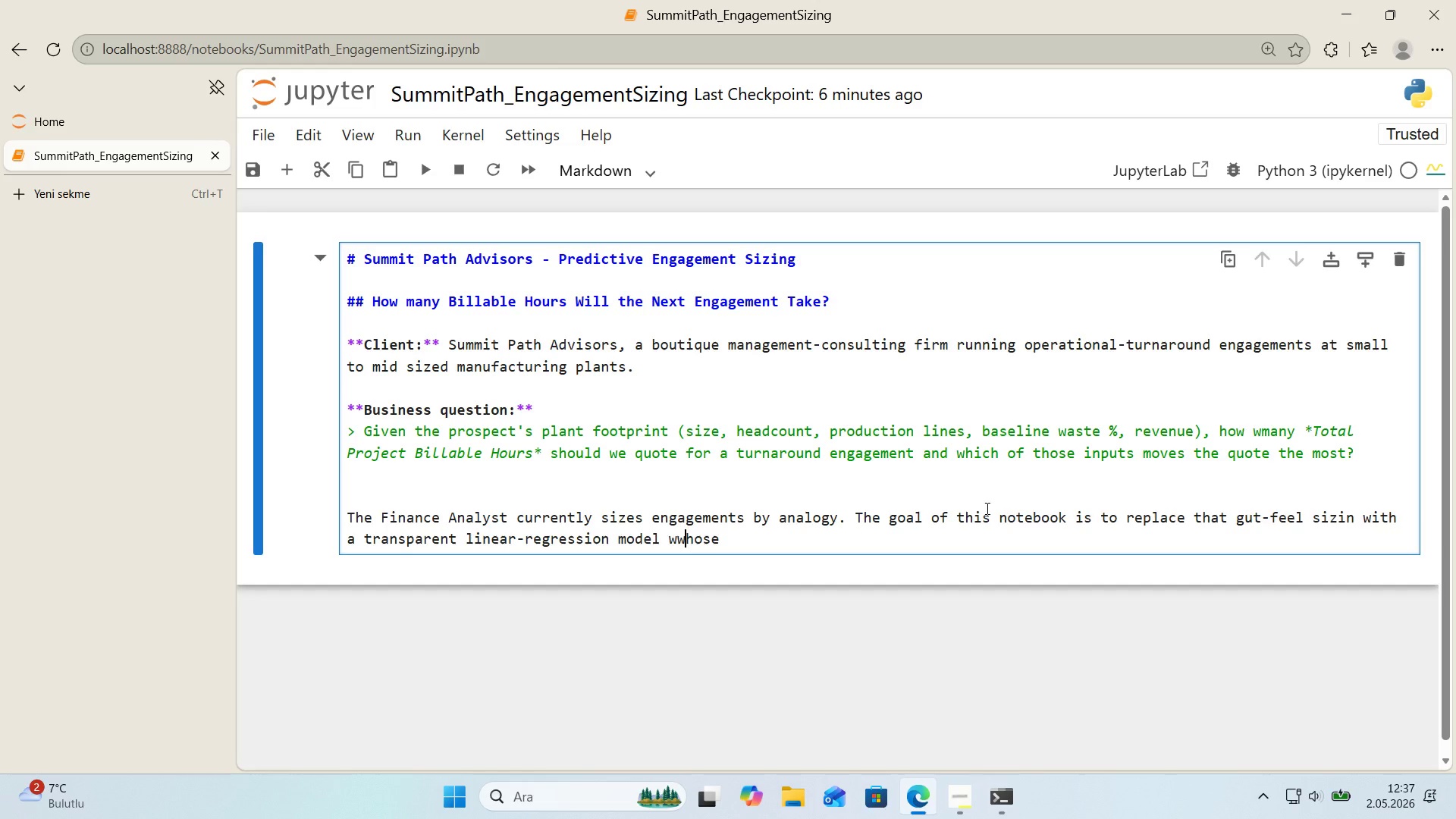 
key(Backspace)
 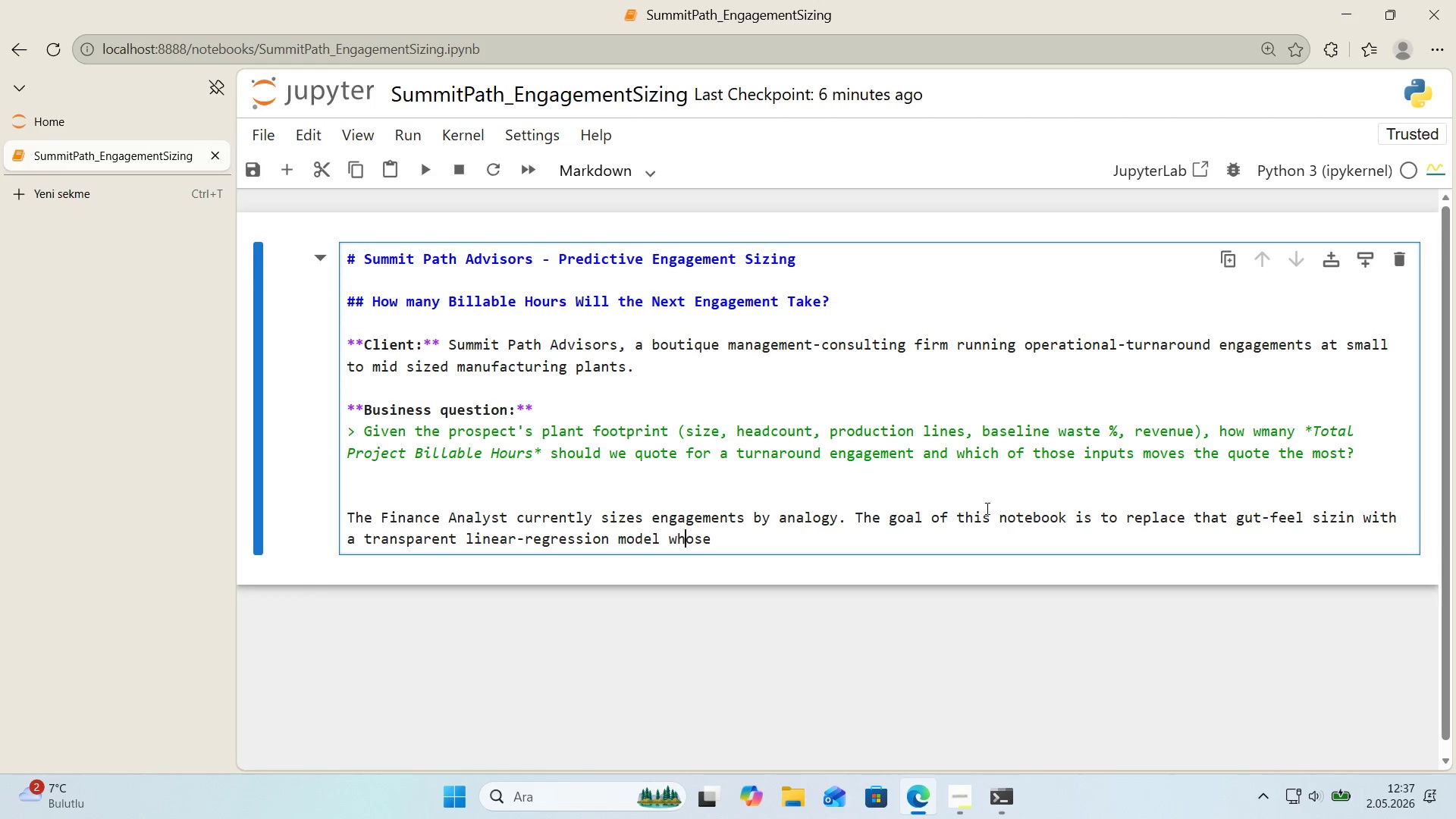 
key(ArrowRight)
 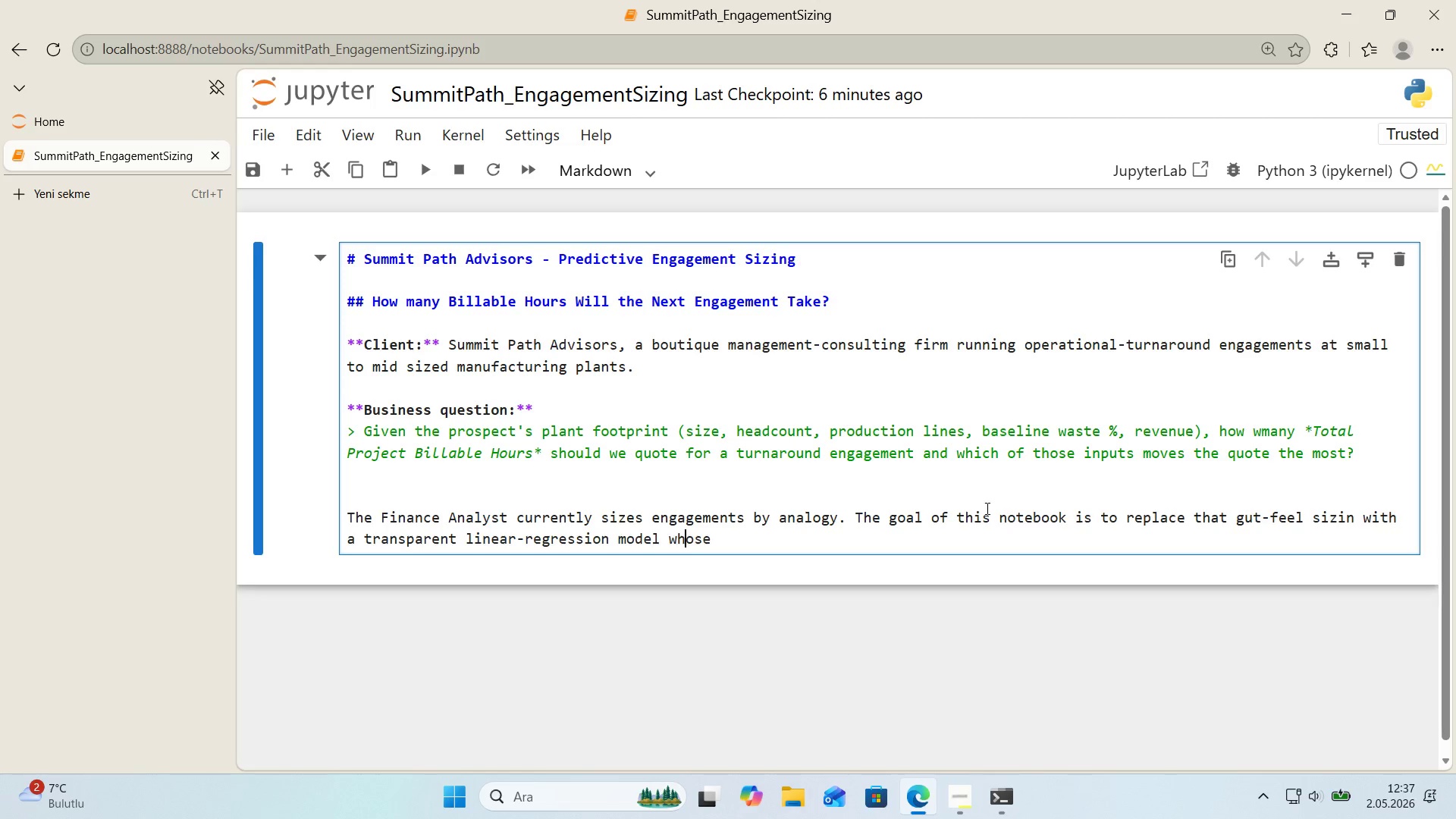 
key(ArrowRight)
 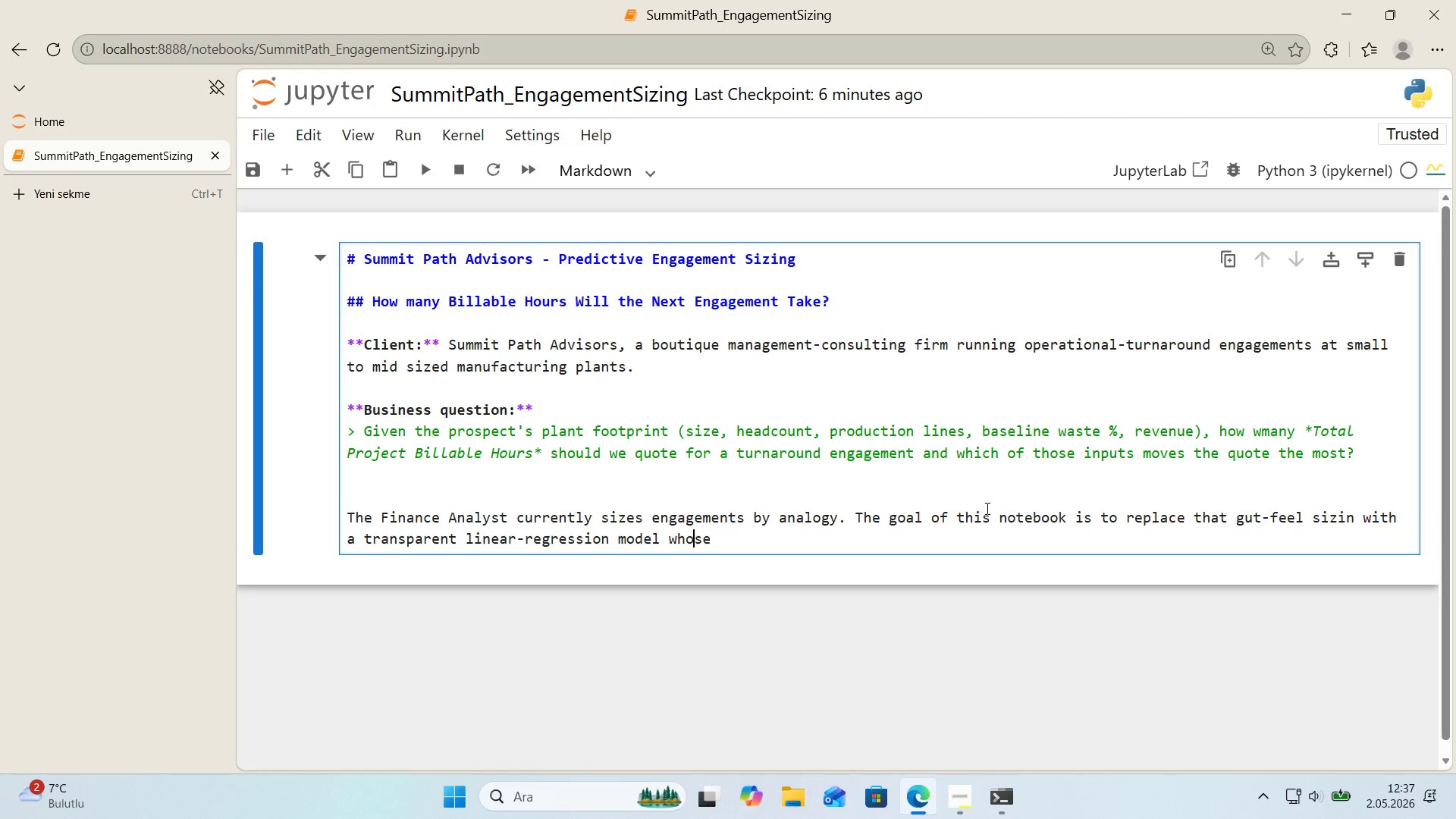 
key(ArrowRight)
 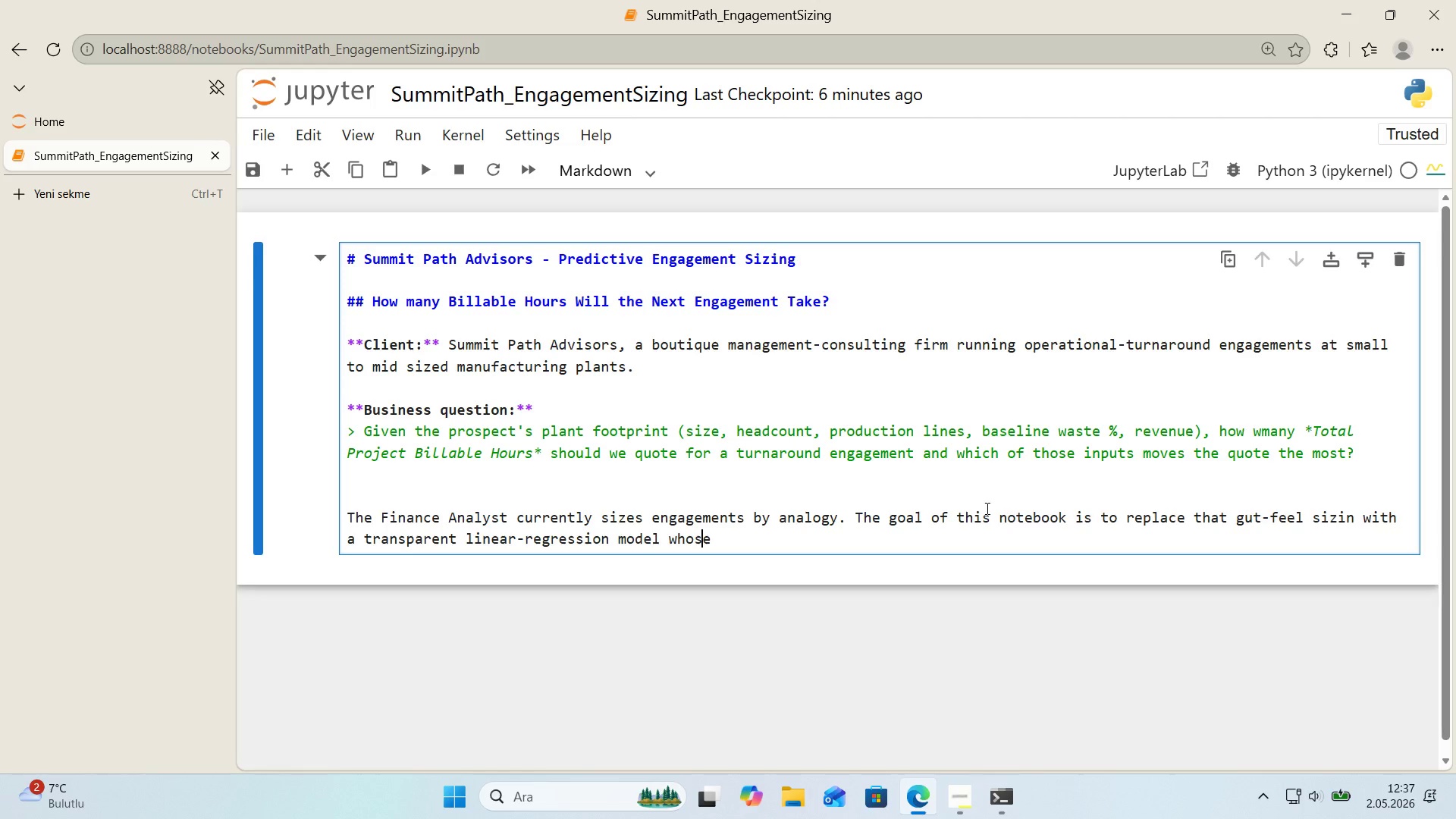 
key(ArrowRight)
 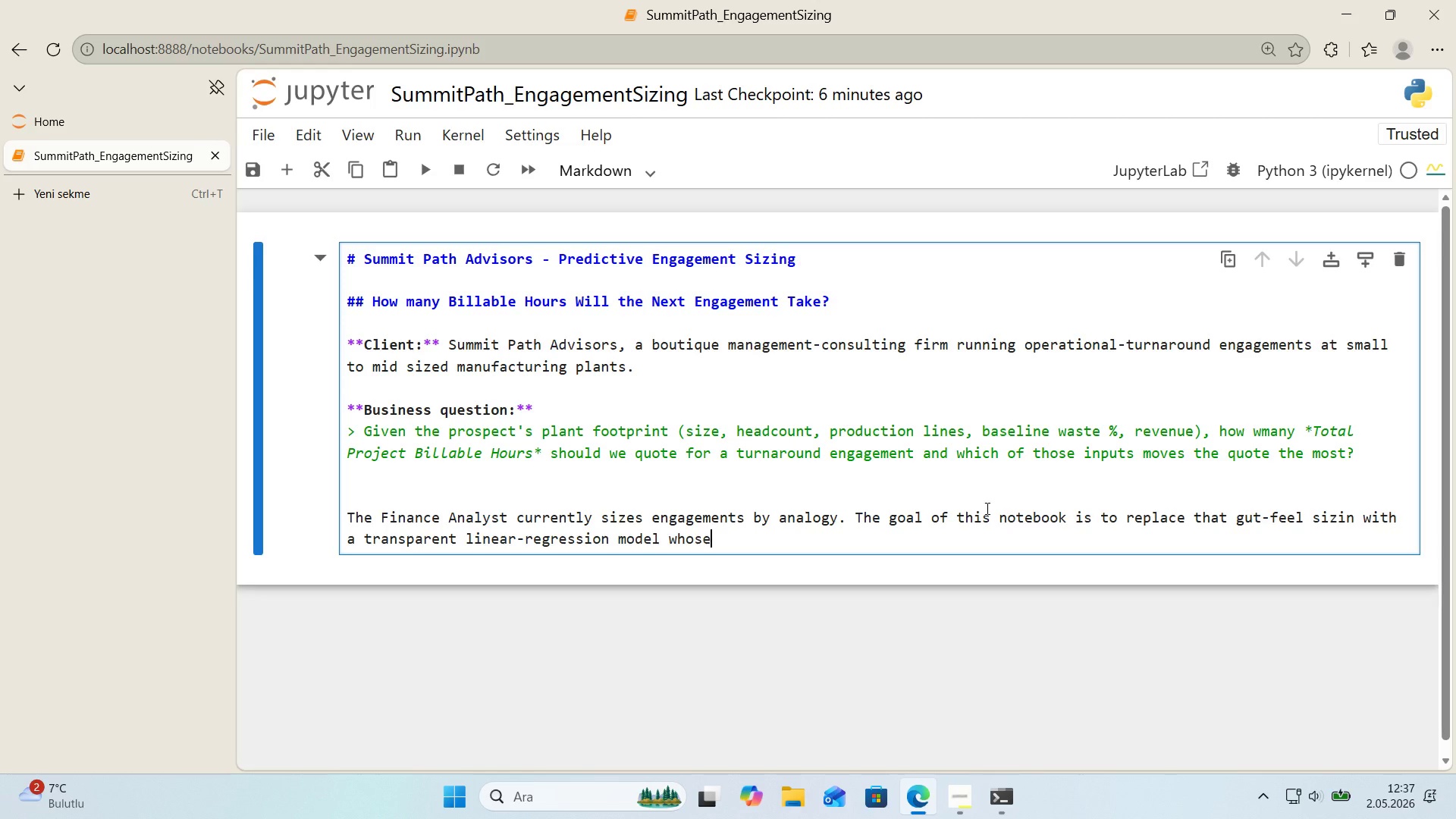 
key(Space)
 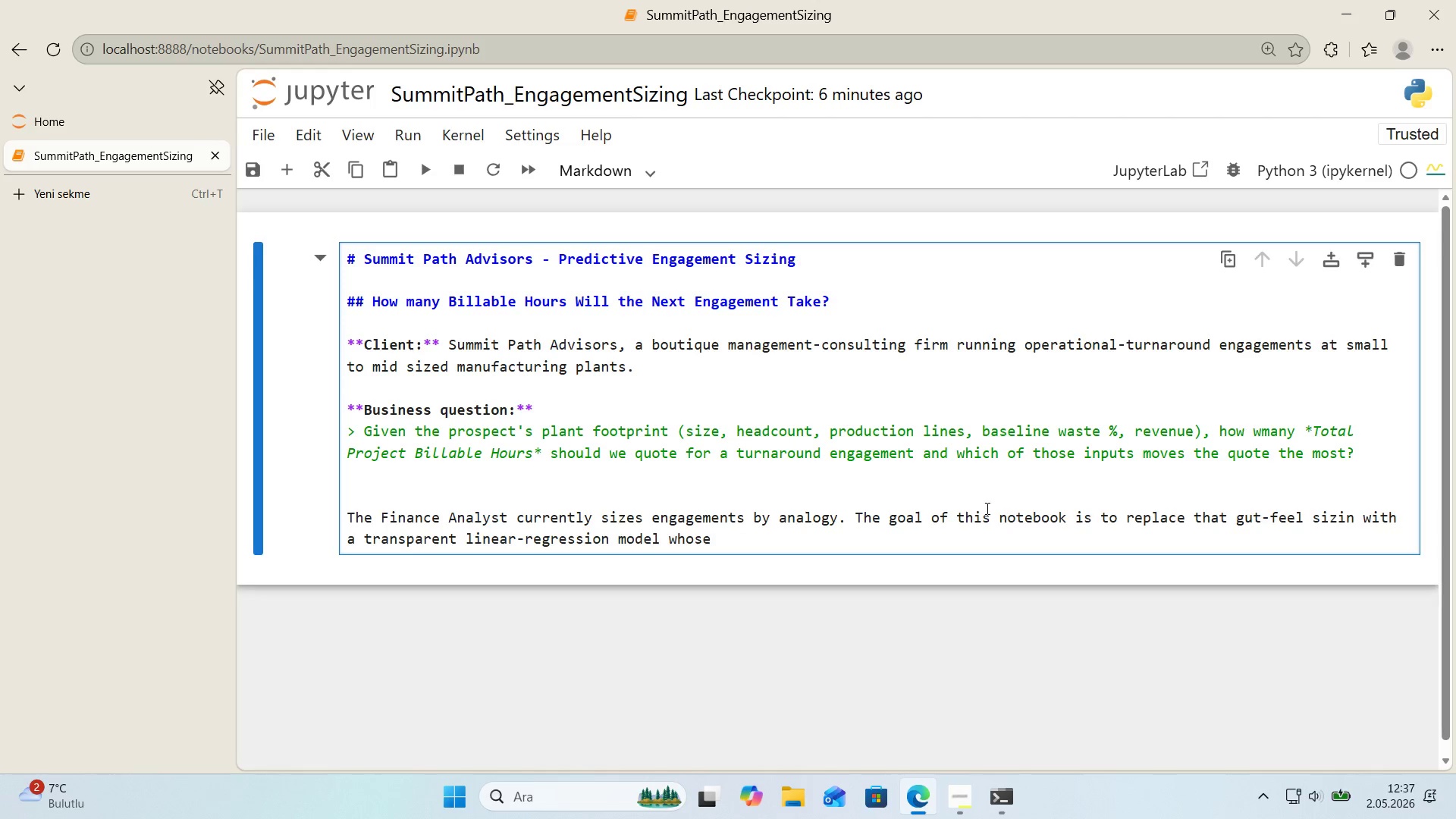 
type(coeff'c'ents can be quoted 'ne-by-l'ne 'n cl'ent propasals> *each )
 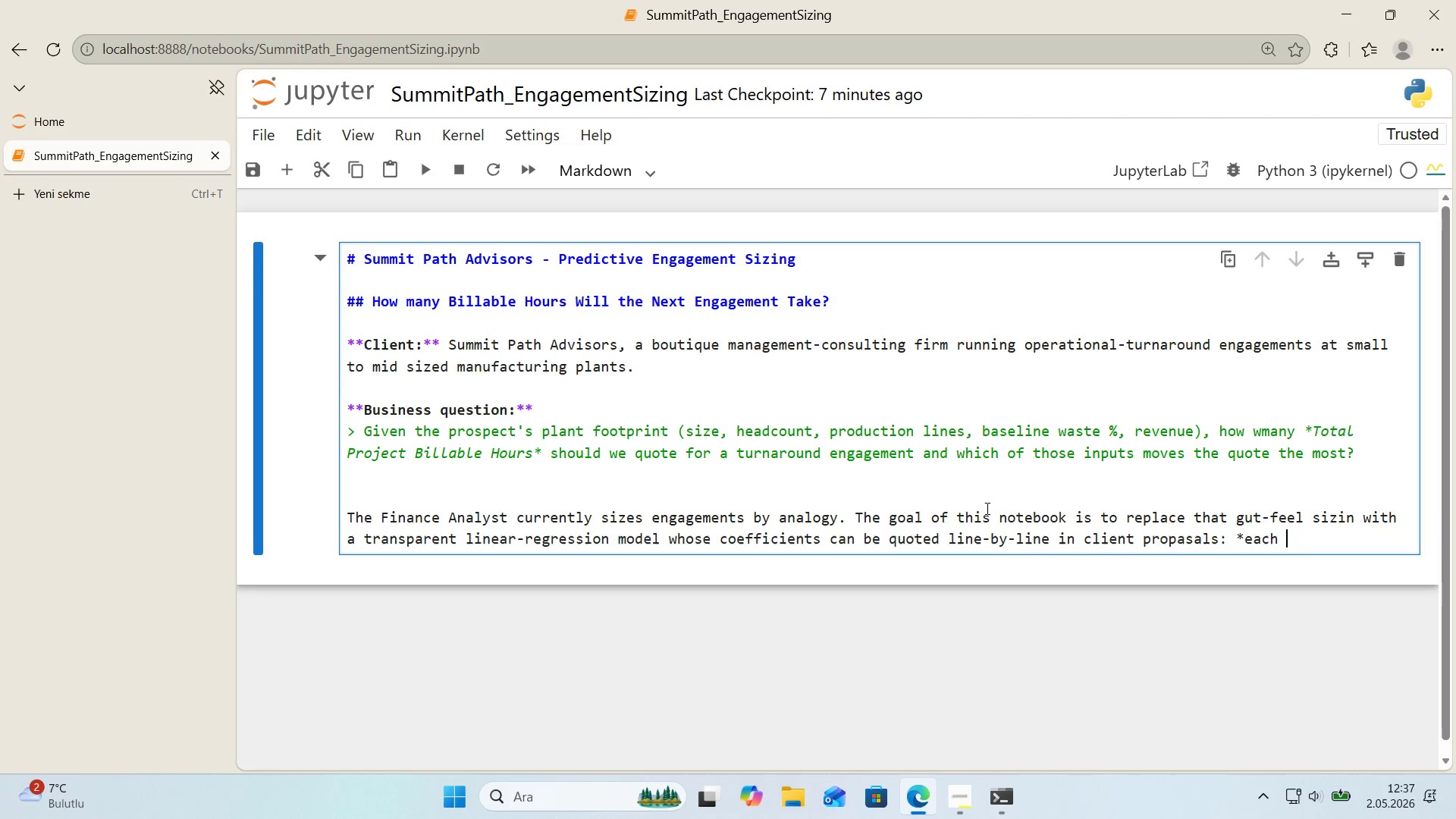 
type(add't'onal product'on l'ne adds )
 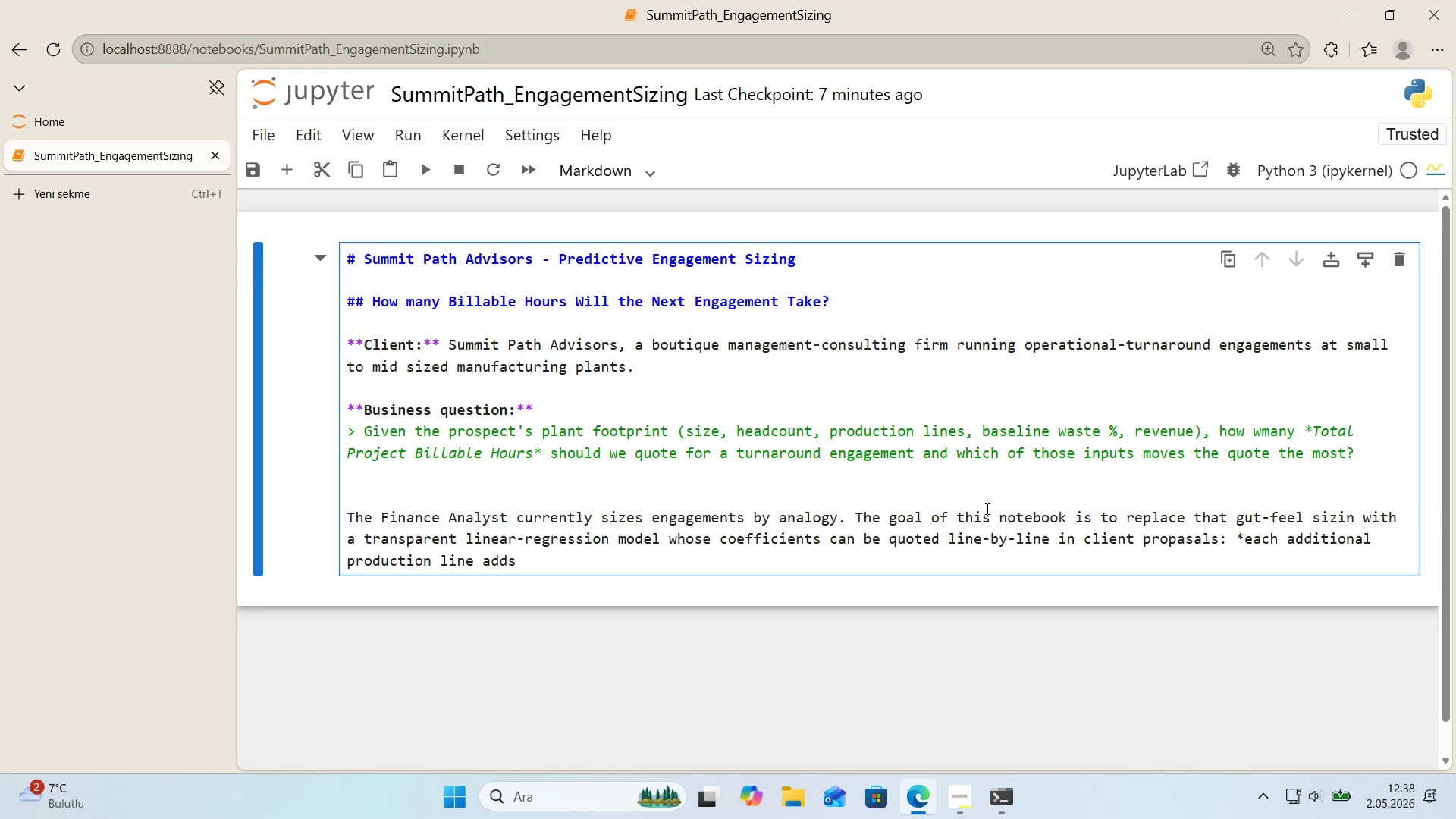 
key(Alt+Control+BracketRight)
 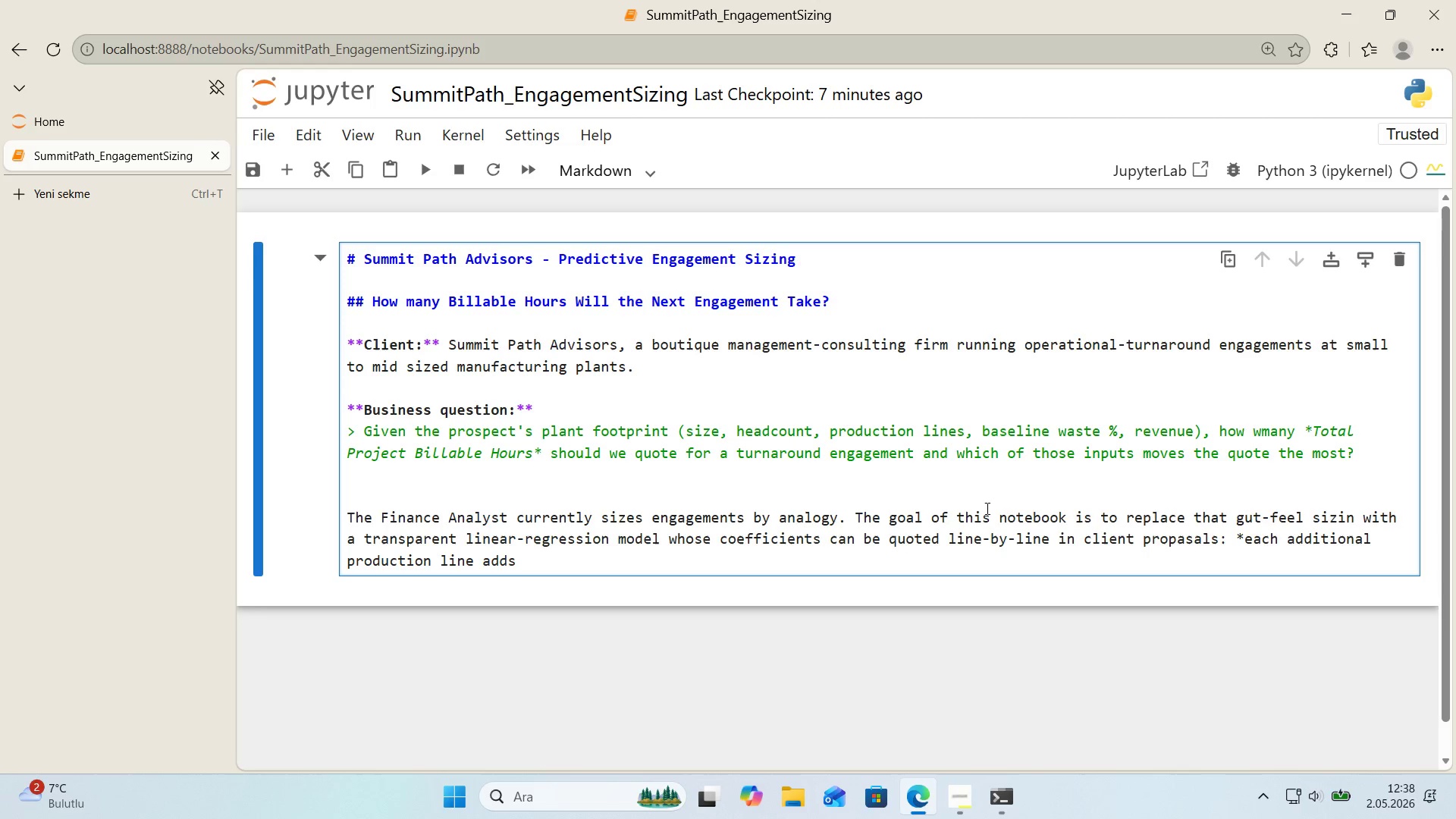 
type(X hours, each percentage po'nt of basle)
key(Backspace)
key(Backspace)
type(el'ne waste adds )
 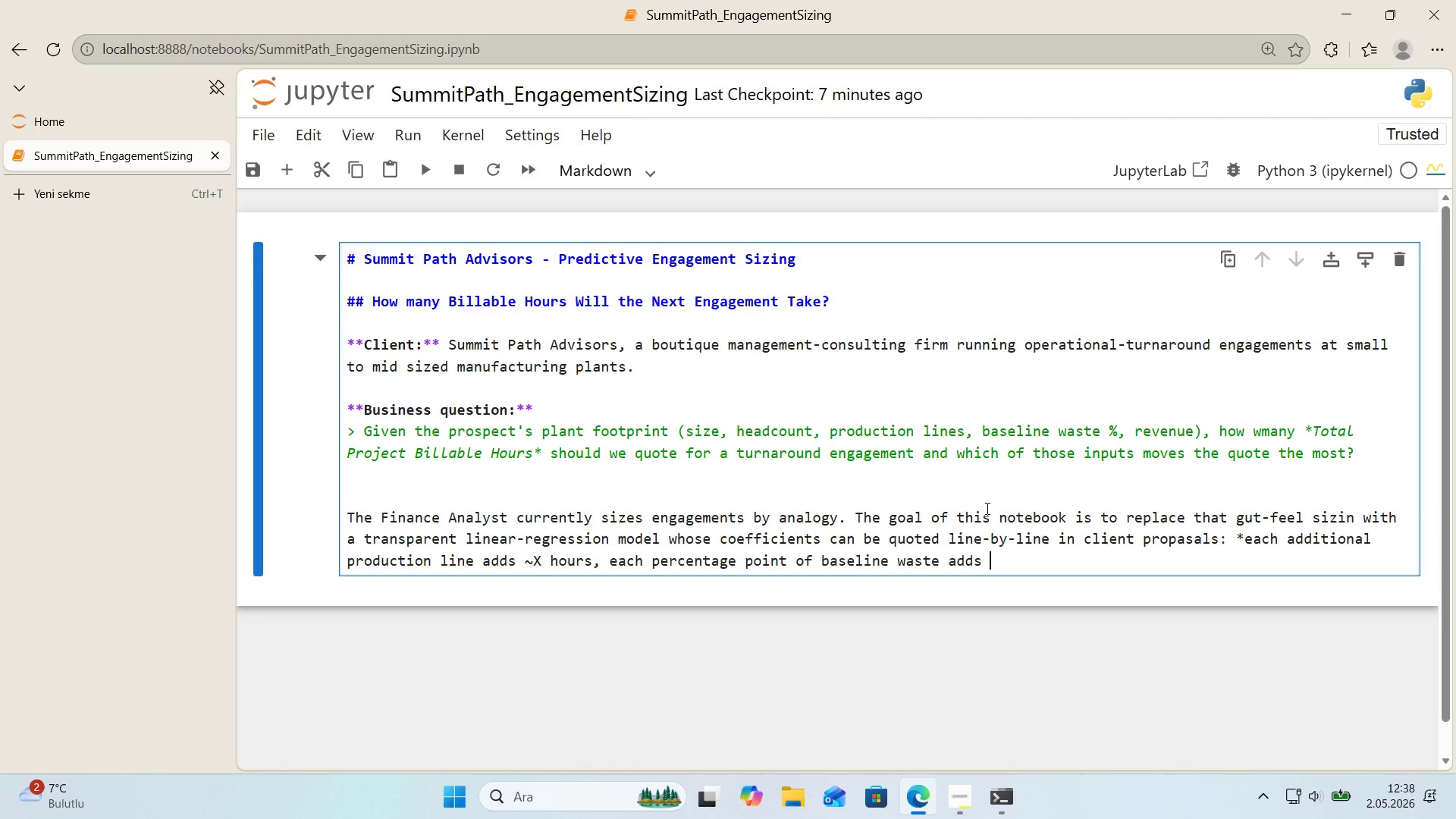 
key(Alt+Control+AltRight)
 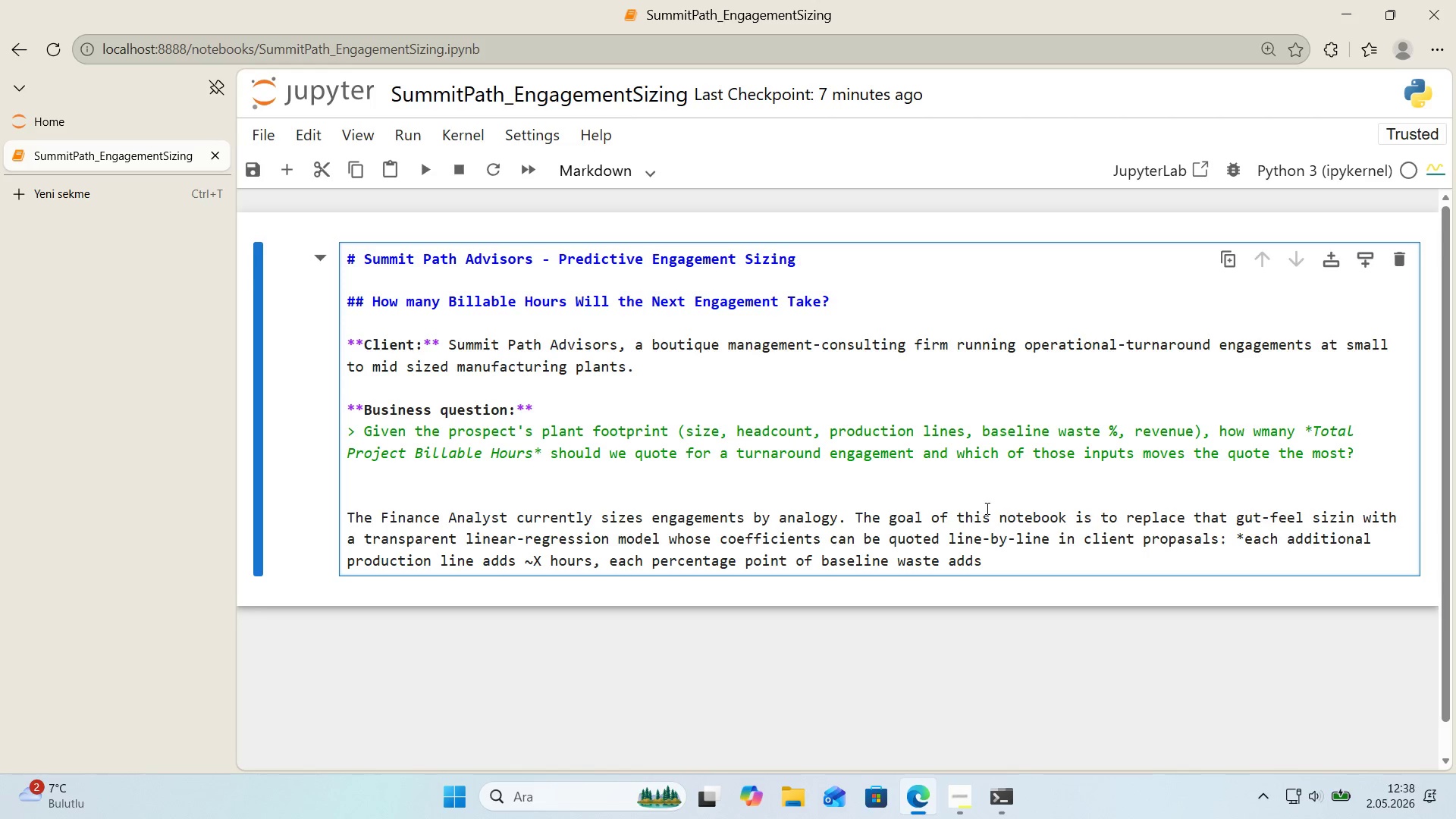 
key(Control+ControlLeft)
 